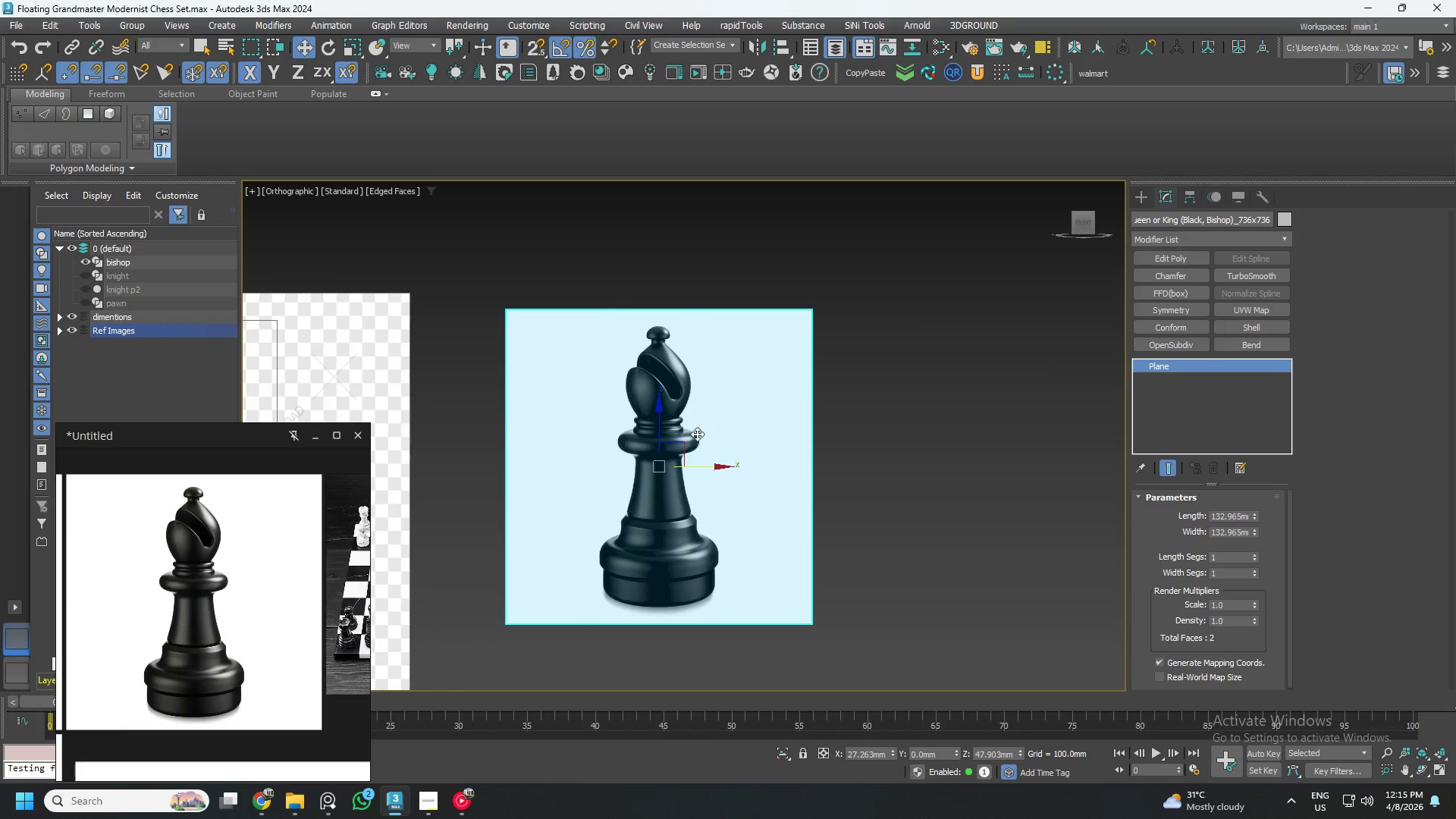 
scroll: coordinate [692, 375], scroll_direction: up, amount: 3.0
 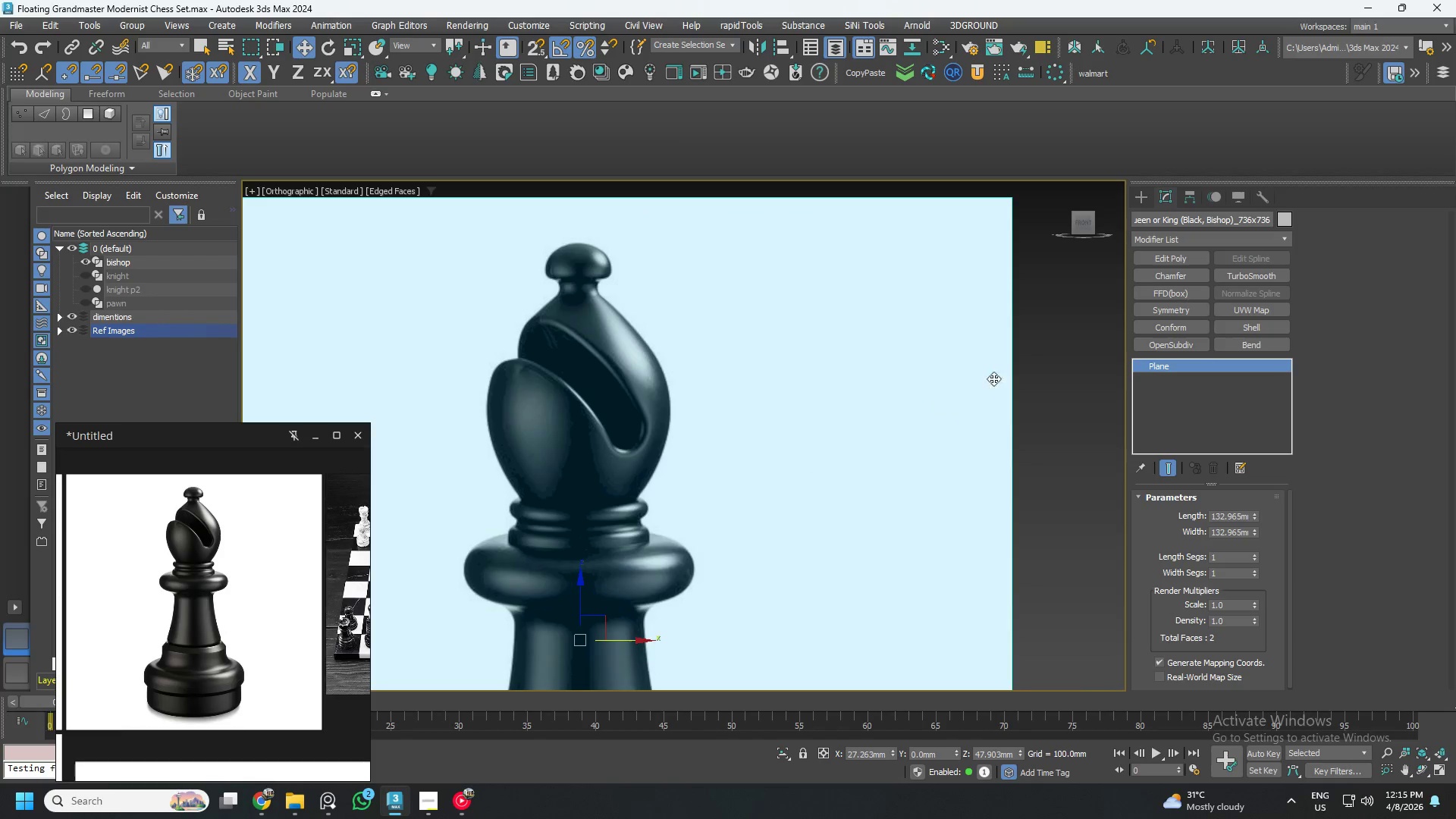 
left_click([1045, 355])
 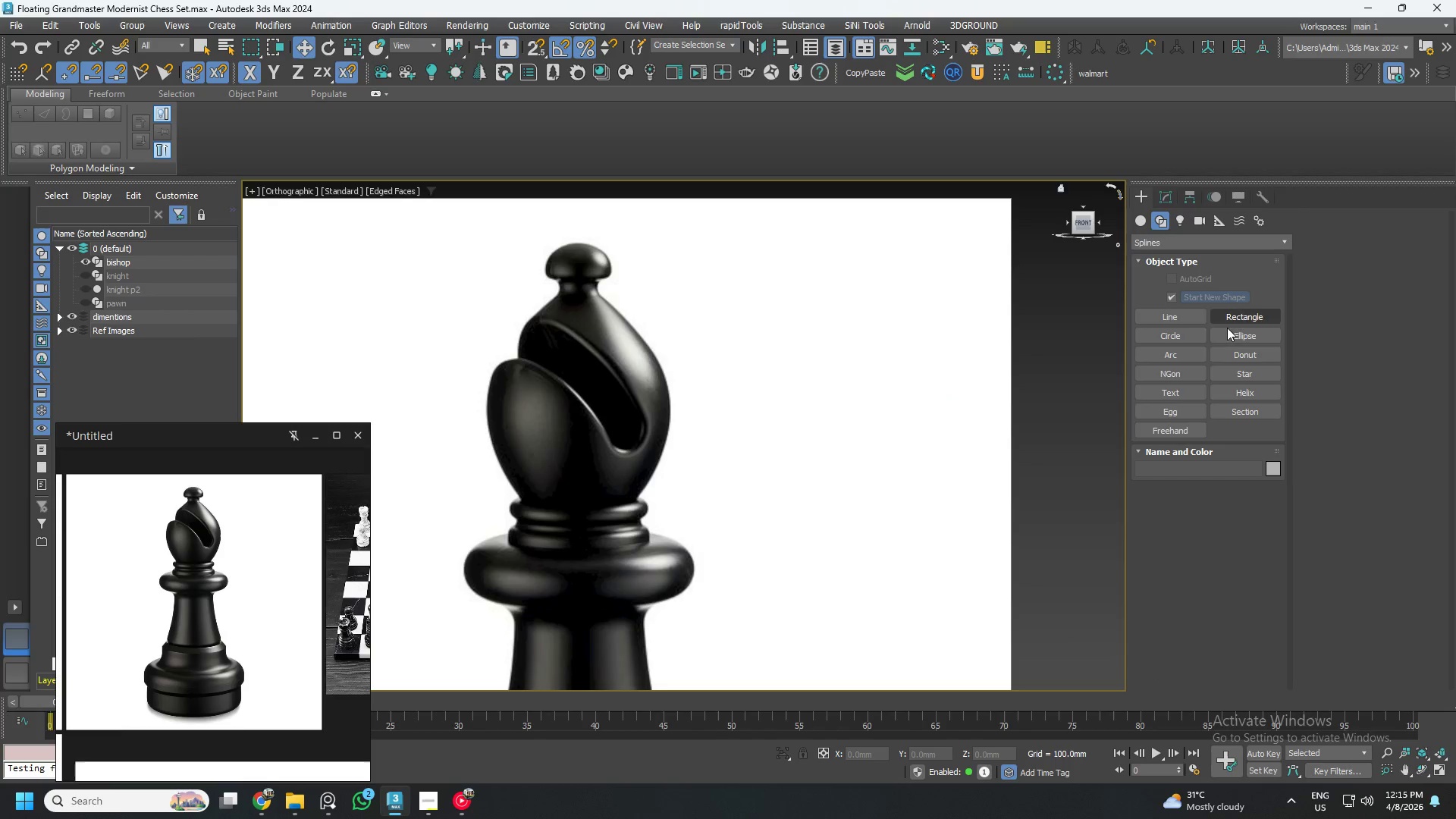 
left_click([1146, 222])
 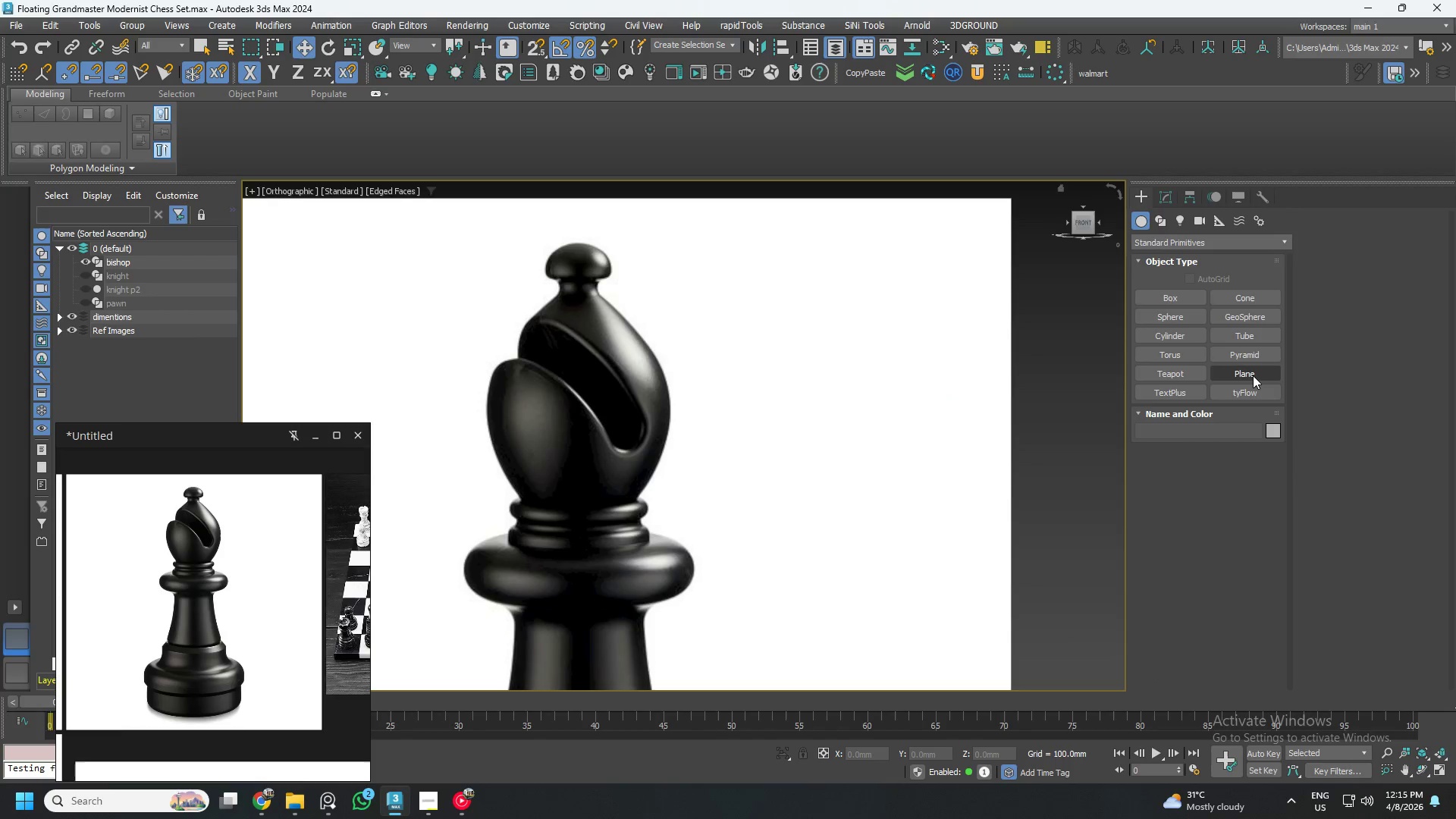 
left_click([1253, 375])
 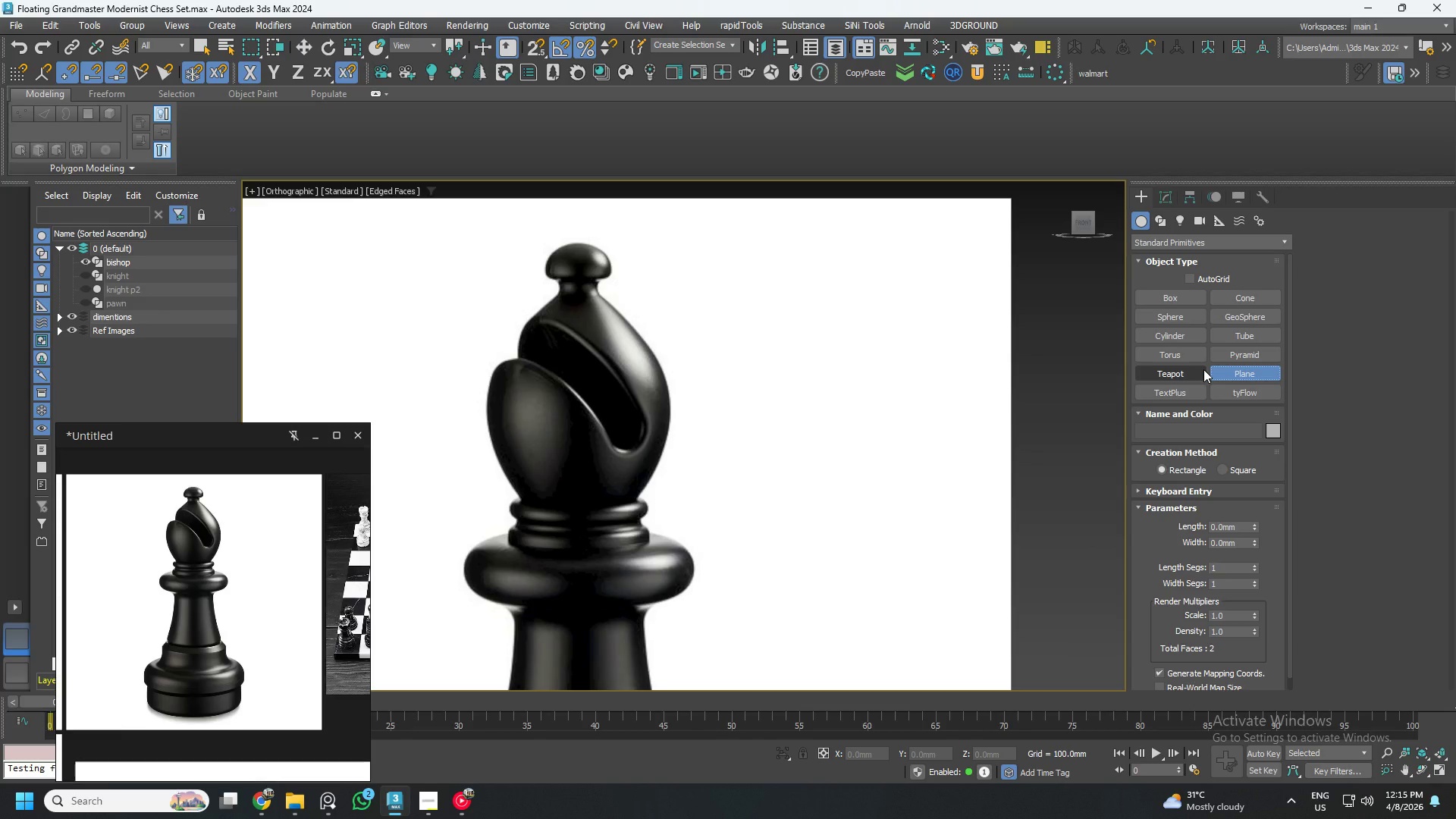 
wait(6.59)
 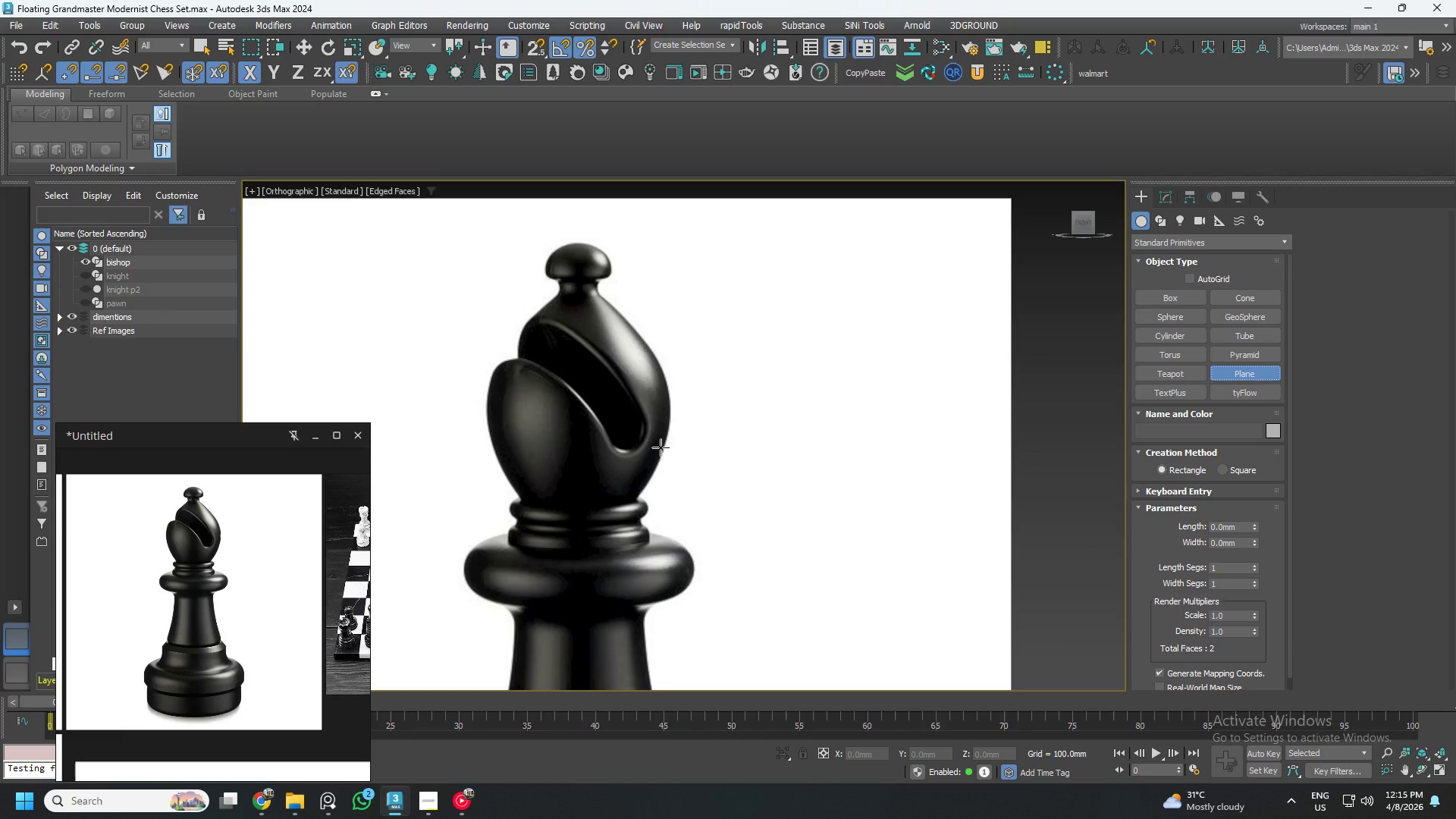 
left_click([1164, 193])
 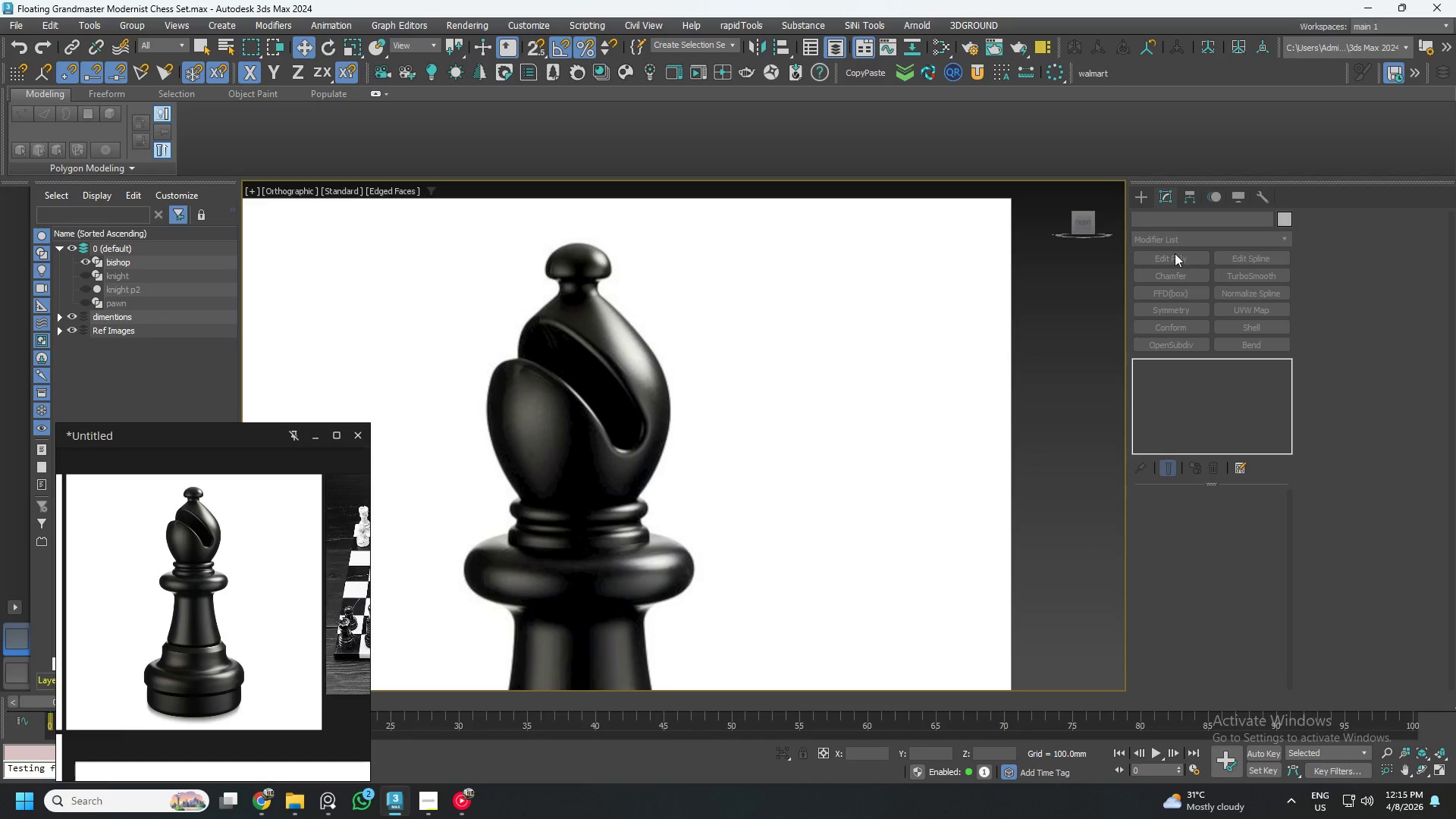 
left_click([1137, 199])
 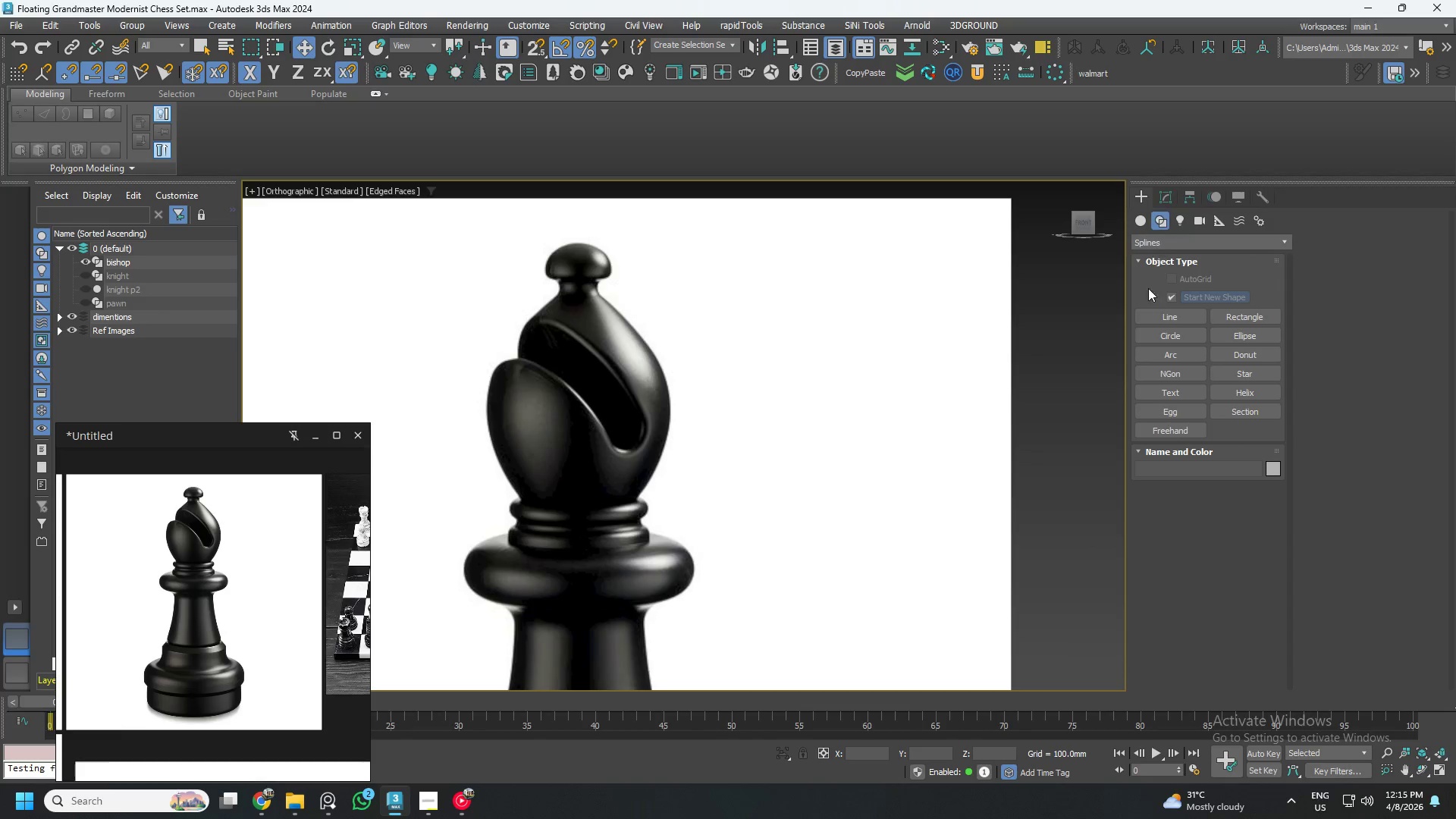 
left_click([1159, 321])
 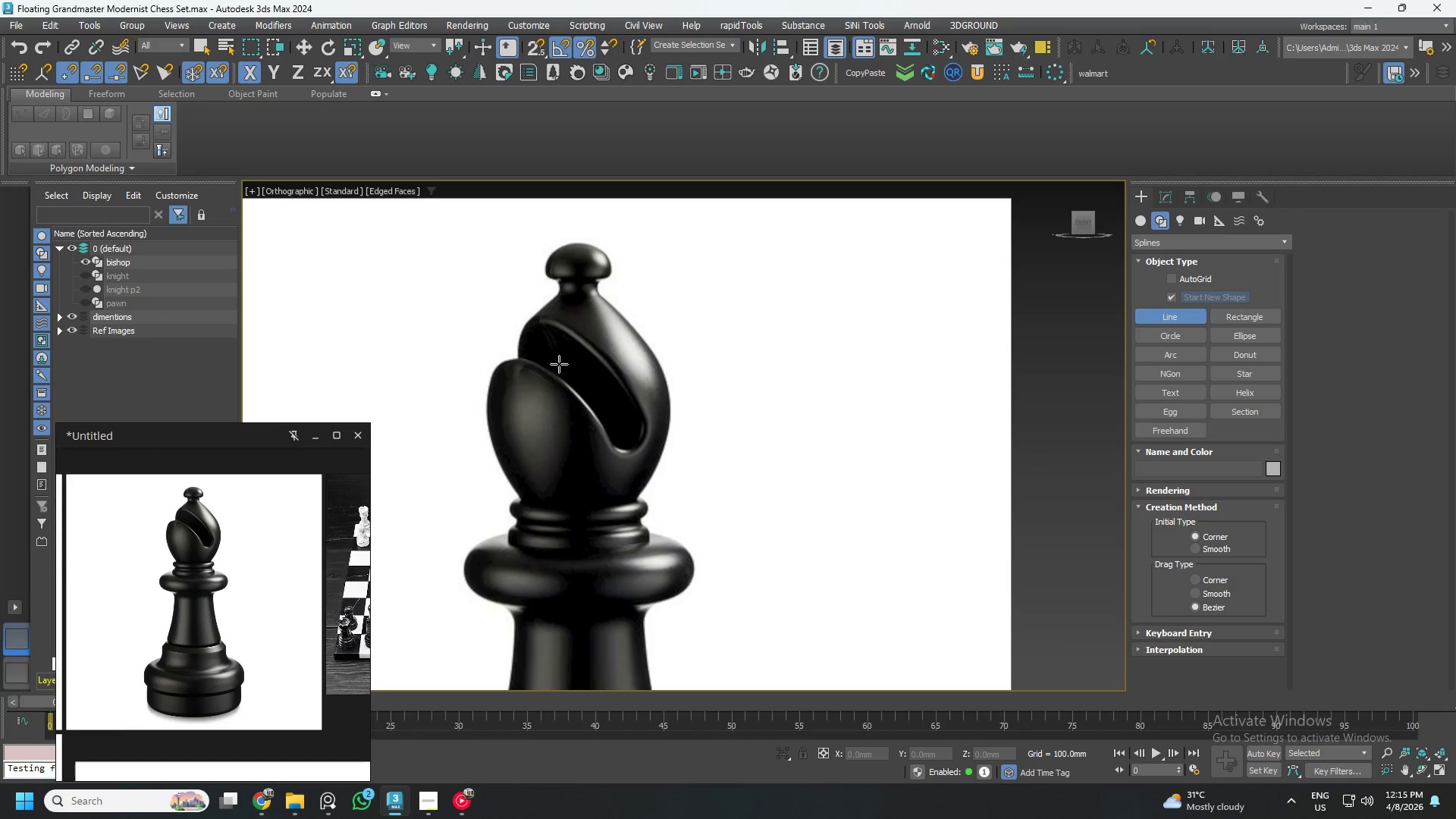 
scroll: coordinate [535, 350], scroll_direction: up, amount: 2.0
 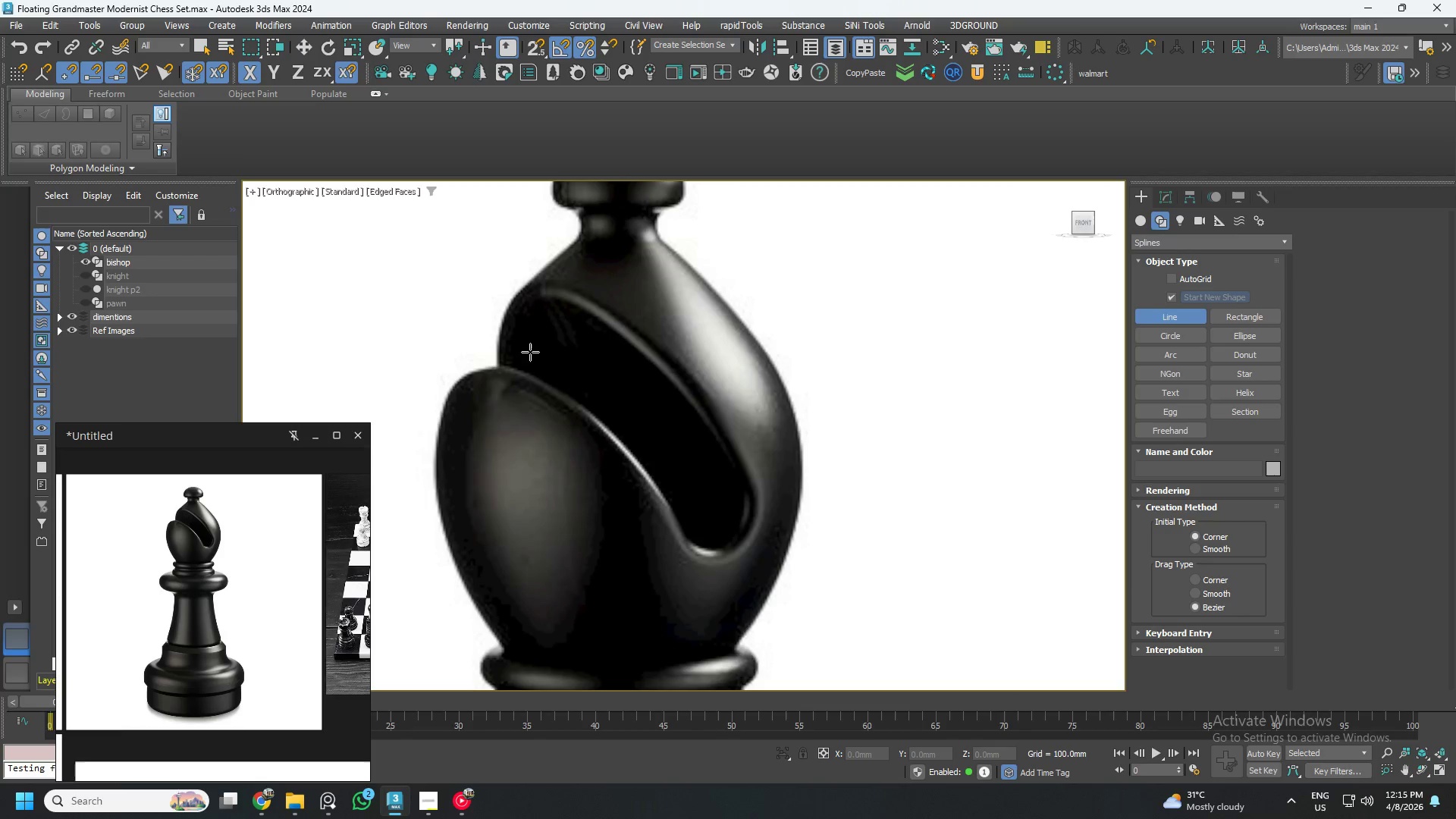 
scroll: coordinate [535, 353], scroll_direction: down, amount: 1.0
 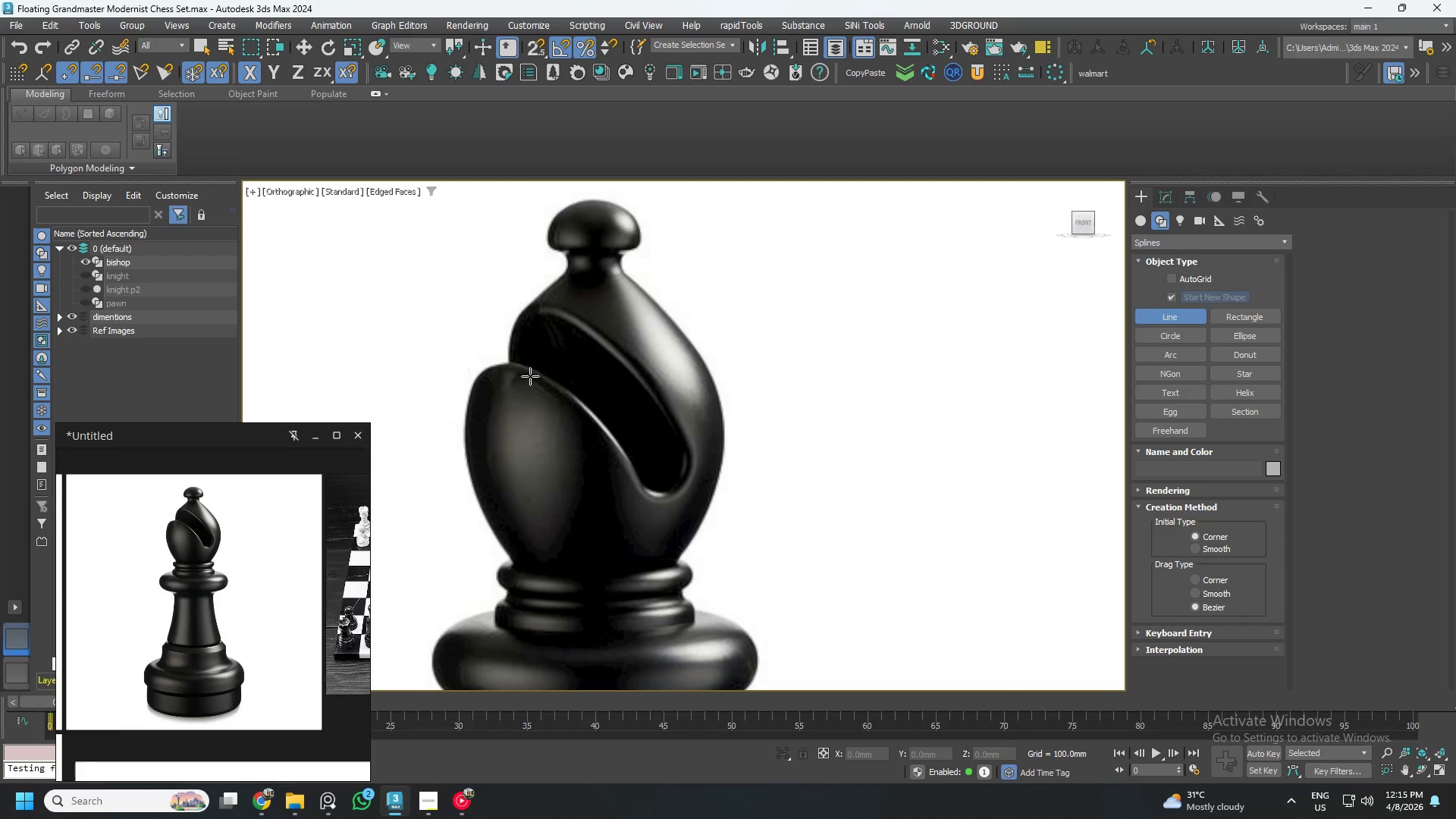 
right_click([530, 376])
 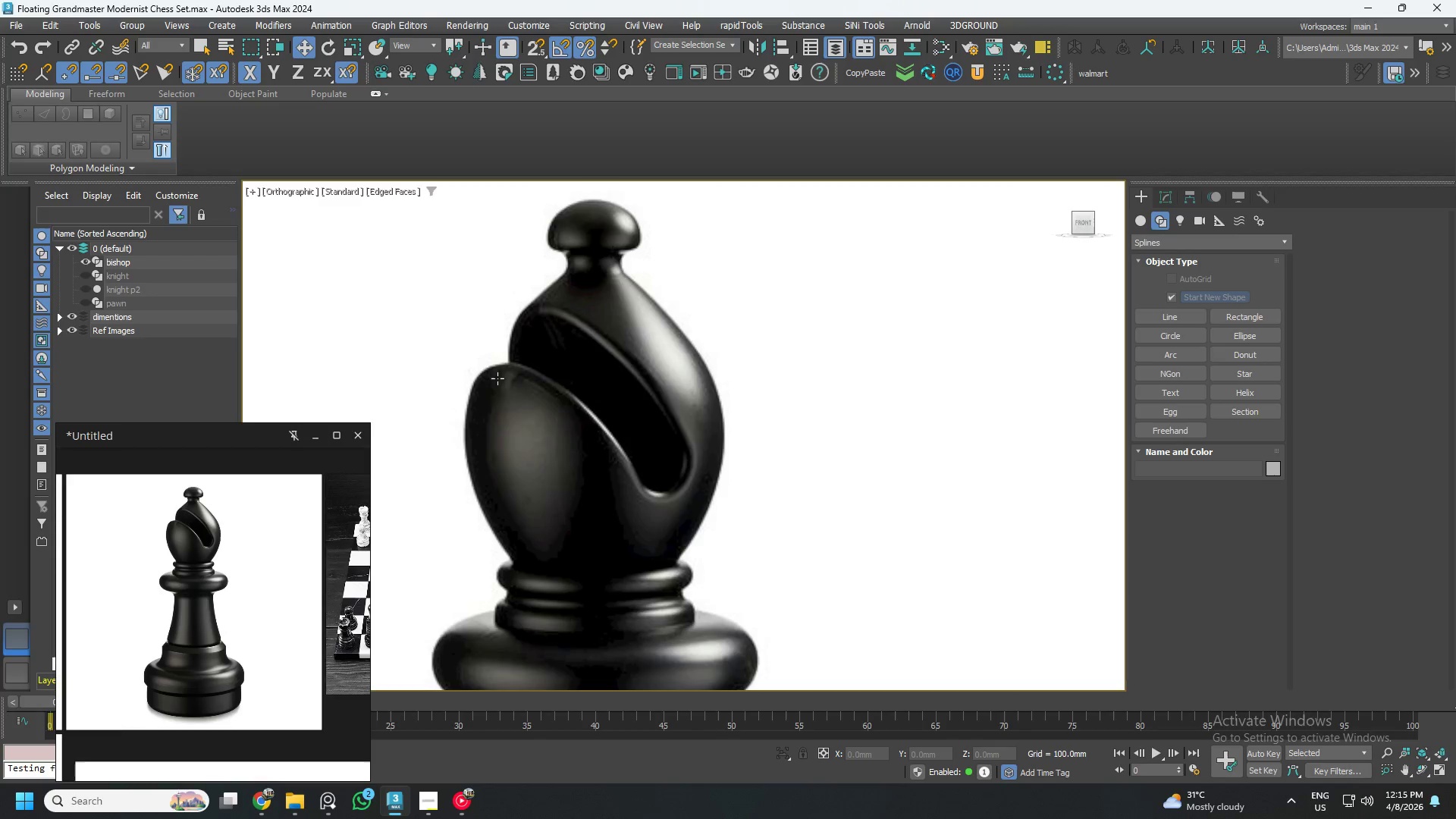 
hold_key(key=AltLeft, duration=0.47)
 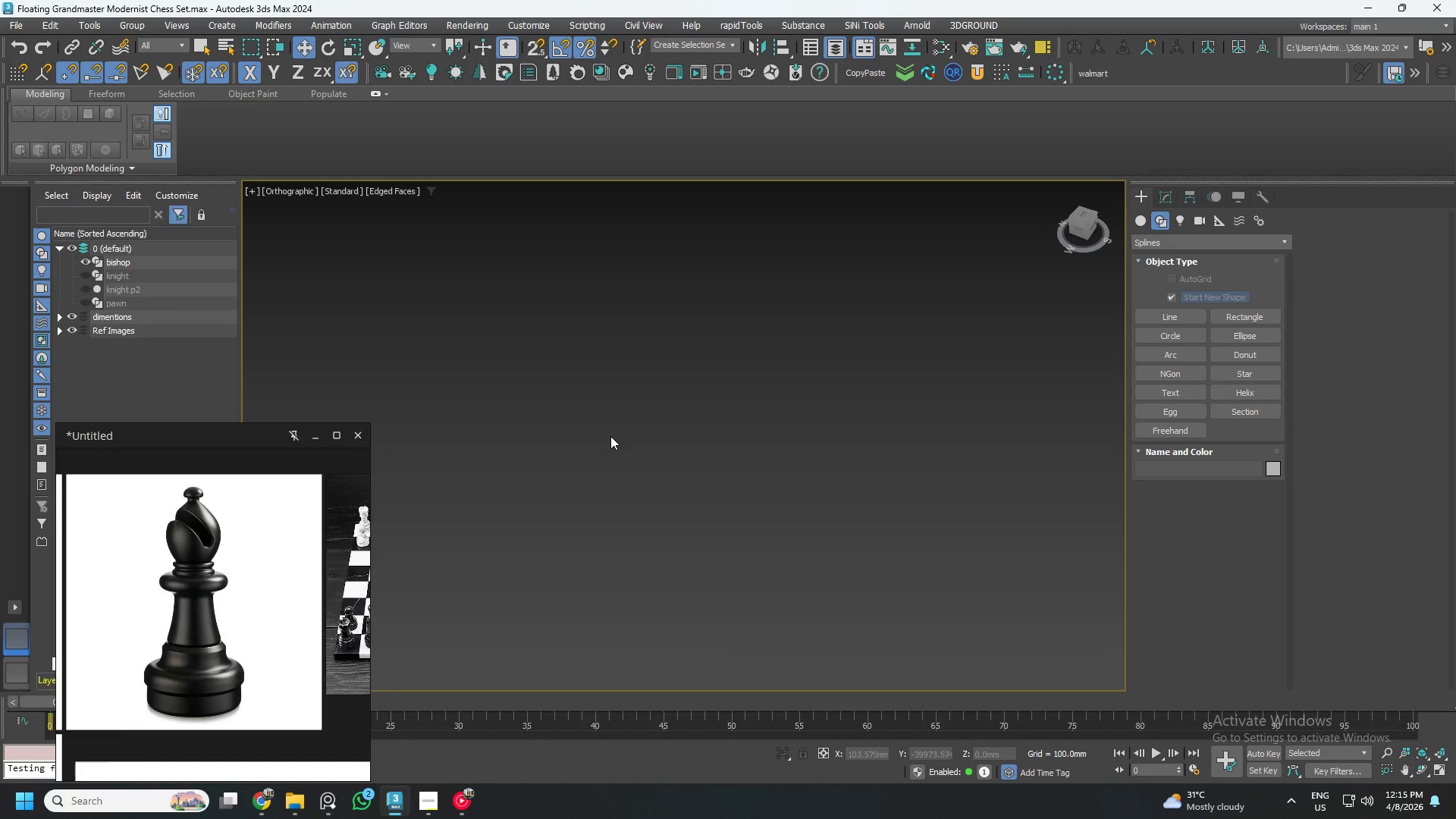 
scroll: coordinate [508, 367], scroll_direction: down, amount: 5.0
 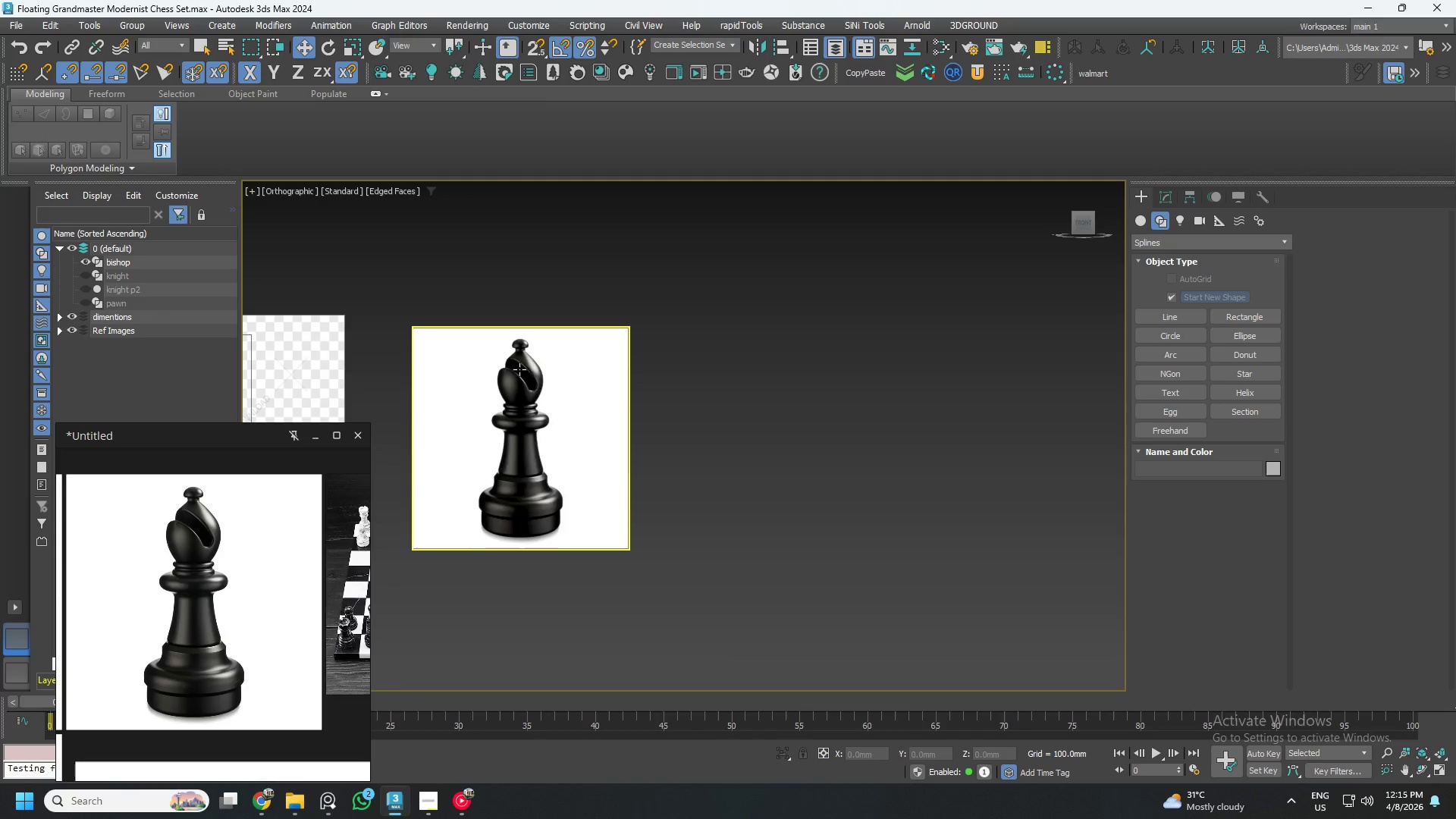 
key(Z)
 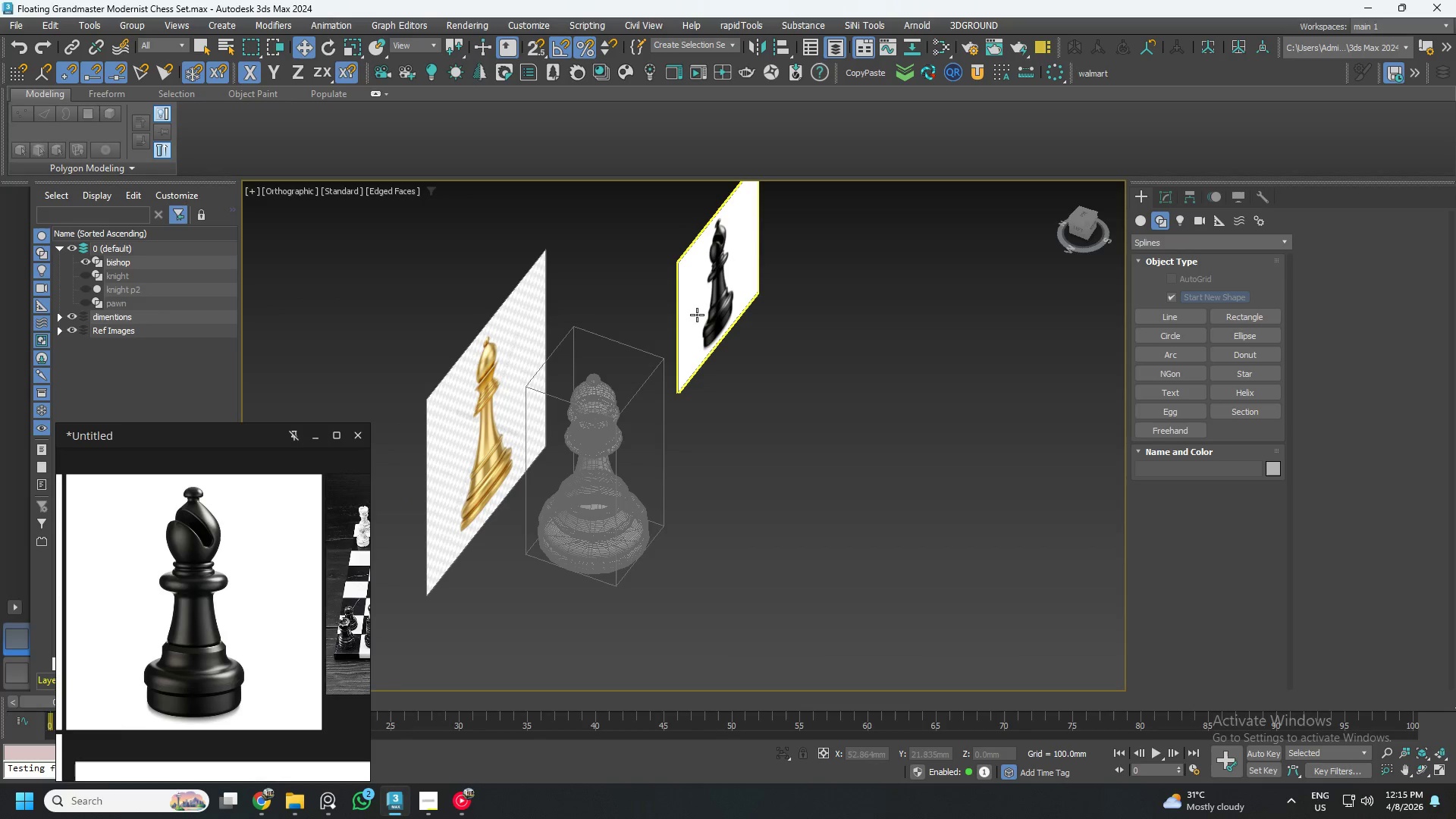 
left_click([695, 296])
 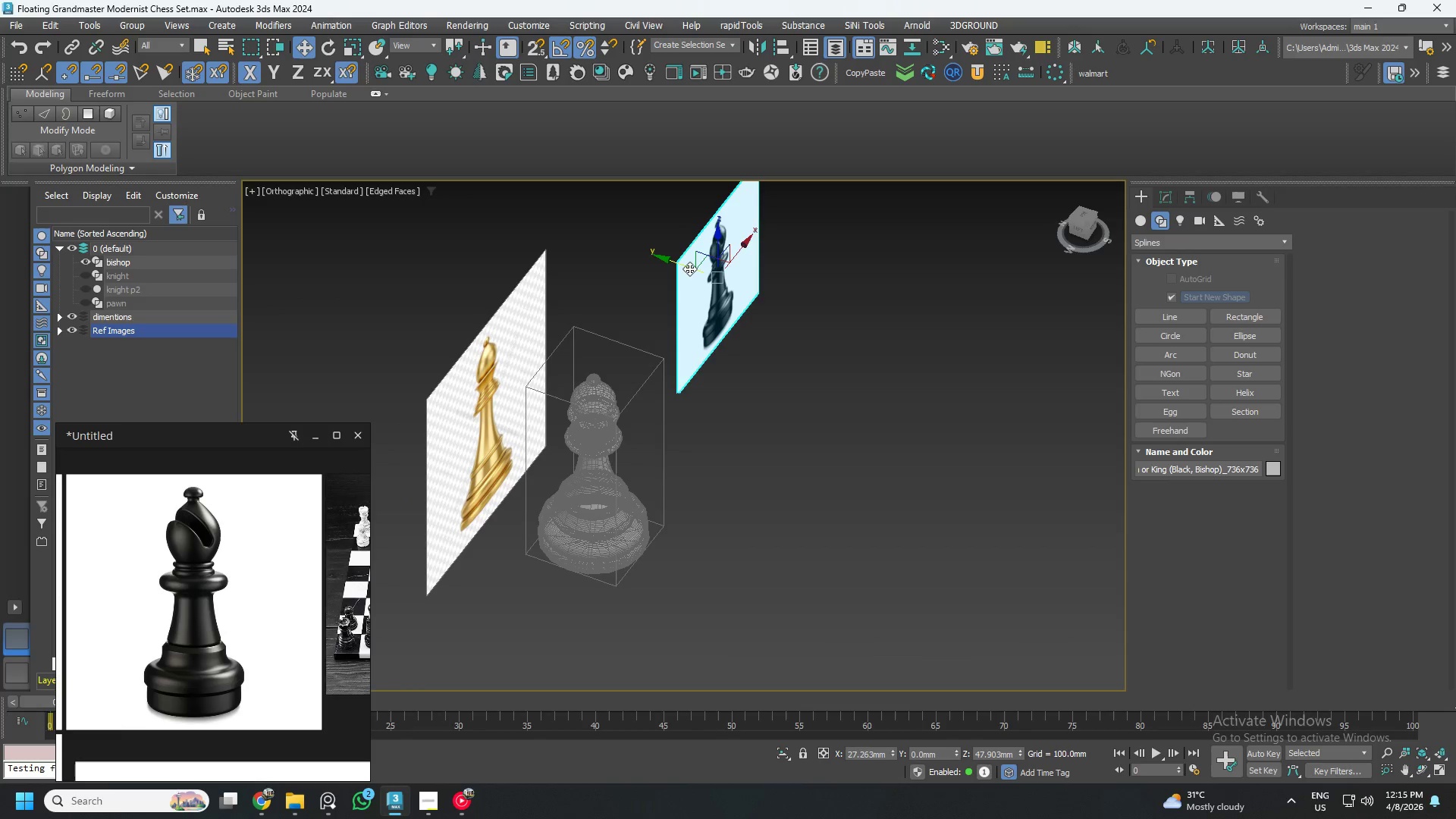 
left_click_drag(start_coordinate=[689, 268], to_coordinate=[616, 231])
 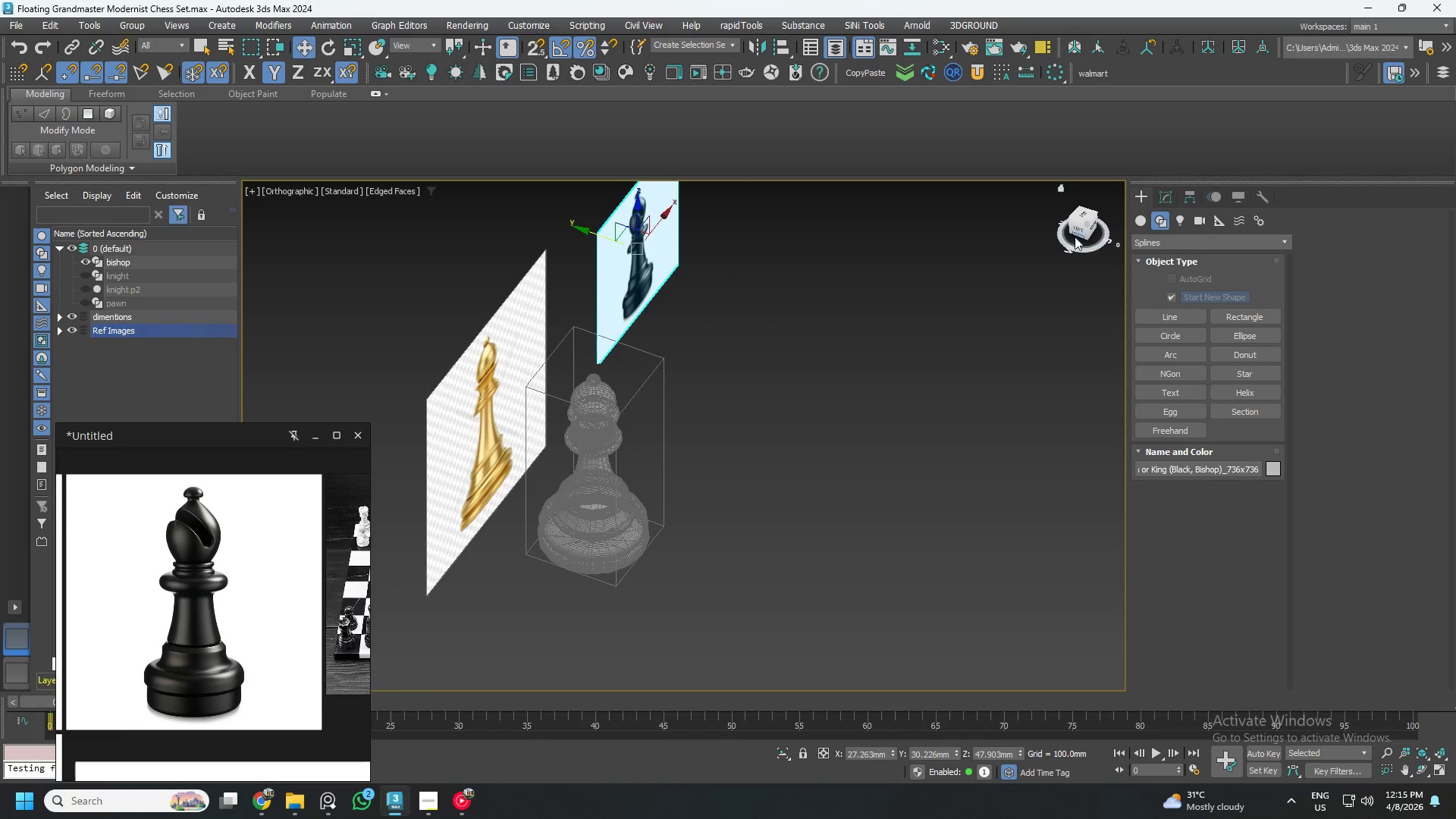 
left_click([1084, 233])
 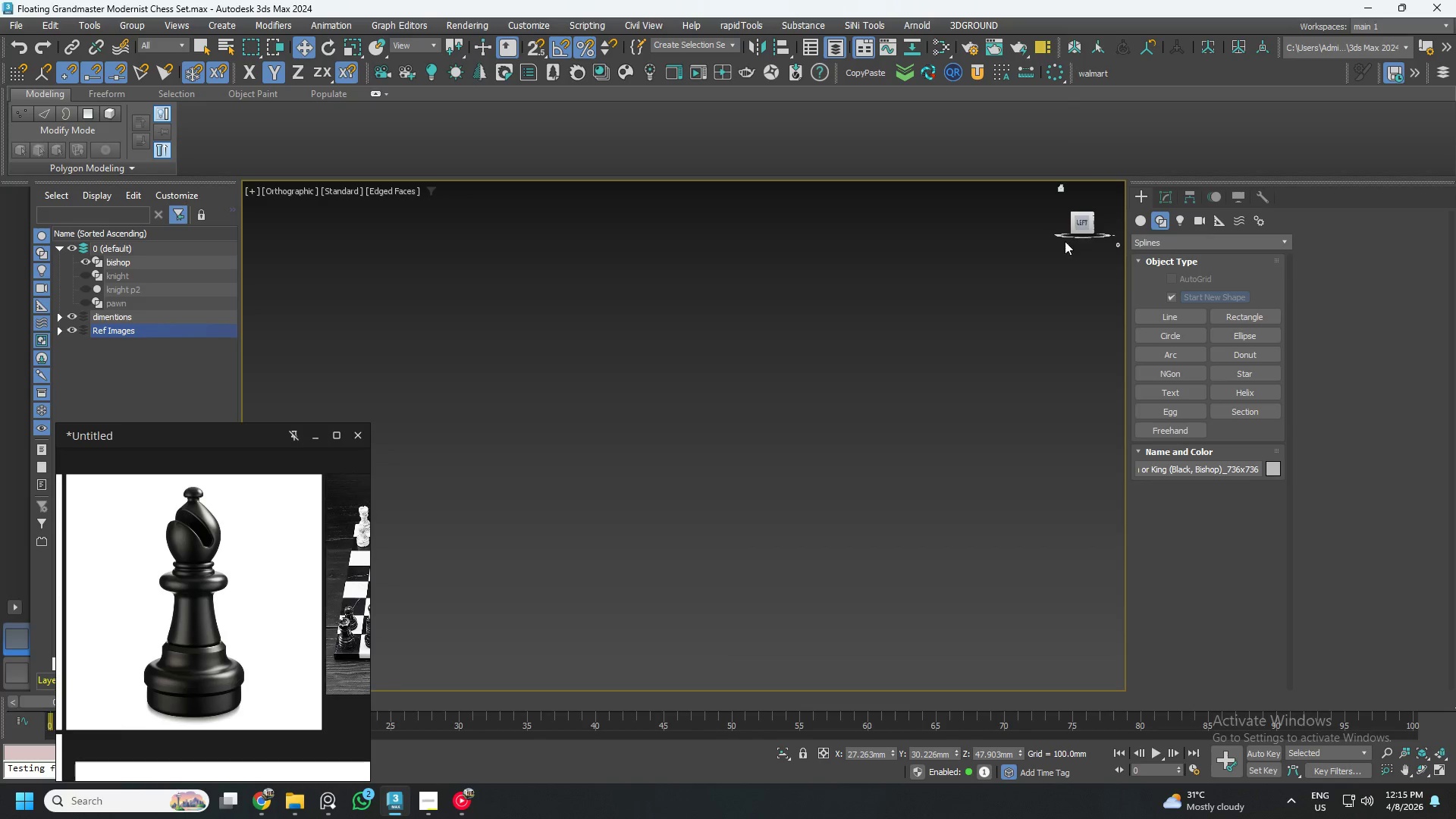 
key(Z)
 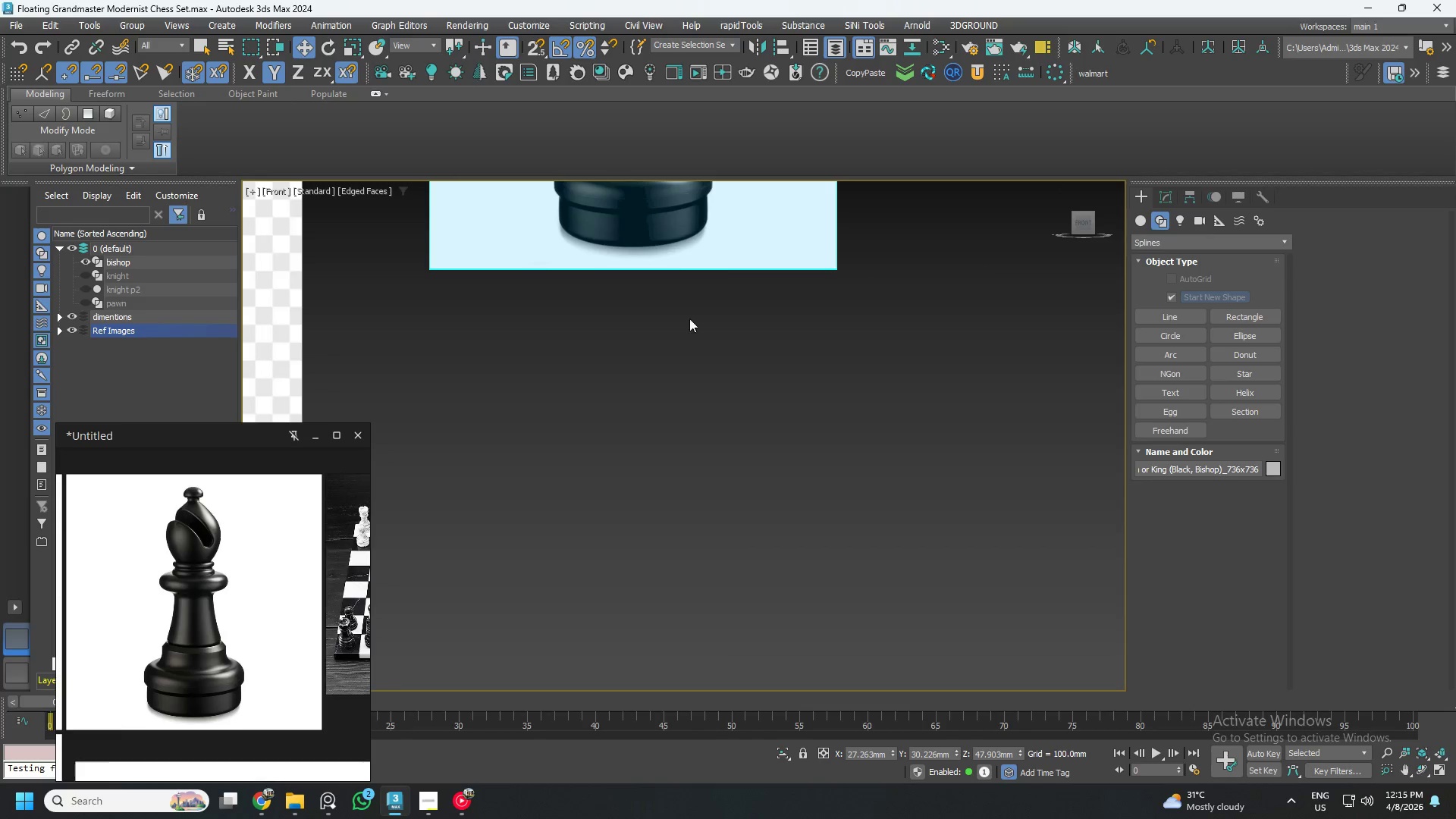 
scroll: coordinate [668, 375], scroll_direction: none, amount: 0.0
 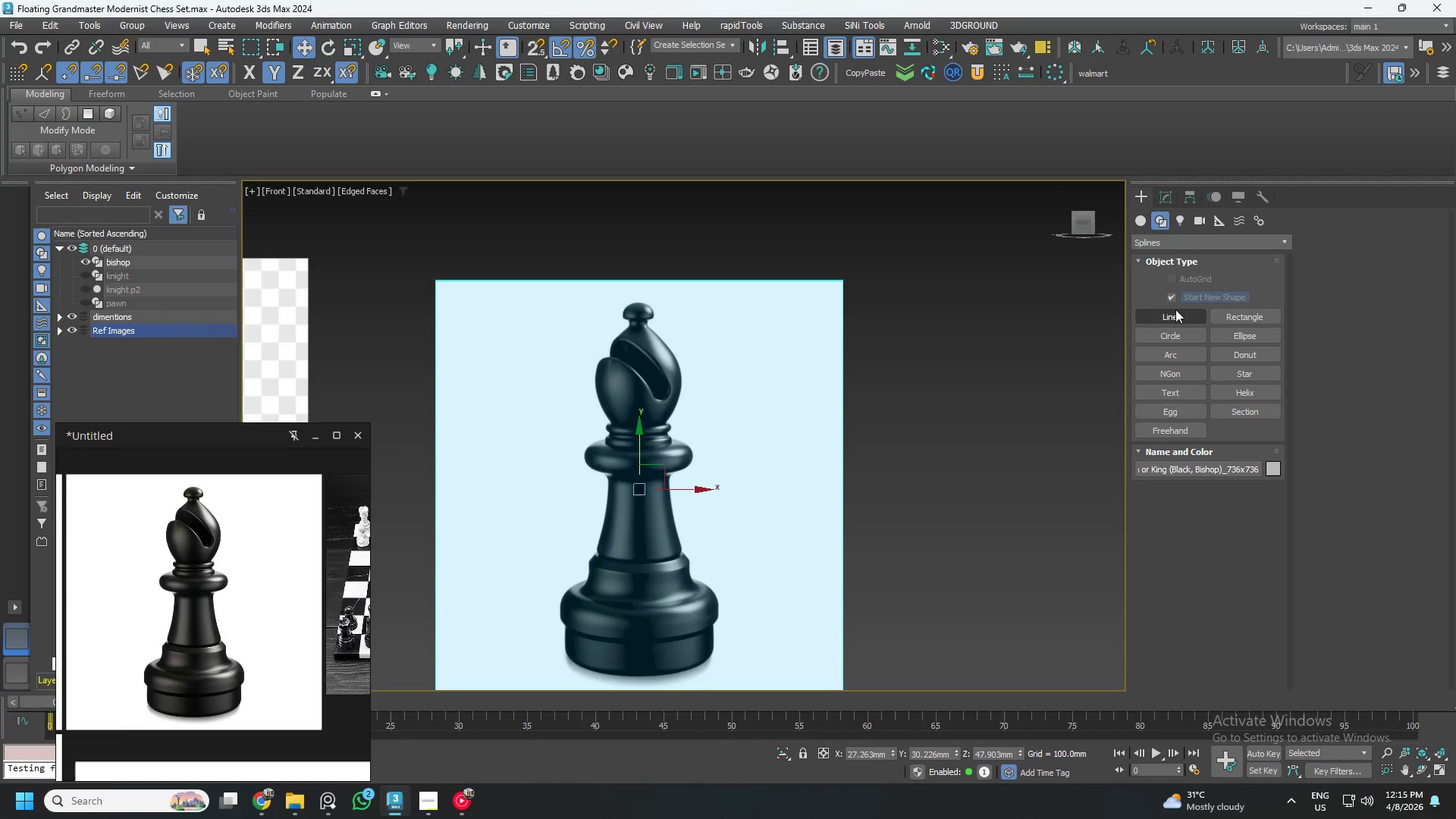 
left_click([1168, 311])
 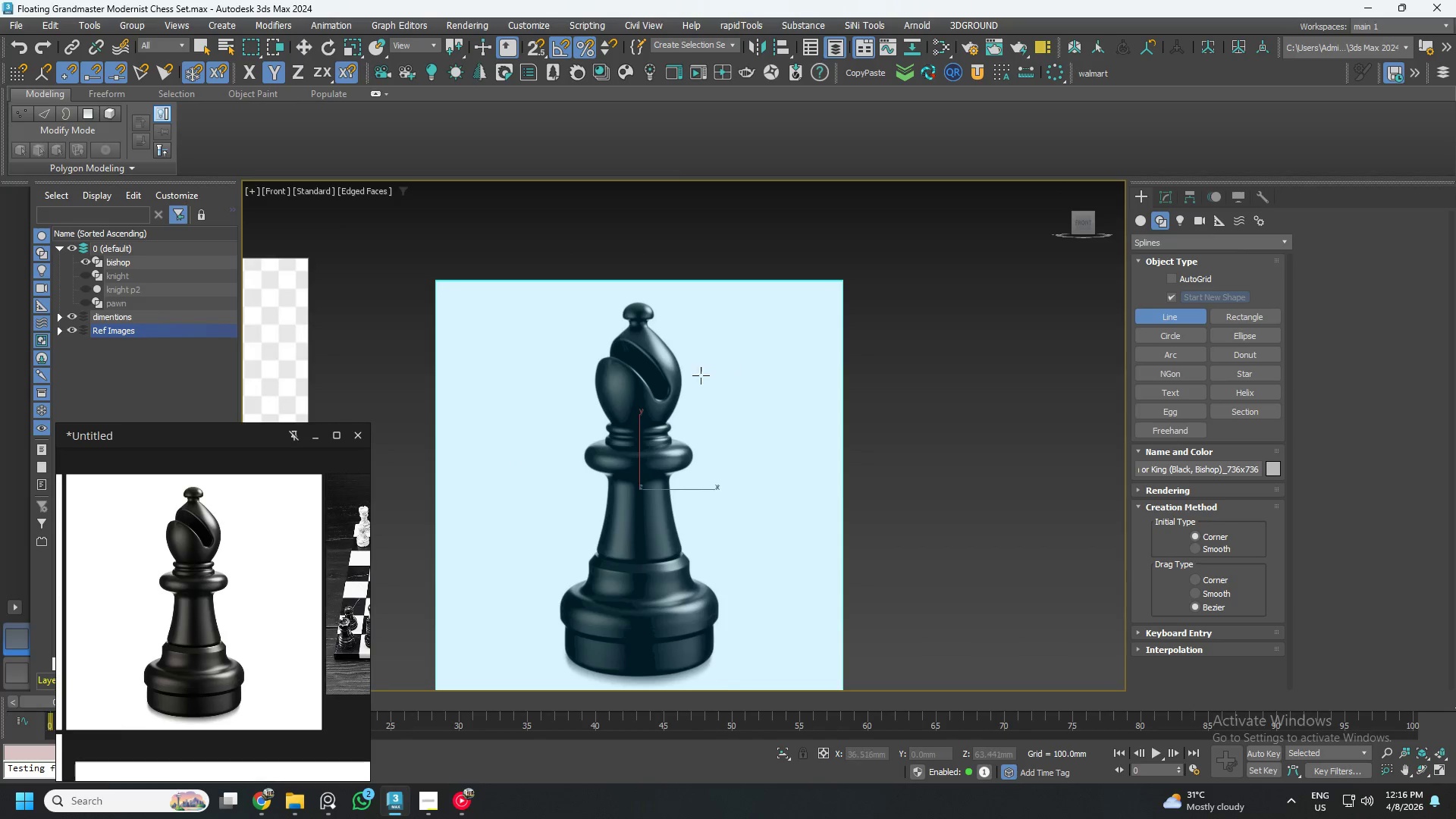 
scroll: coordinate [646, 369], scroll_direction: up, amount: 2.0
 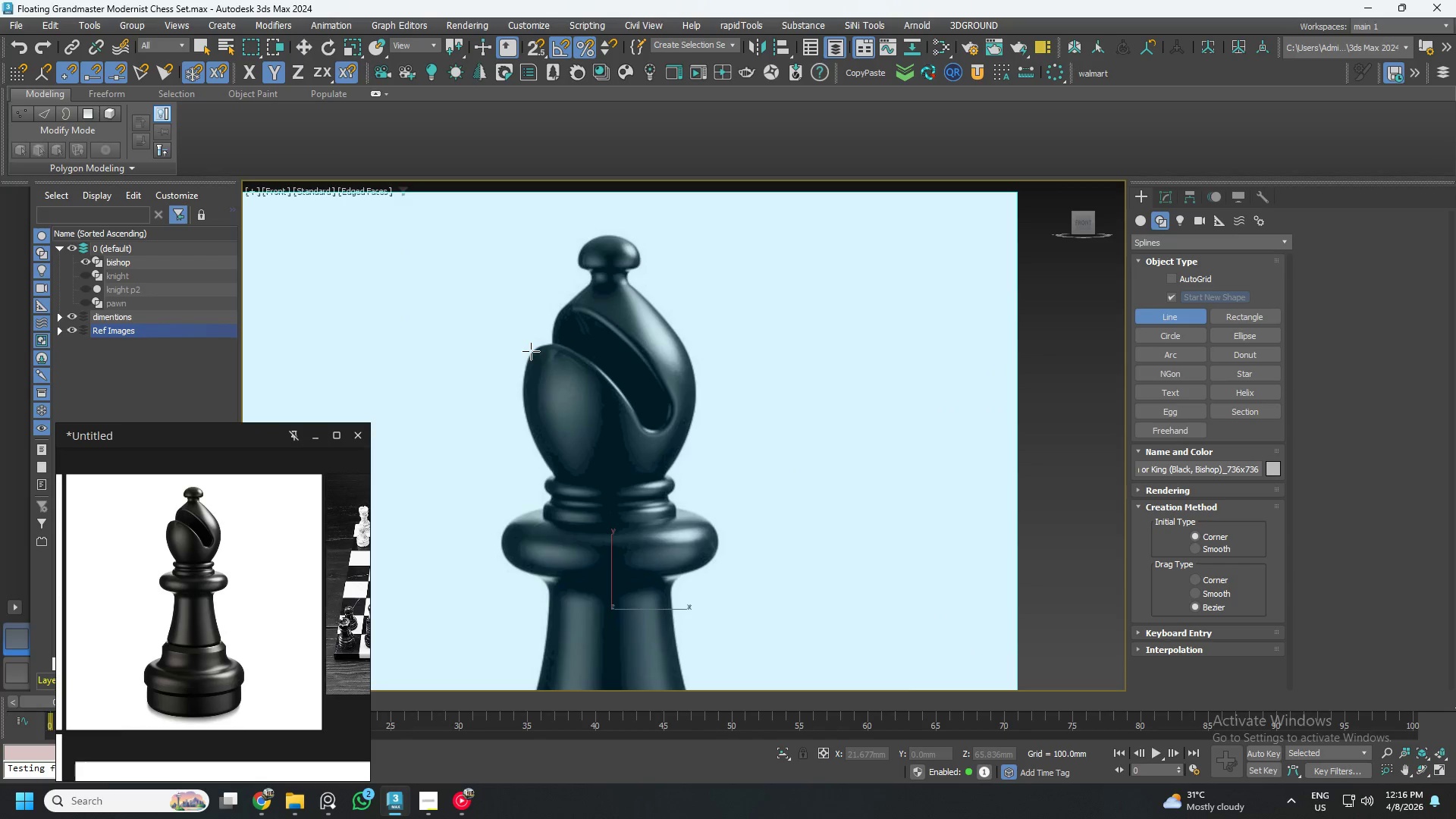 
left_click([537, 347])
 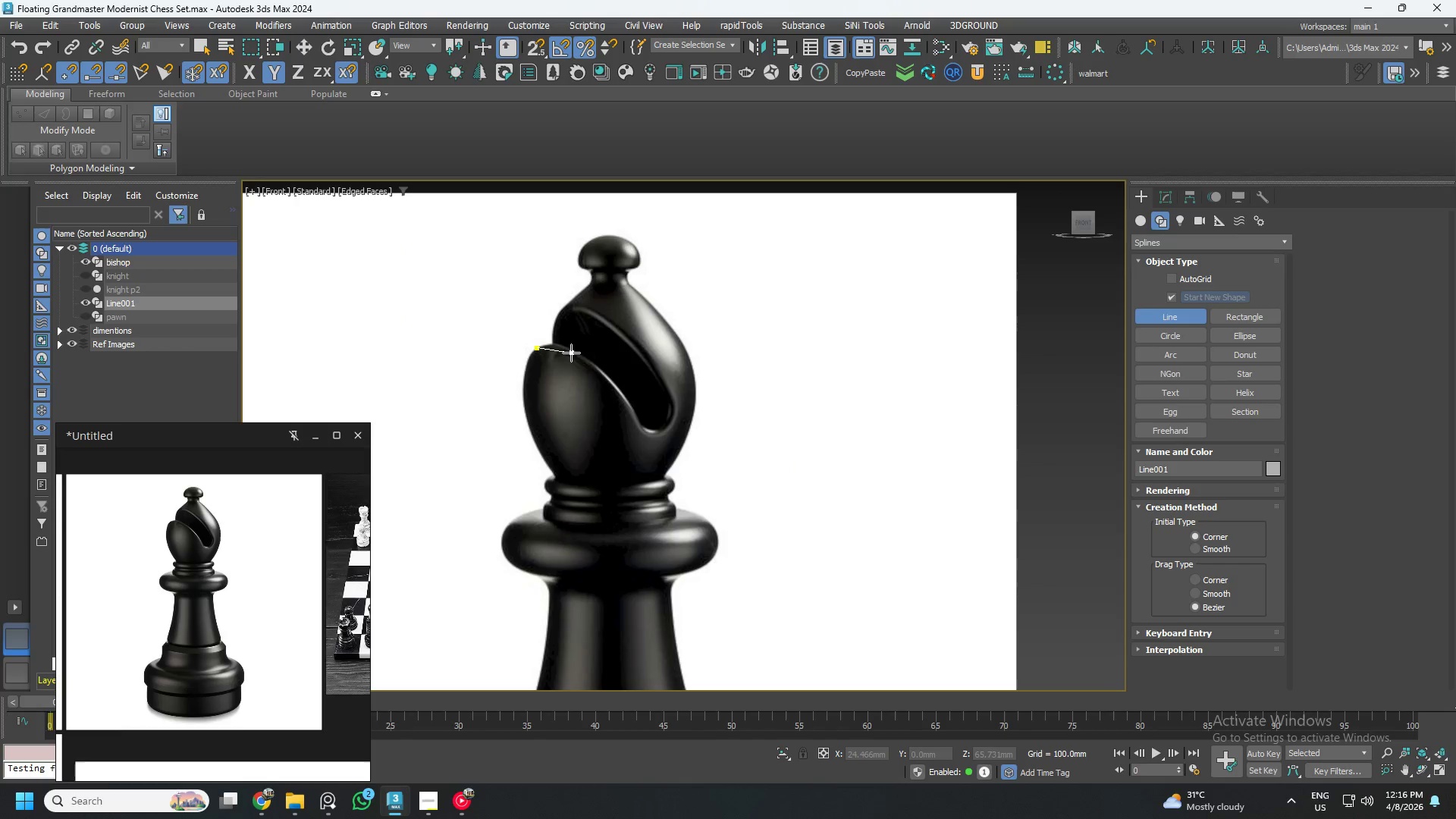 
left_click([573, 353])
 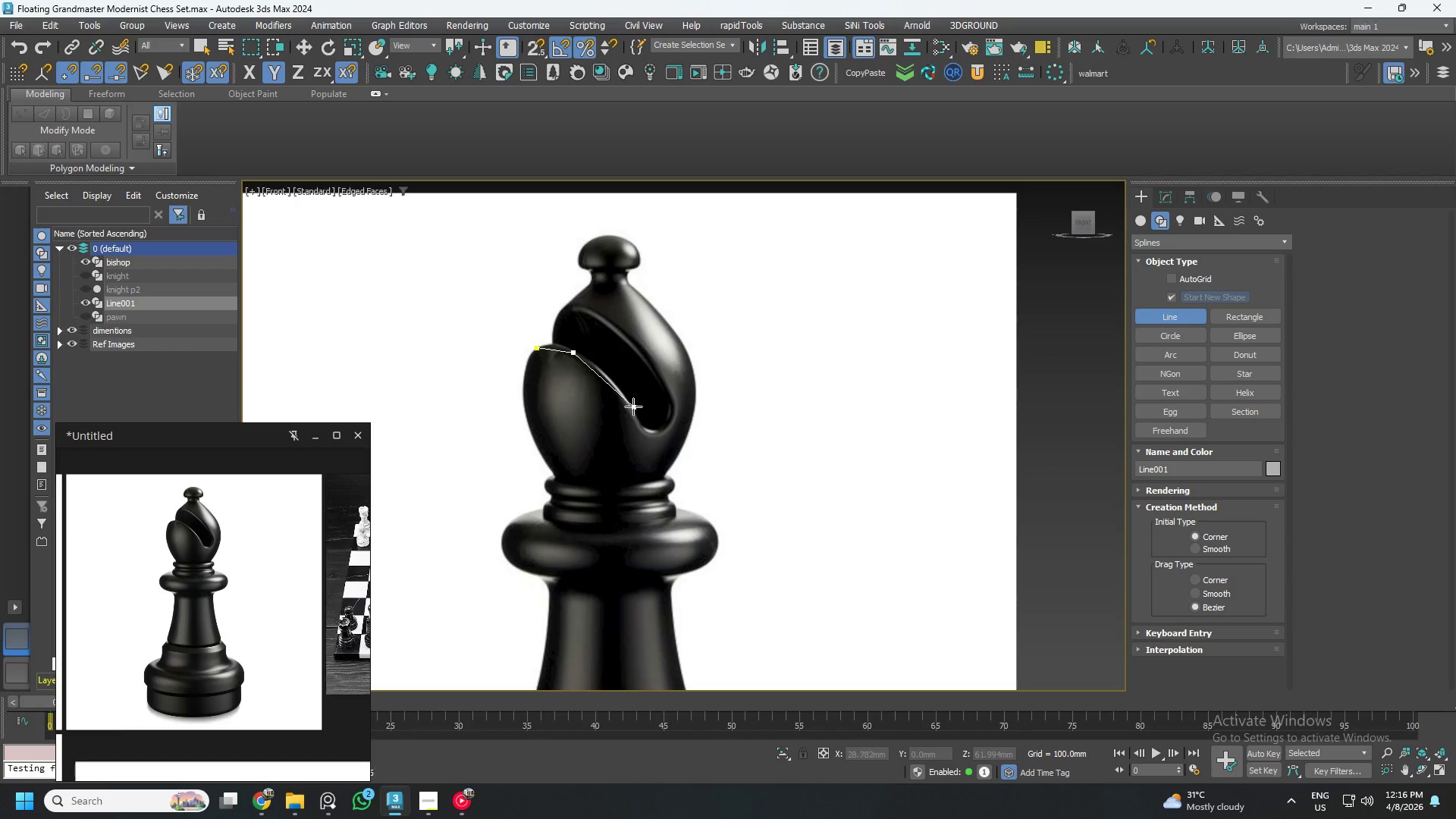 
left_click([630, 406])
 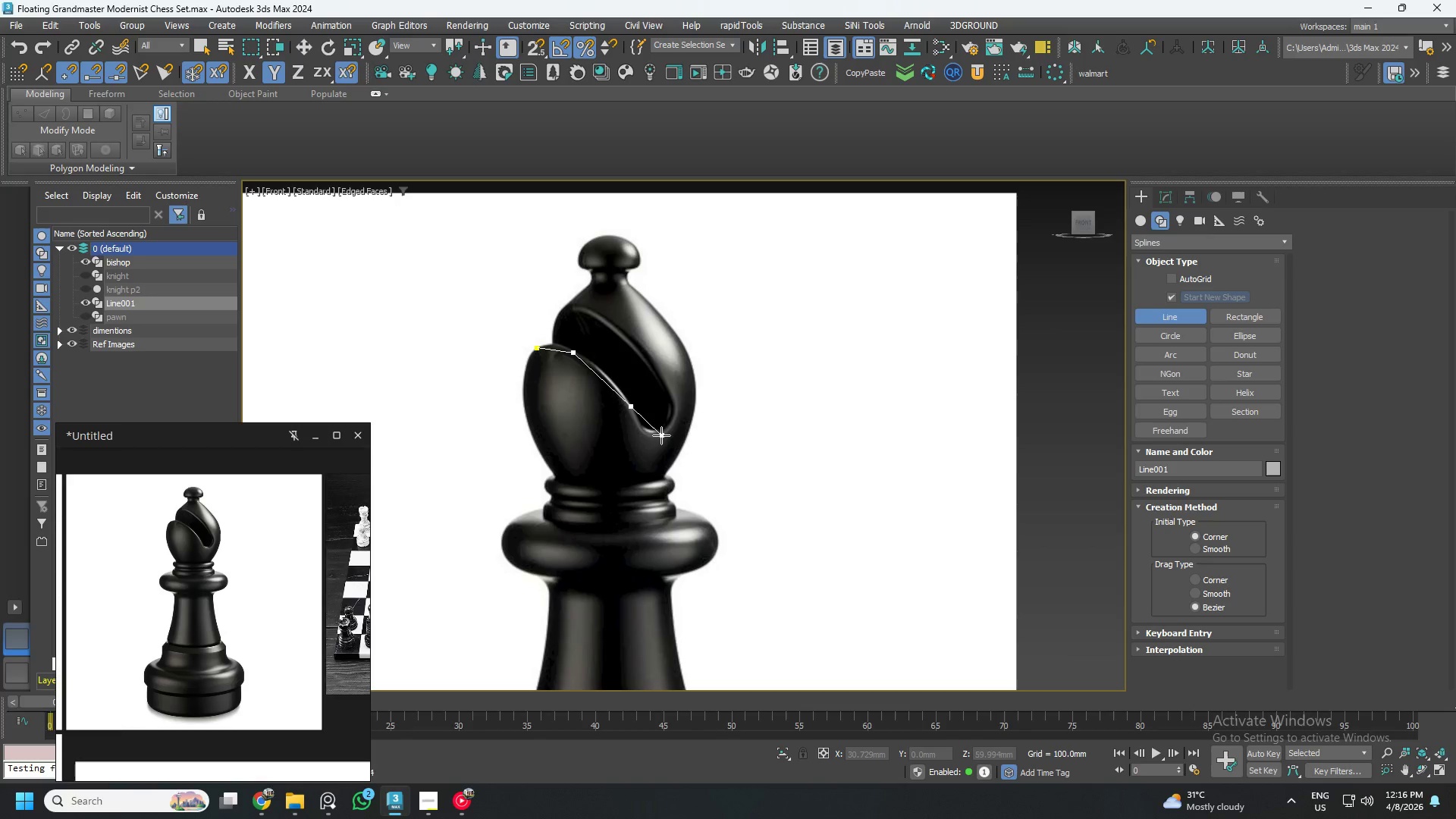 
left_click([651, 435])
 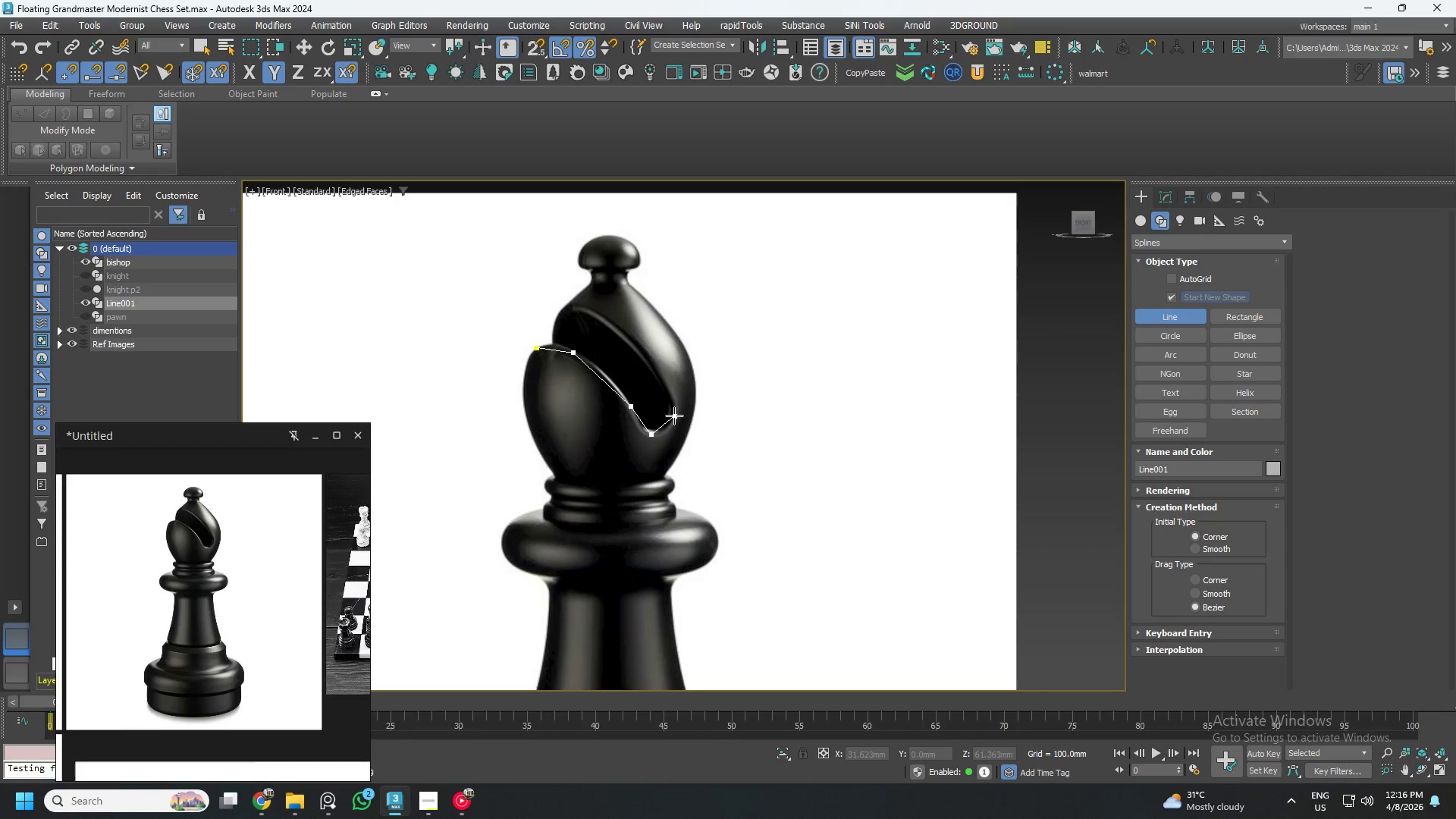 
left_click([674, 416])
 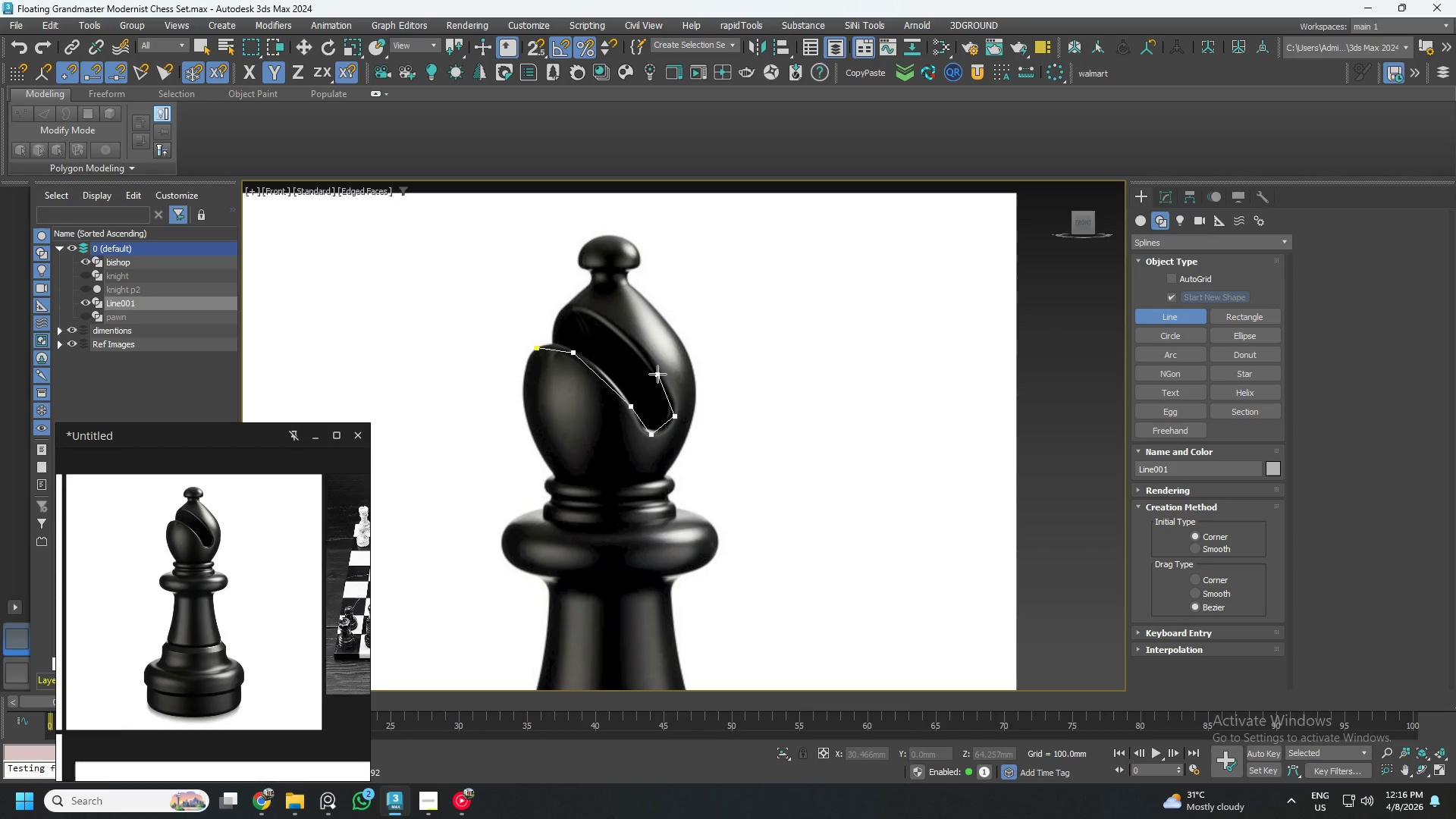 
left_click([657, 373])
 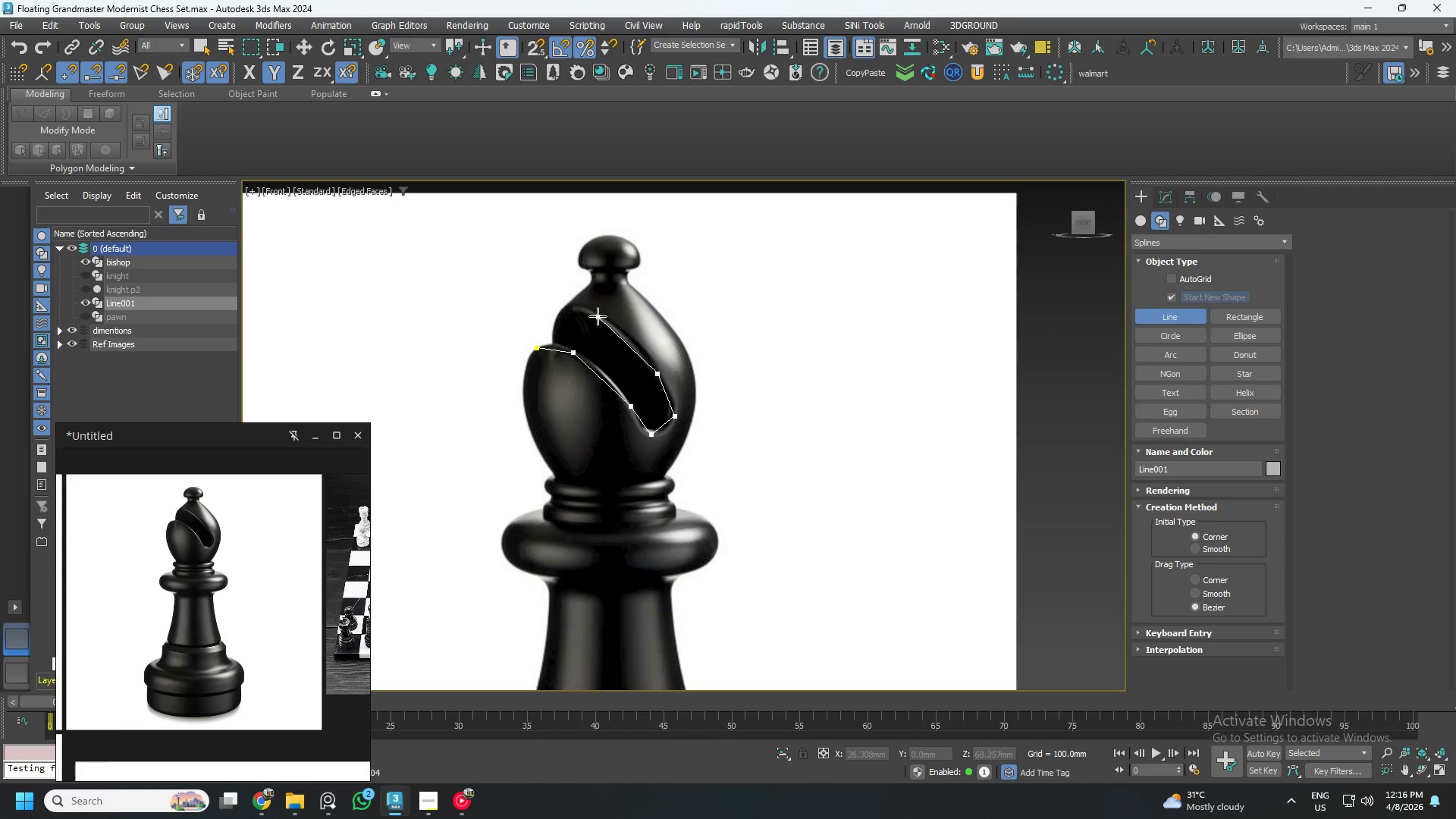 
left_click([598, 315])
 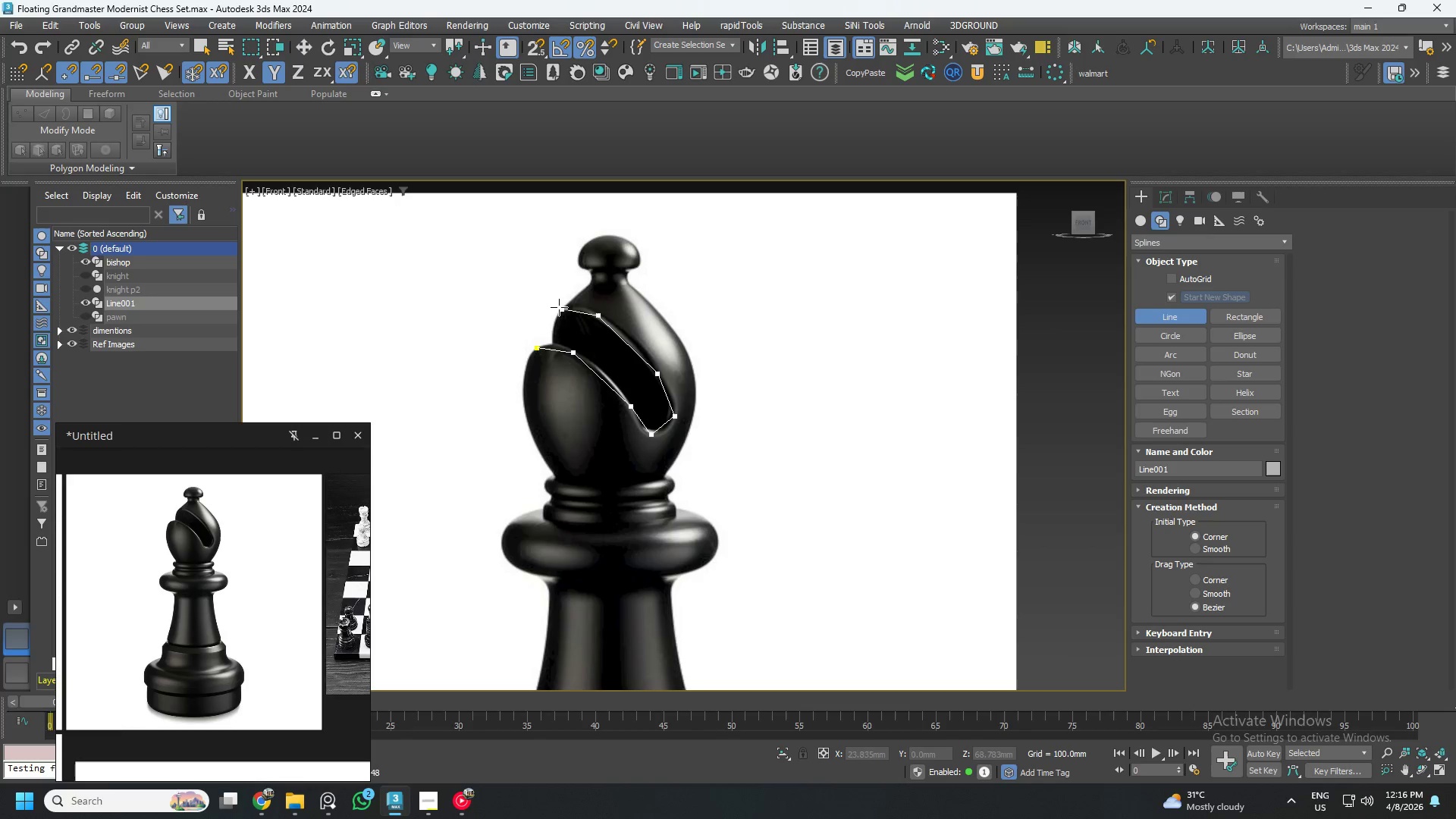 
scroll: coordinate [551, 303], scroll_direction: up, amount: 2.0
 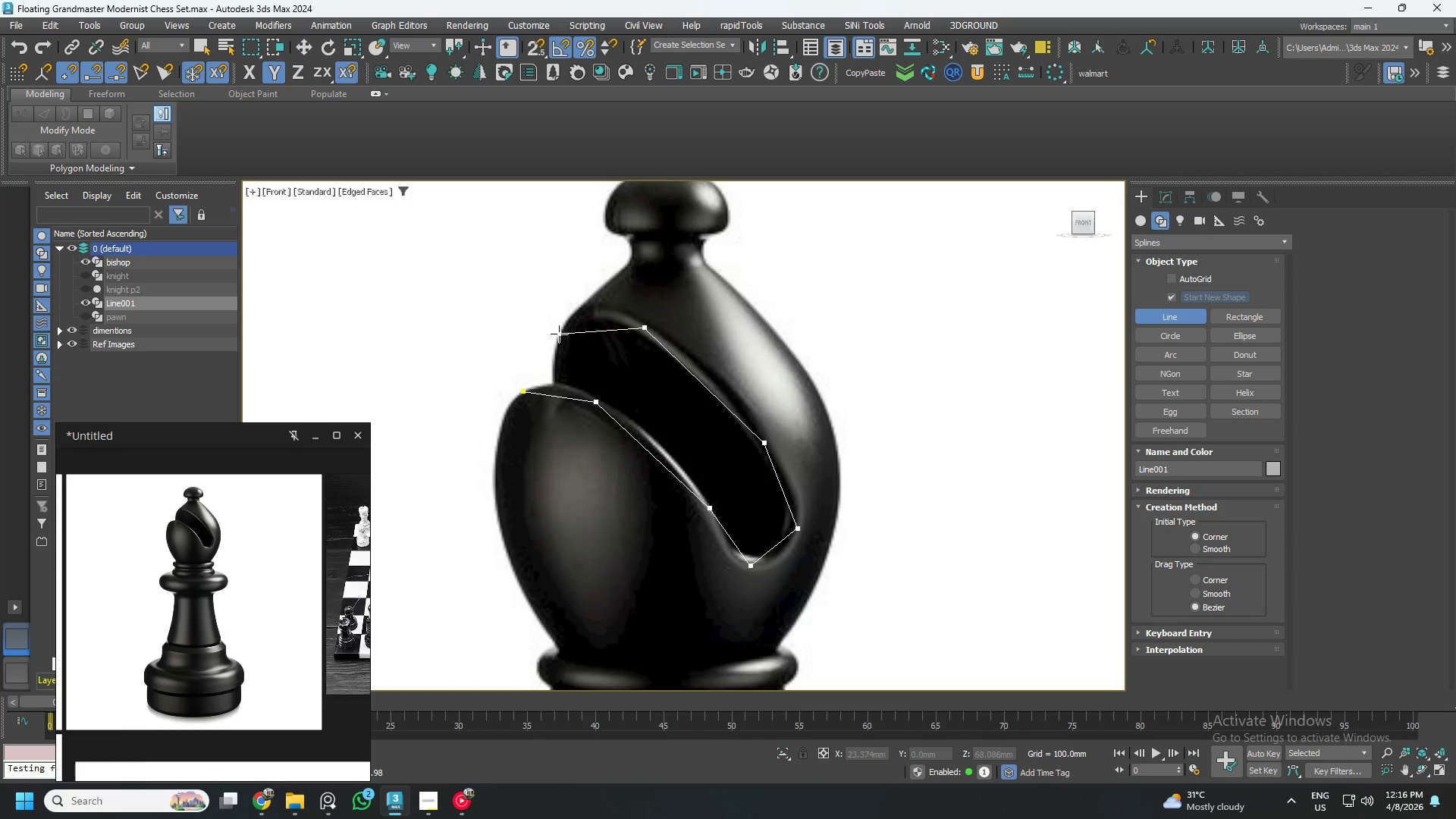 
left_click([562, 331])
 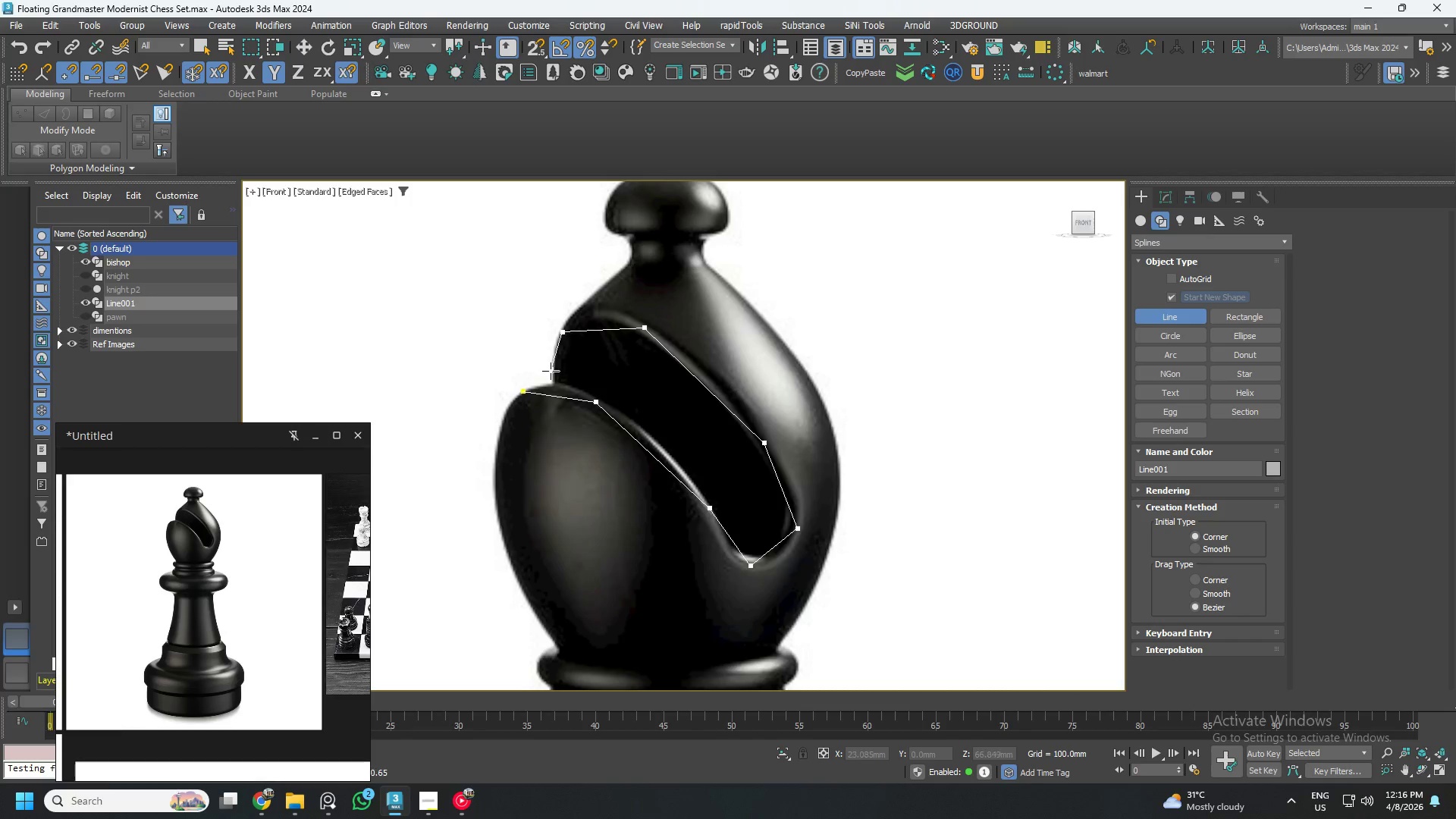 
left_click([554, 383])
 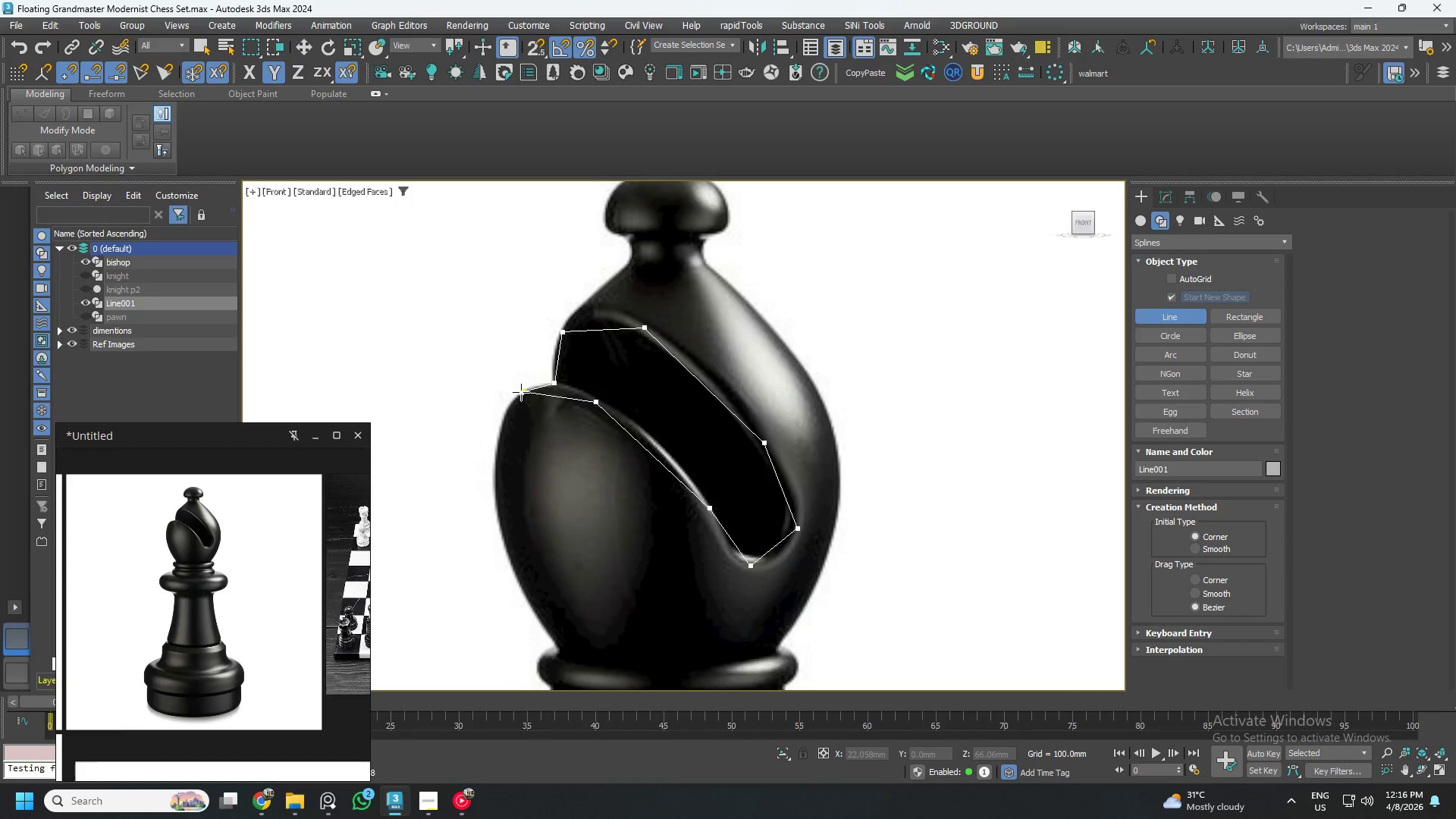 
left_click([521, 392])
 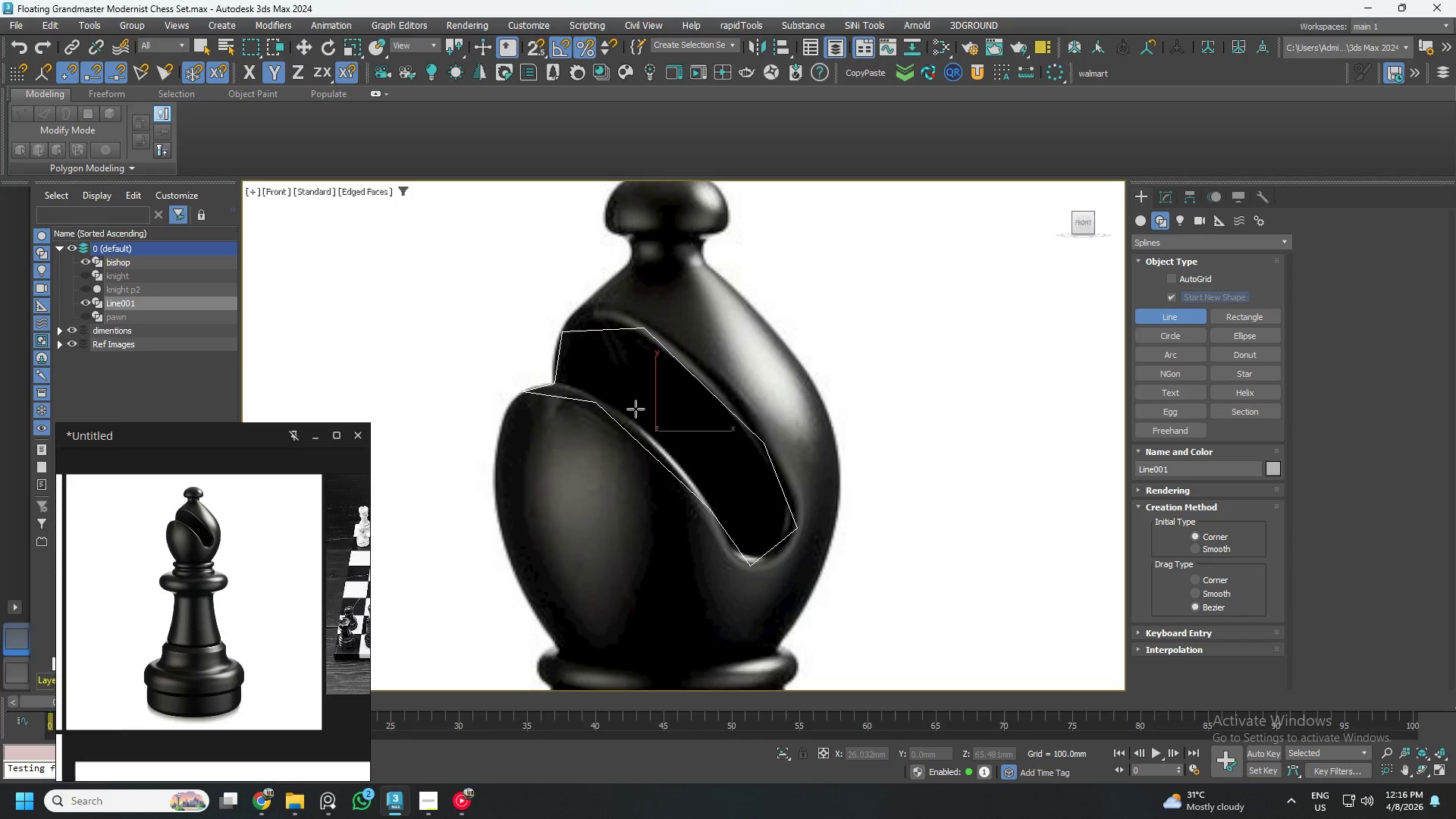 
key(W)
 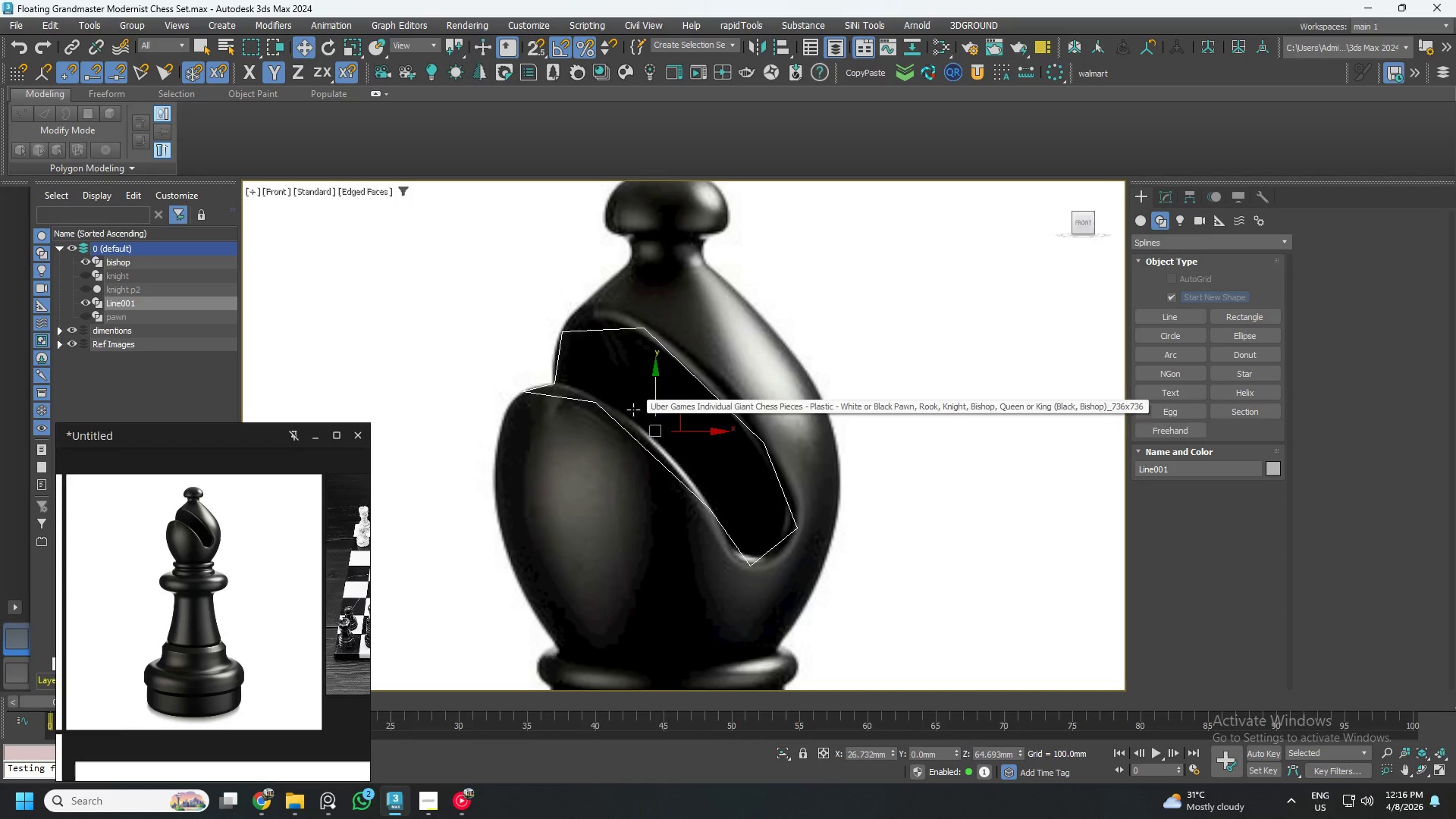 
key(Control+ControlLeft)
 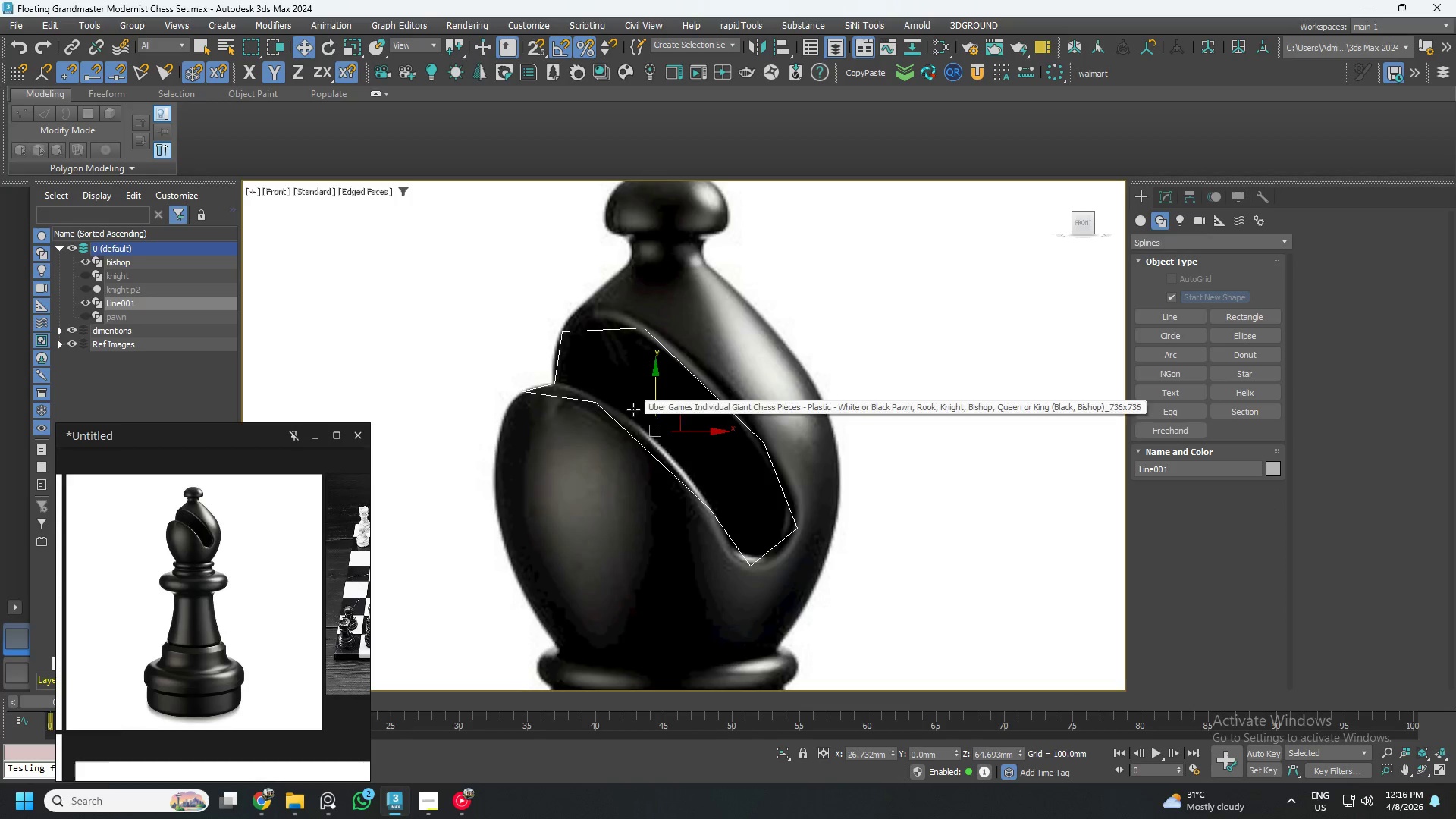 
key(Control+A)
 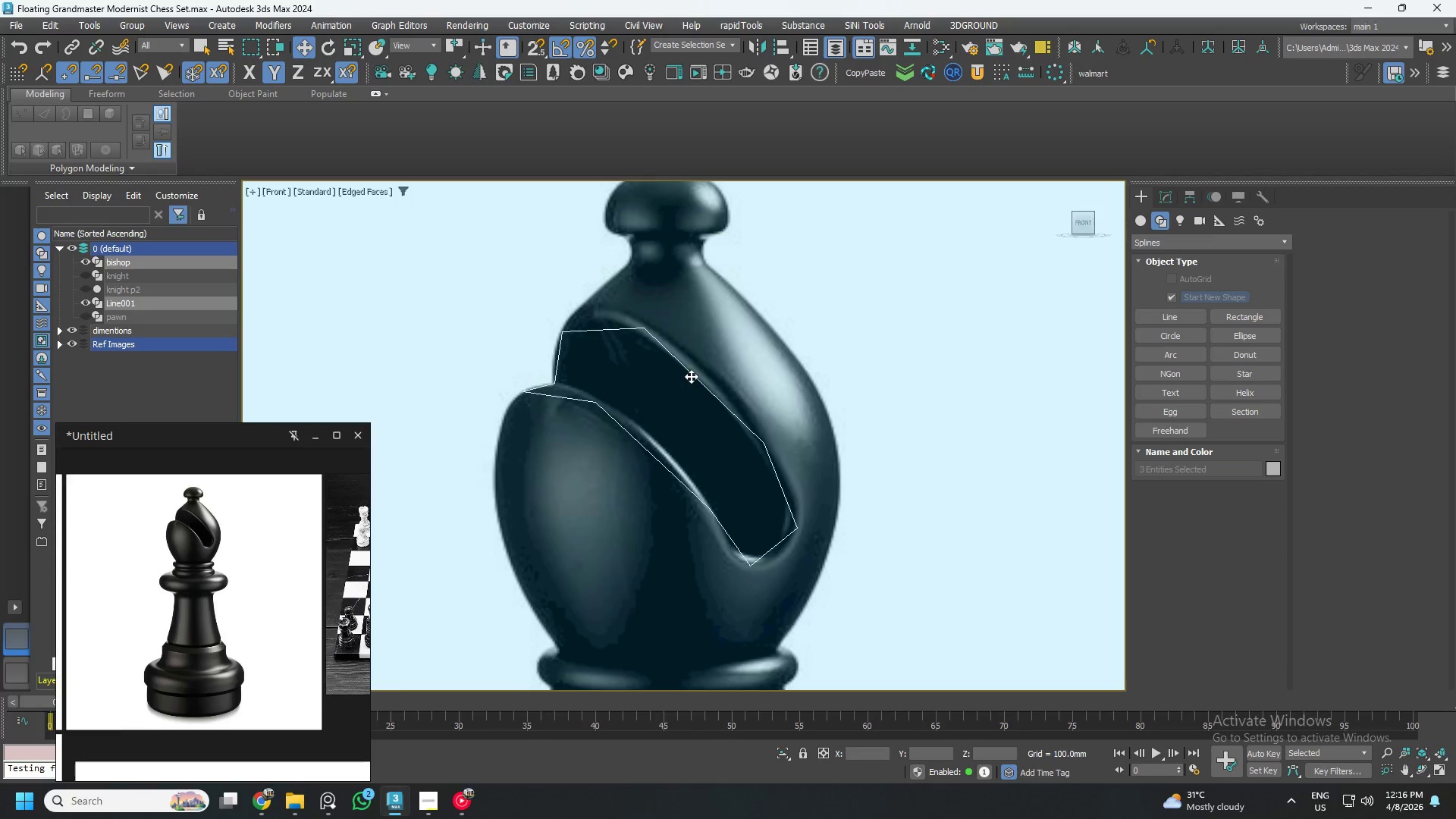 
left_click([690, 371])
 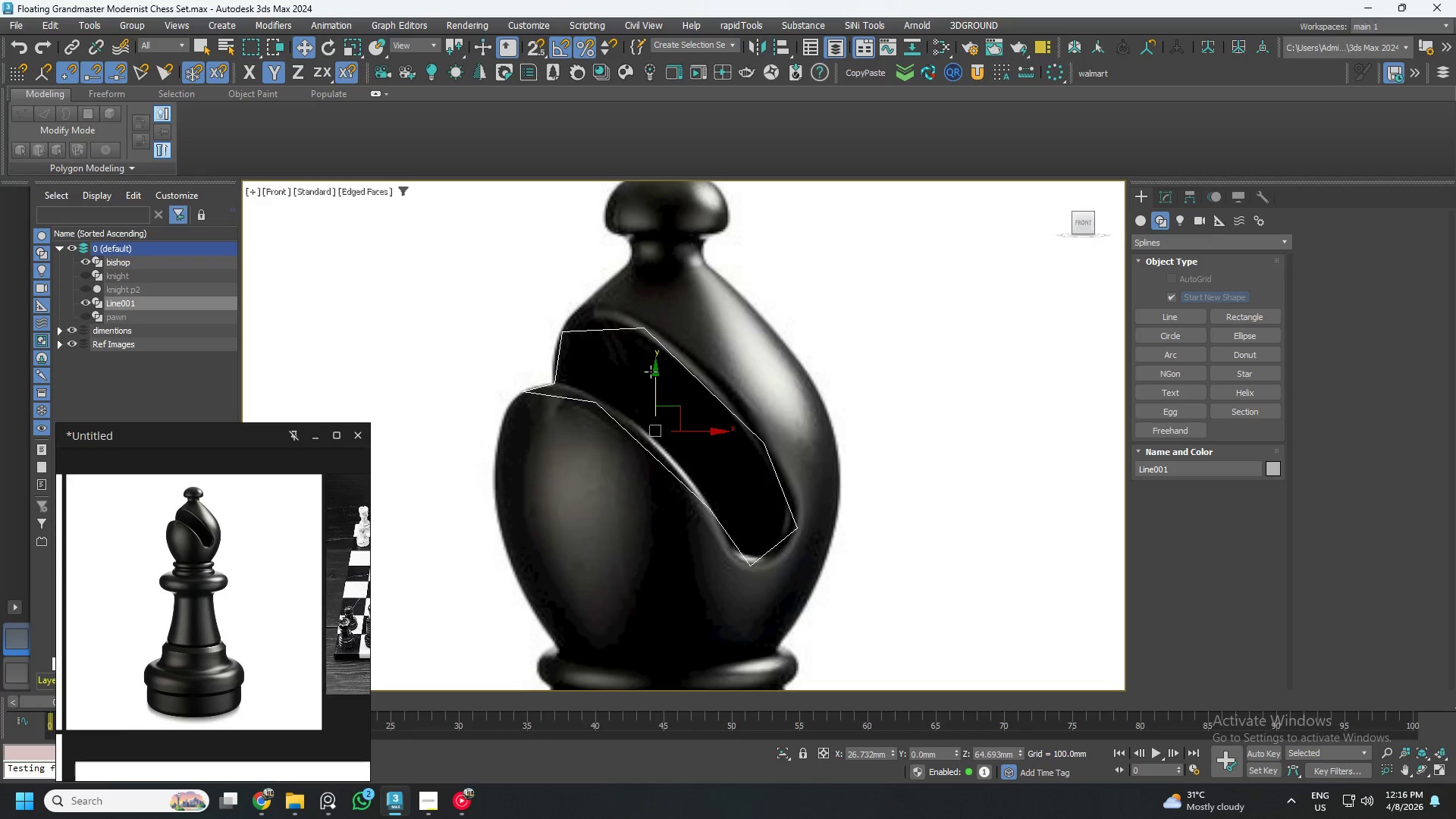 
key(Control+A)
 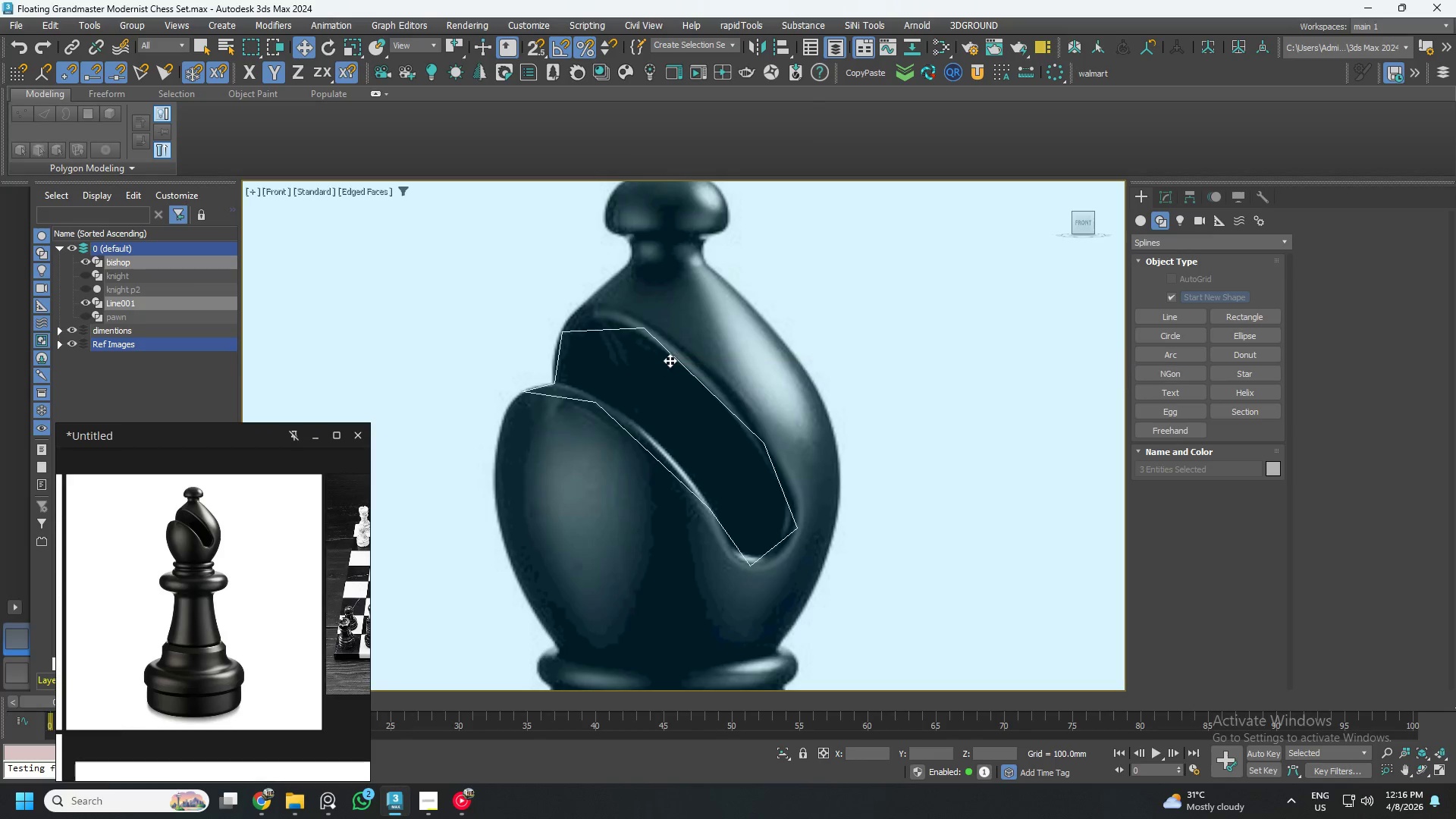 
left_click([670, 354])
 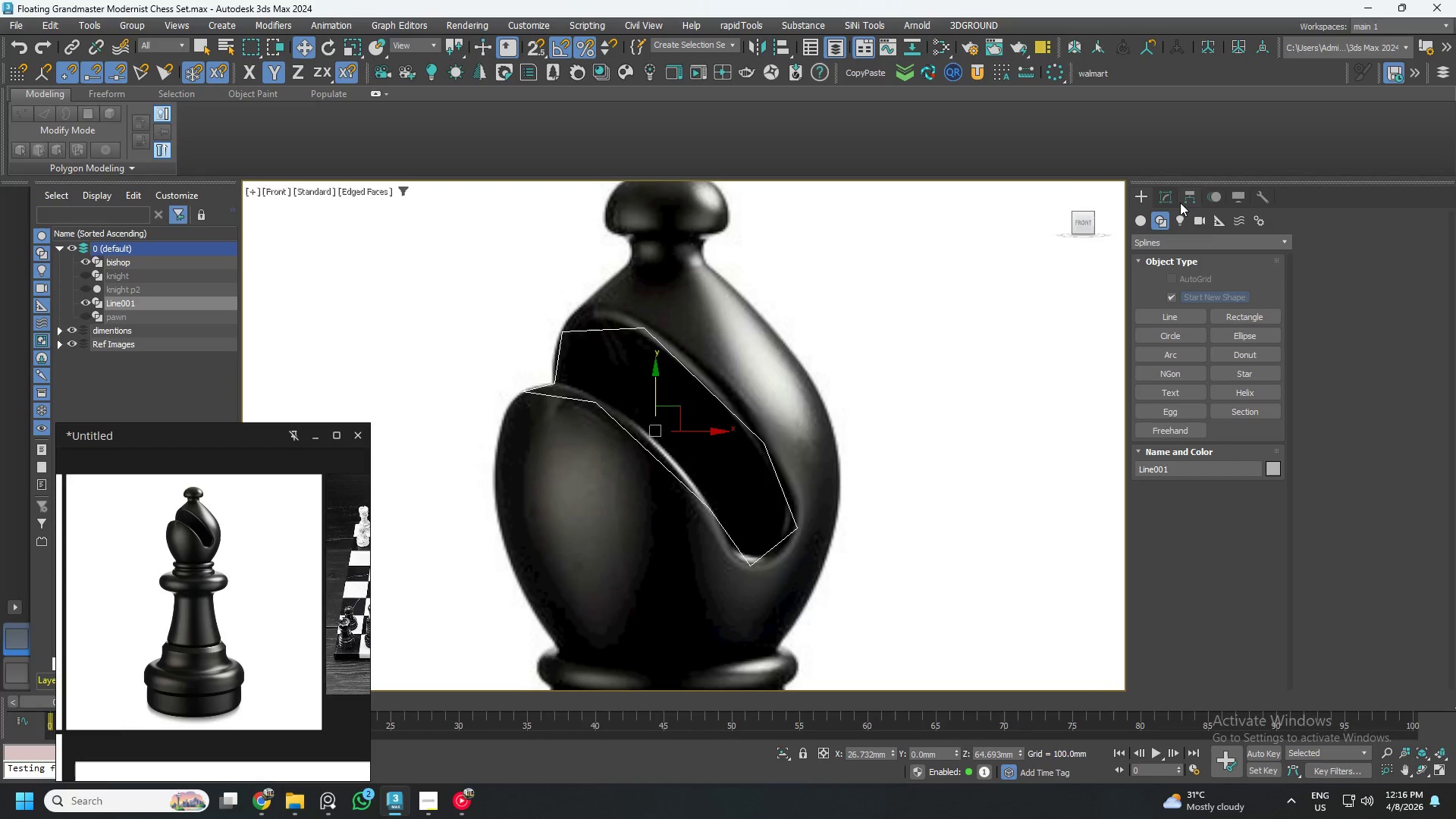 
left_click([1174, 196])
 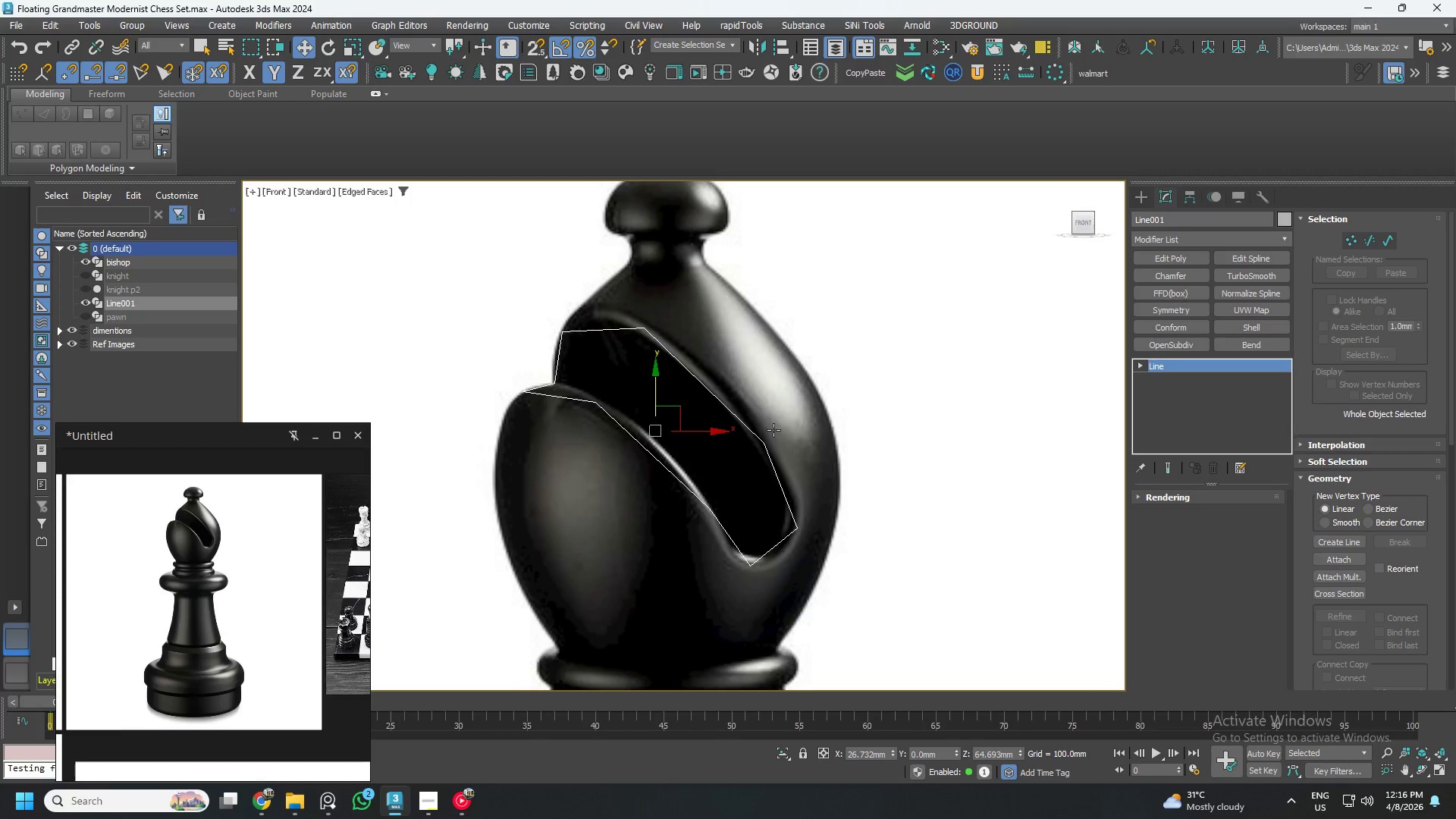 
key(1)
 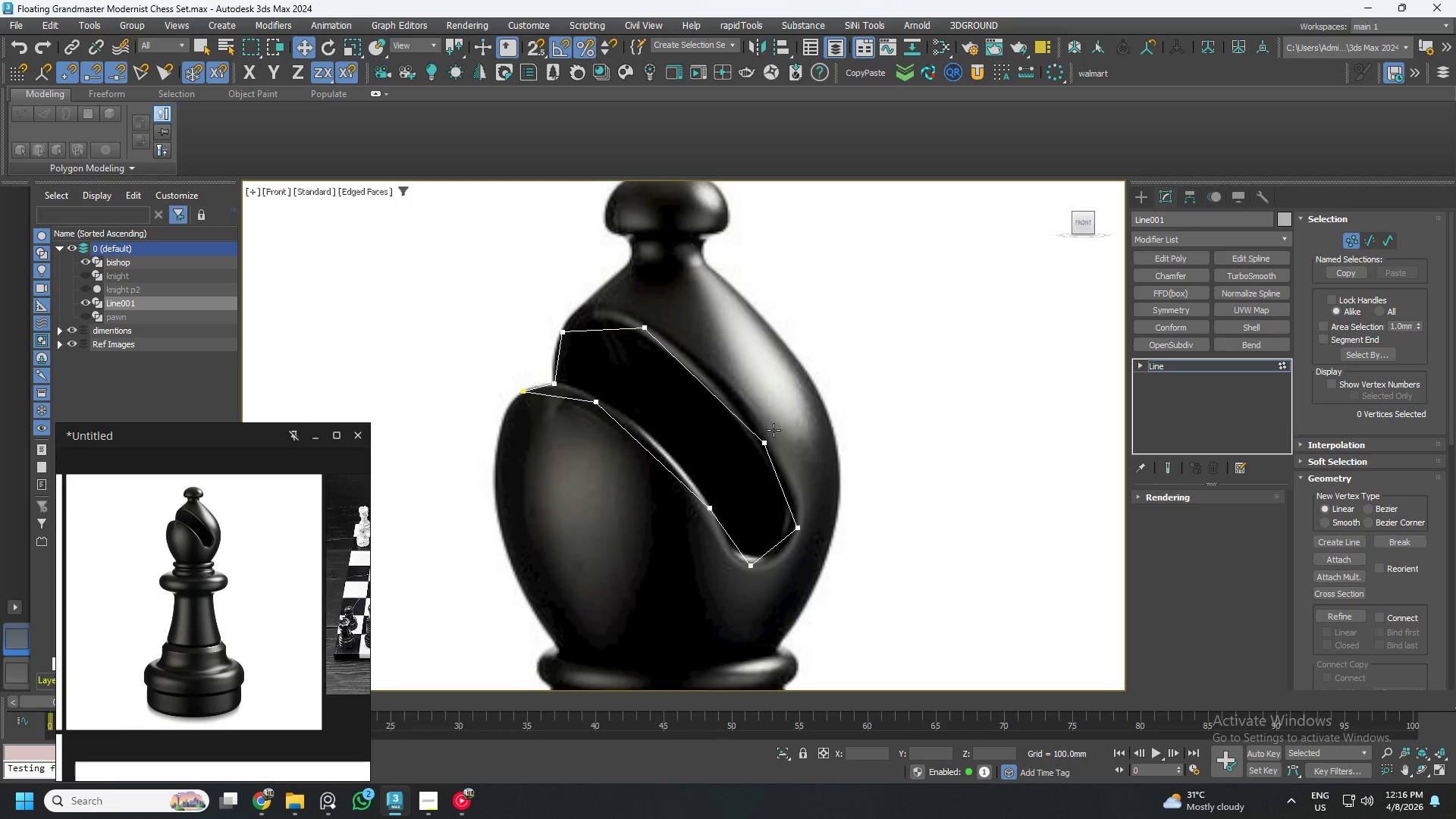 
key(Control+ControlLeft)
 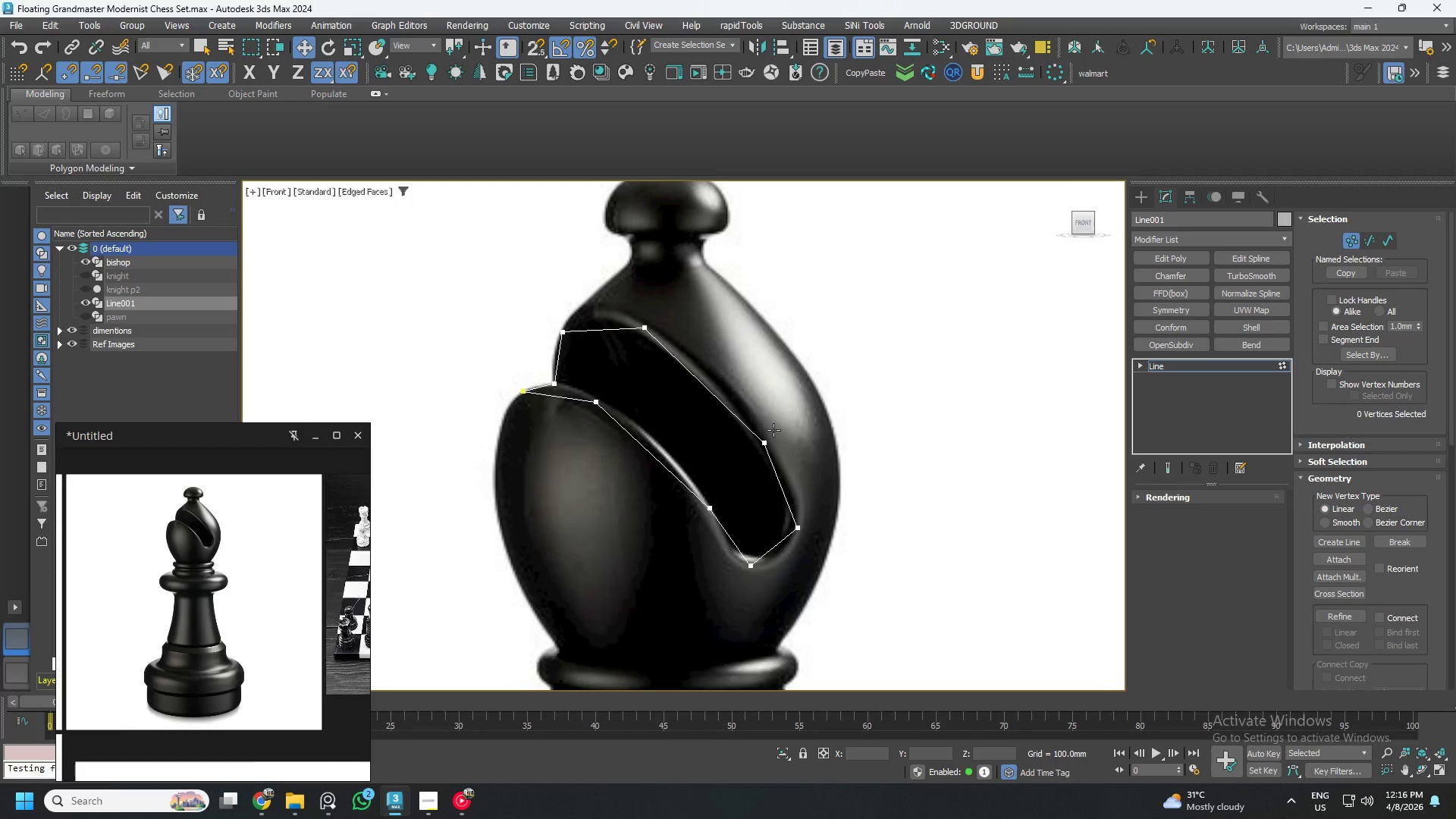 
key(Control+A)
 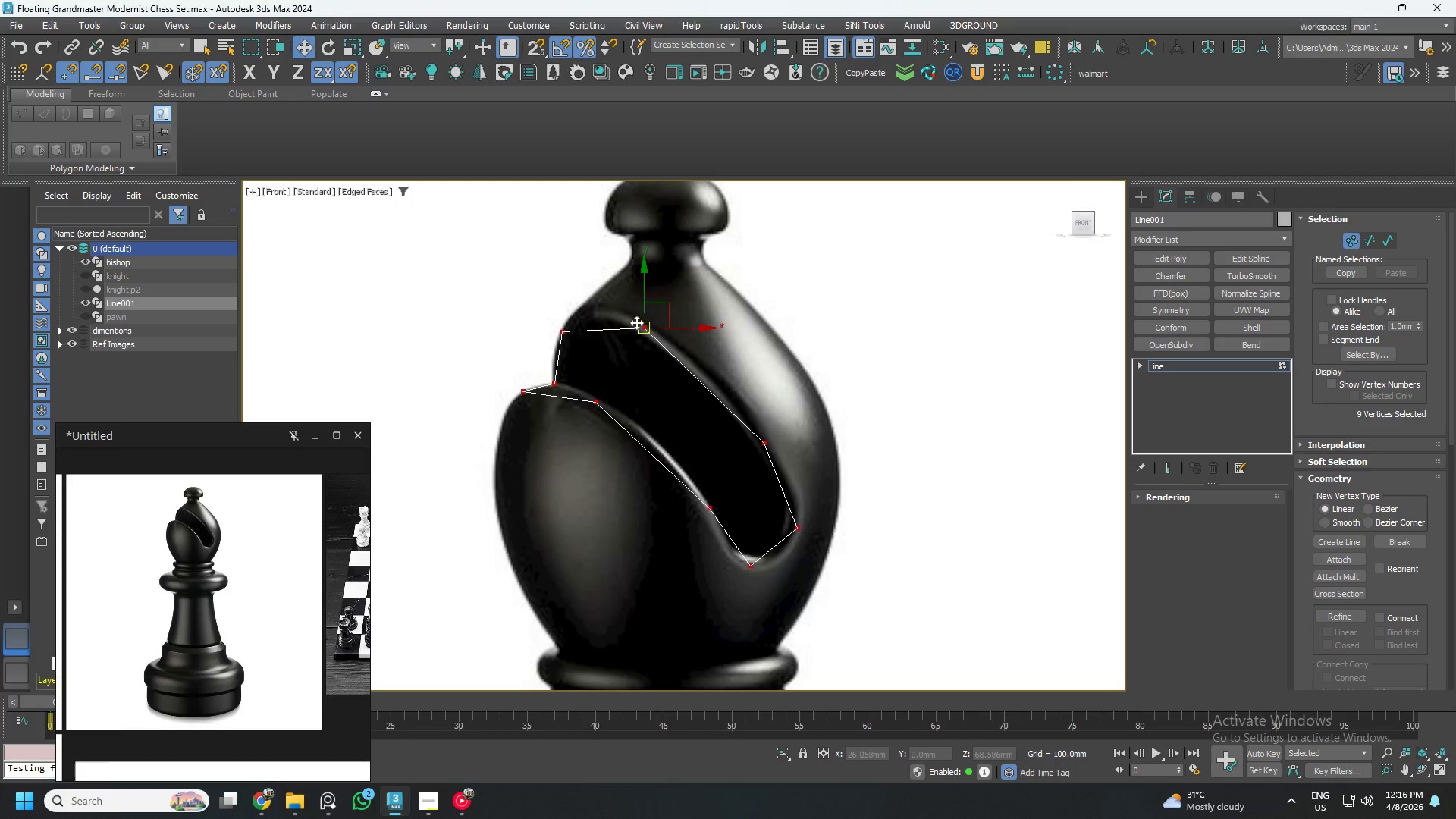 
right_click([639, 328])
 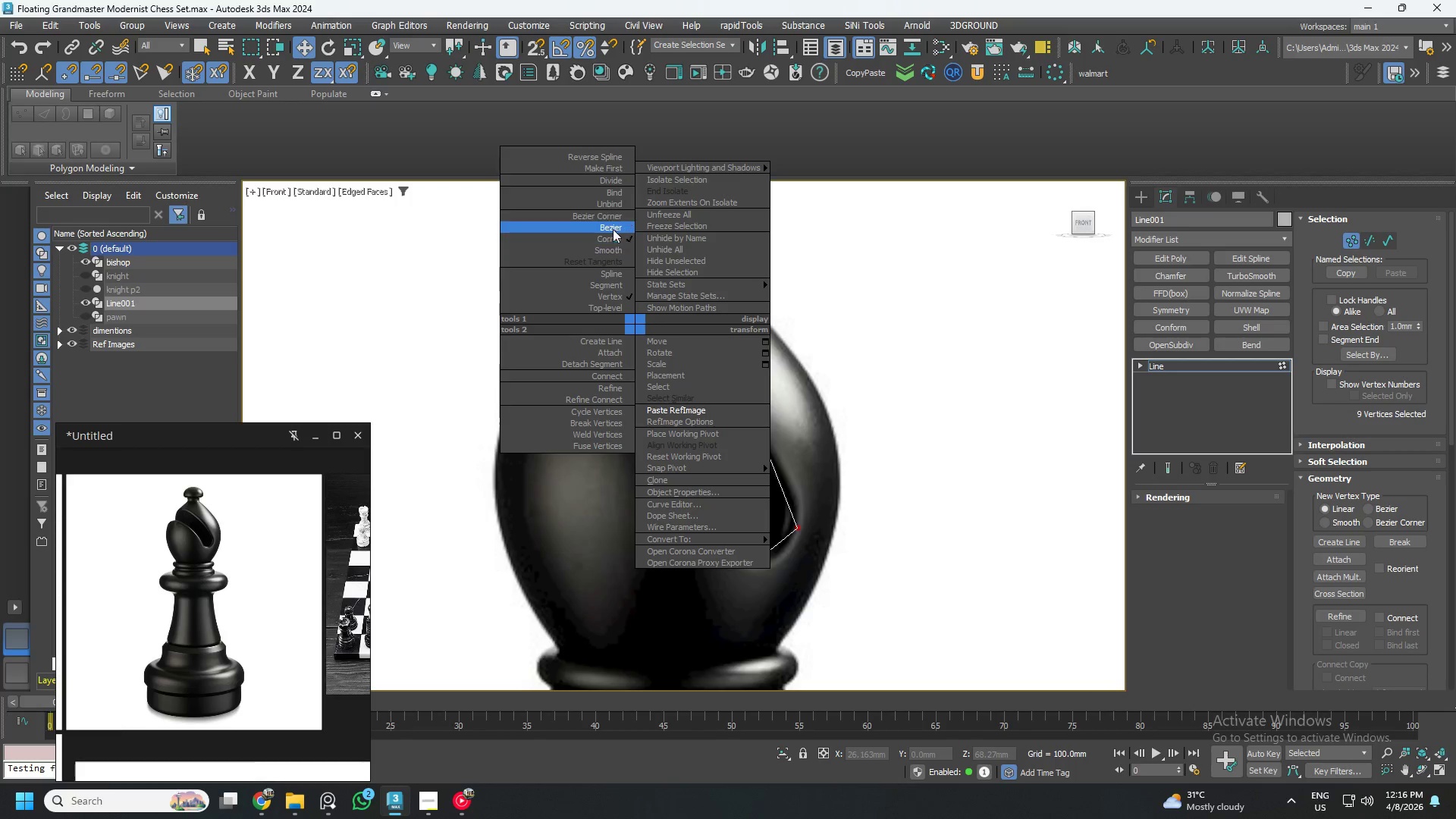 
left_click([612, 221])
 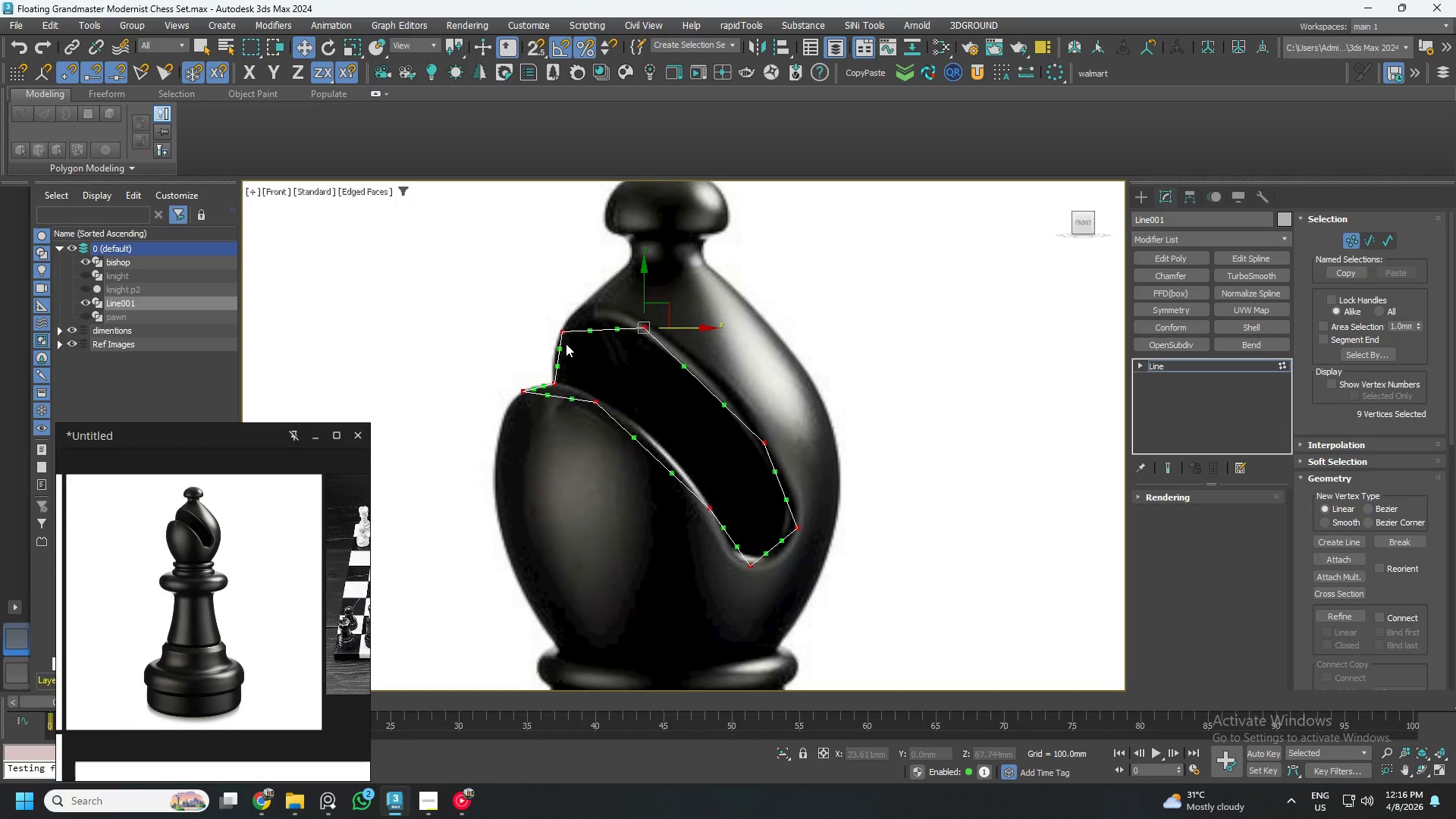 
scroll: coordinate [563, 395], scroll_direction: up, amount: 3.0
 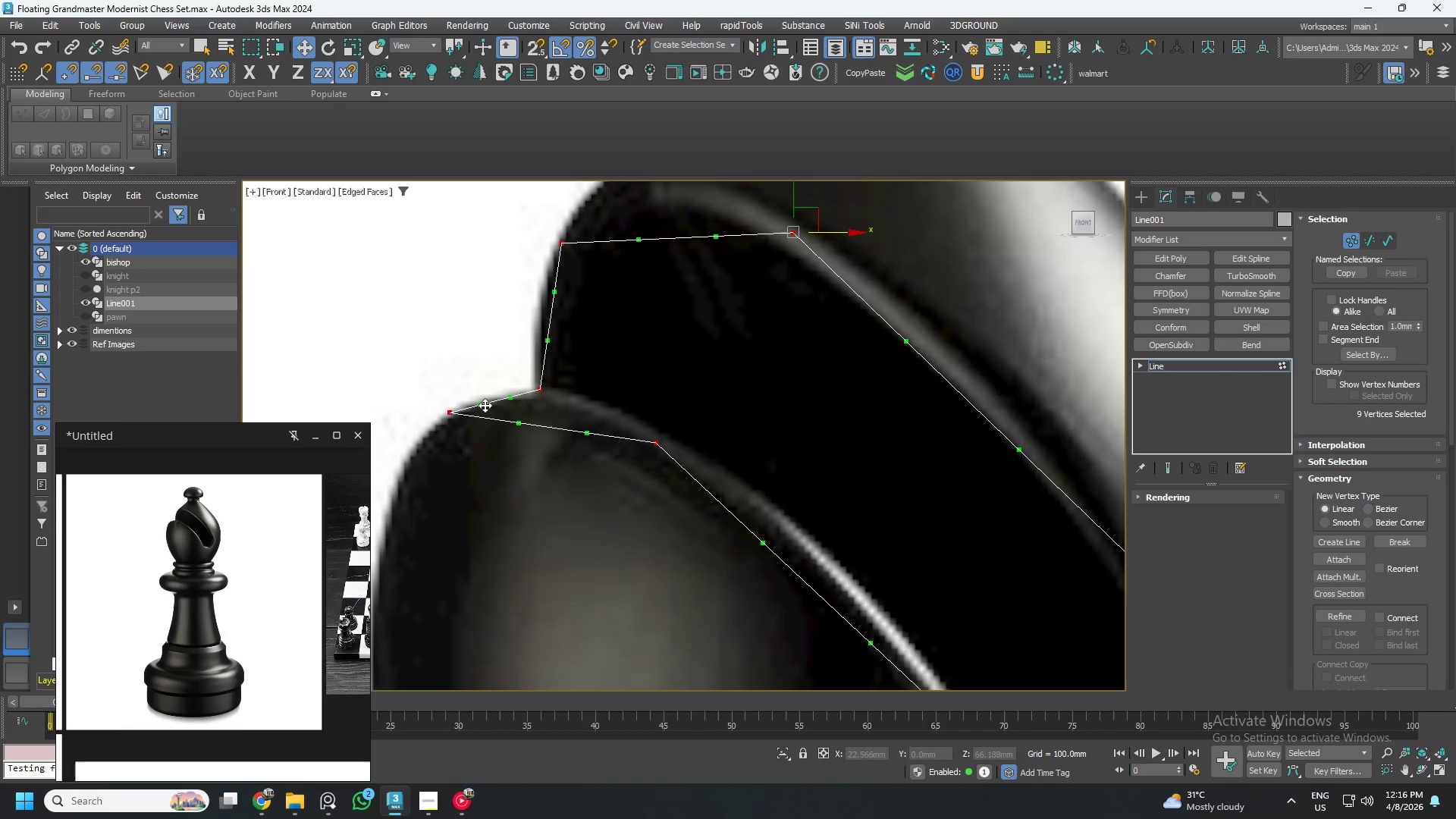 
left_click_drag(start_coordinate=[480, 405], to_coordinate=[482, 381])
 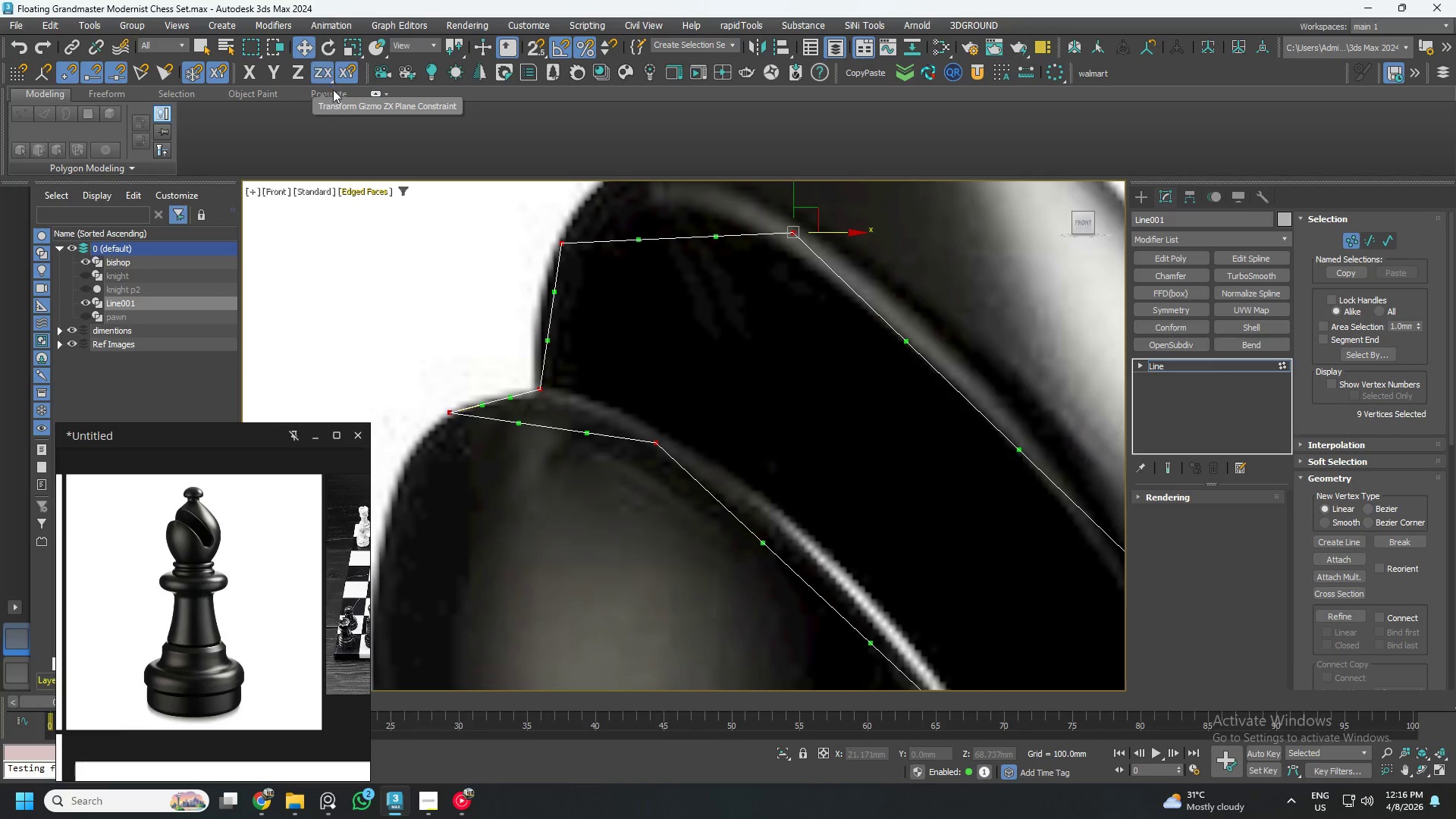 
scroll: coordinate [599, 318], scroll_direction: down, amount: 6.0
 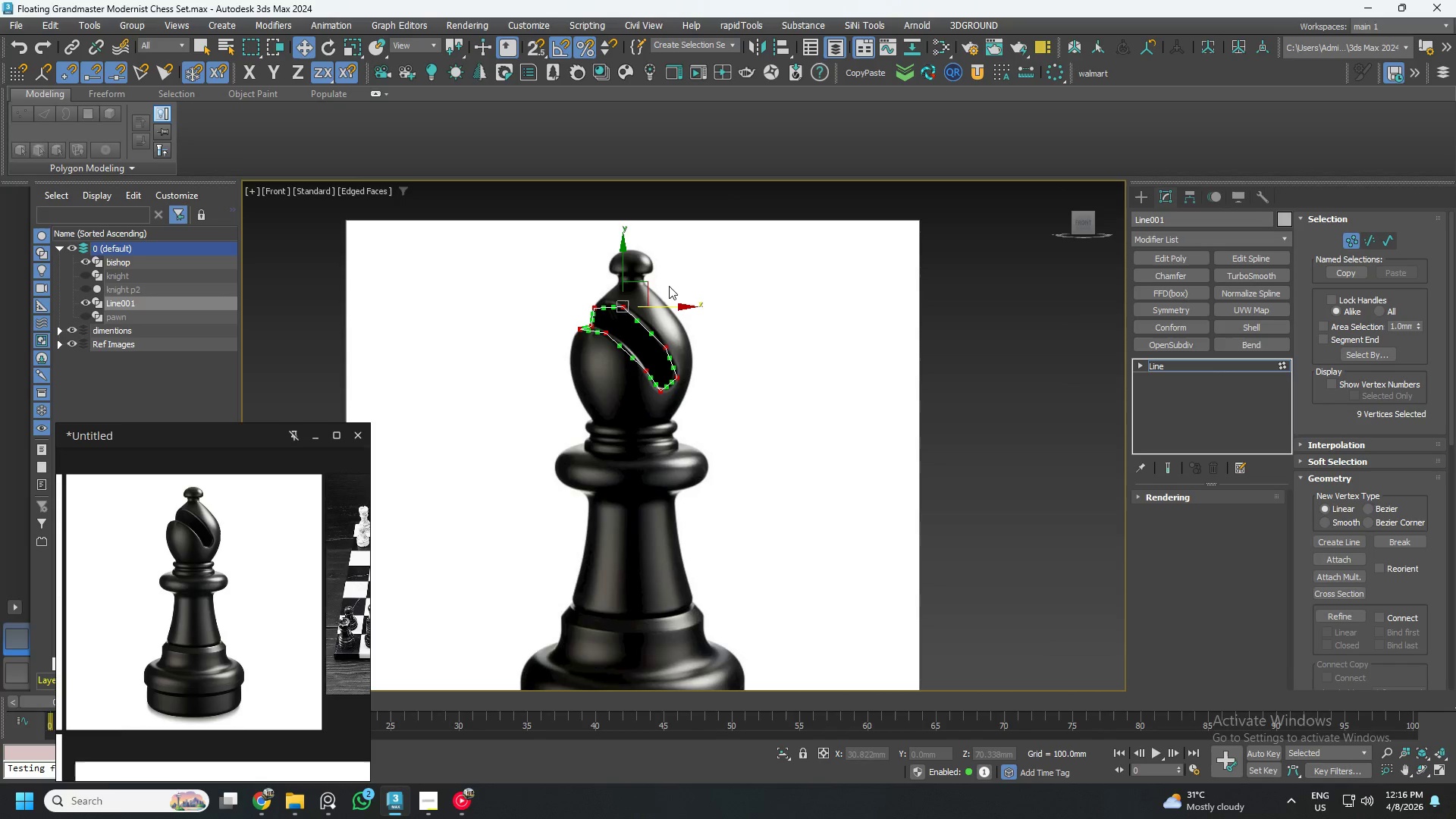 
left_click([648, 284])
 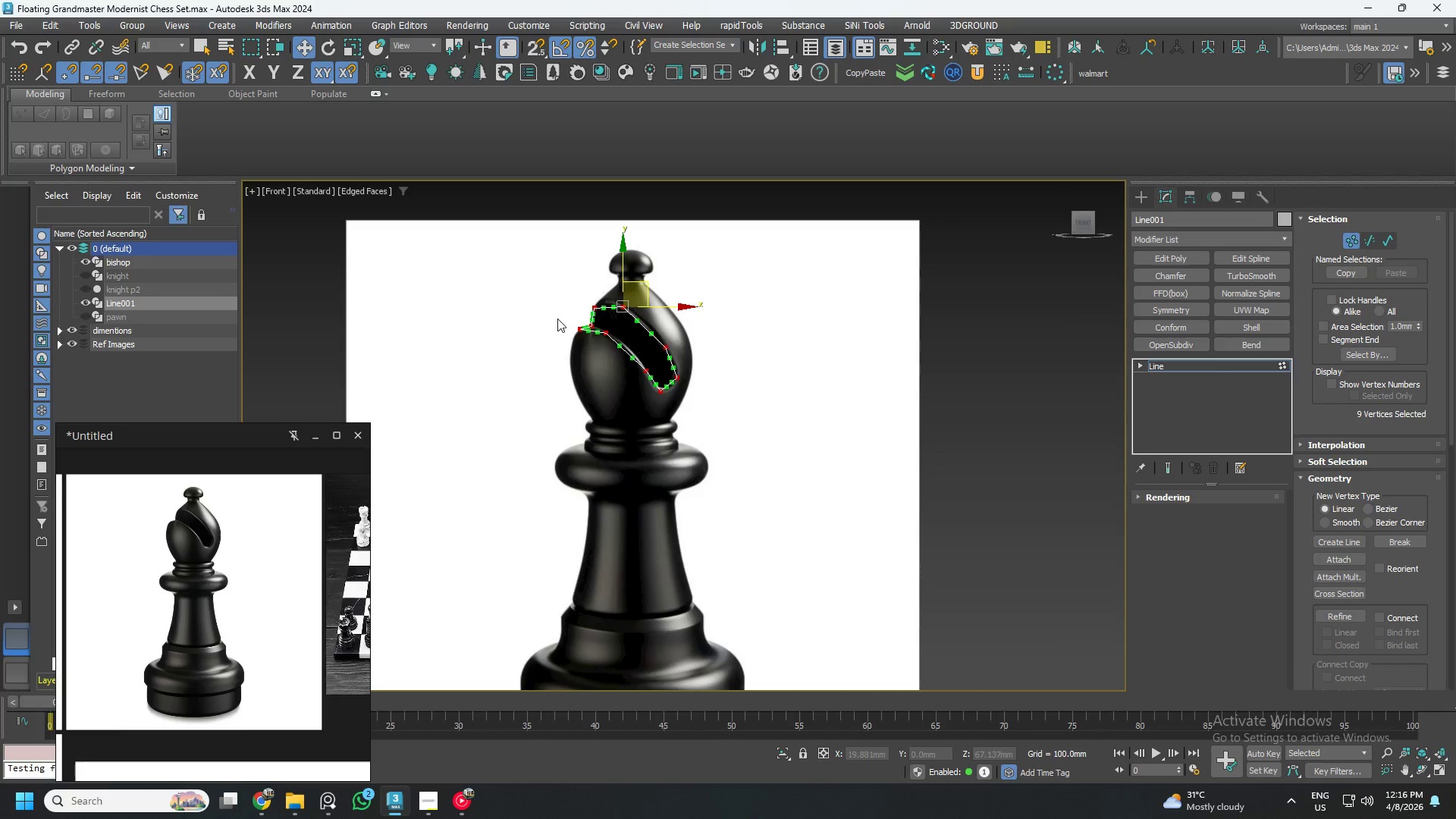 
scroll: coordinate [603, 323], scroll_direction: up, amount: 7.0
 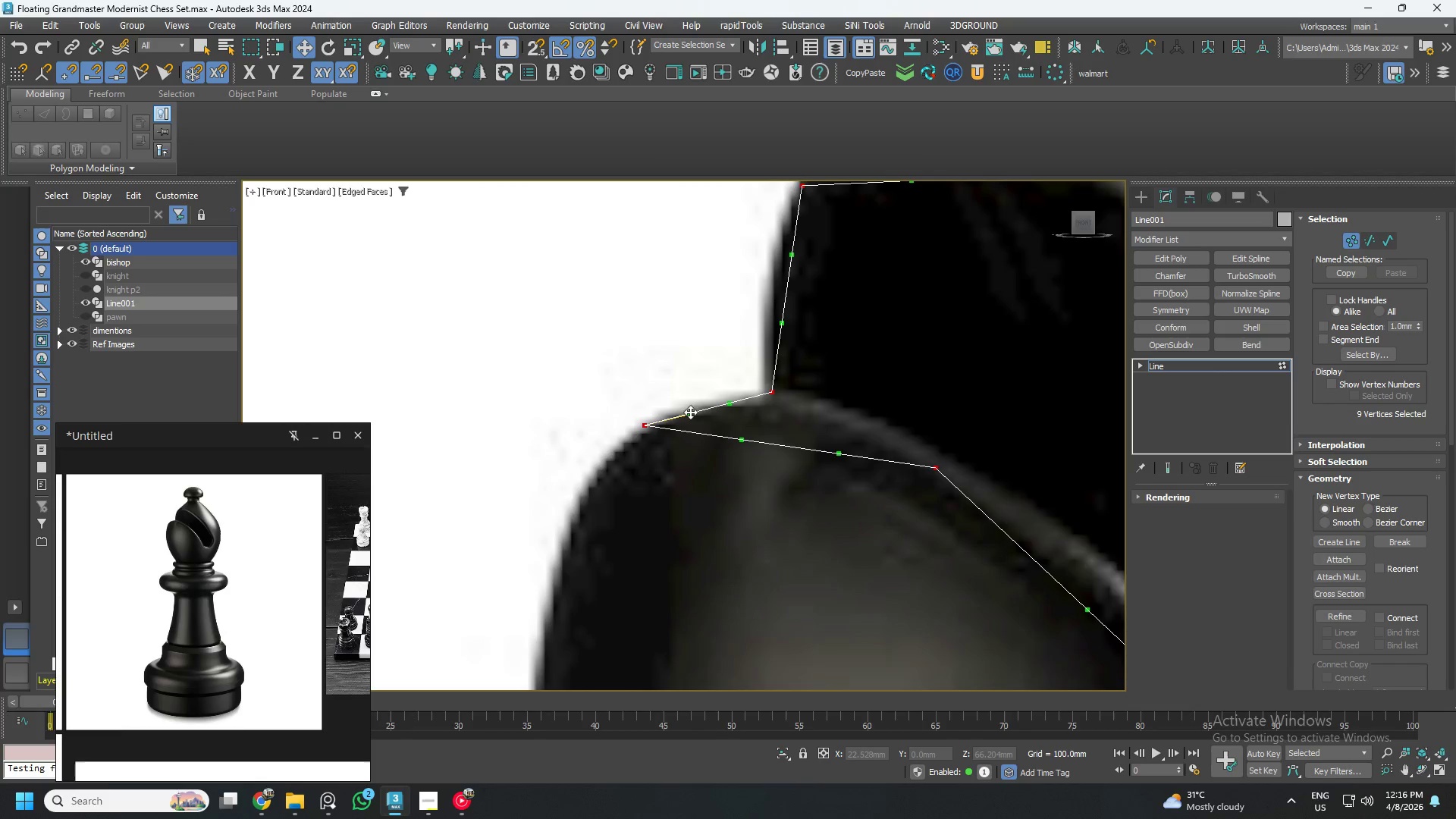 
left_click_drag(start_coordinate=[689, 414], to_coordinate=[684, 399])
 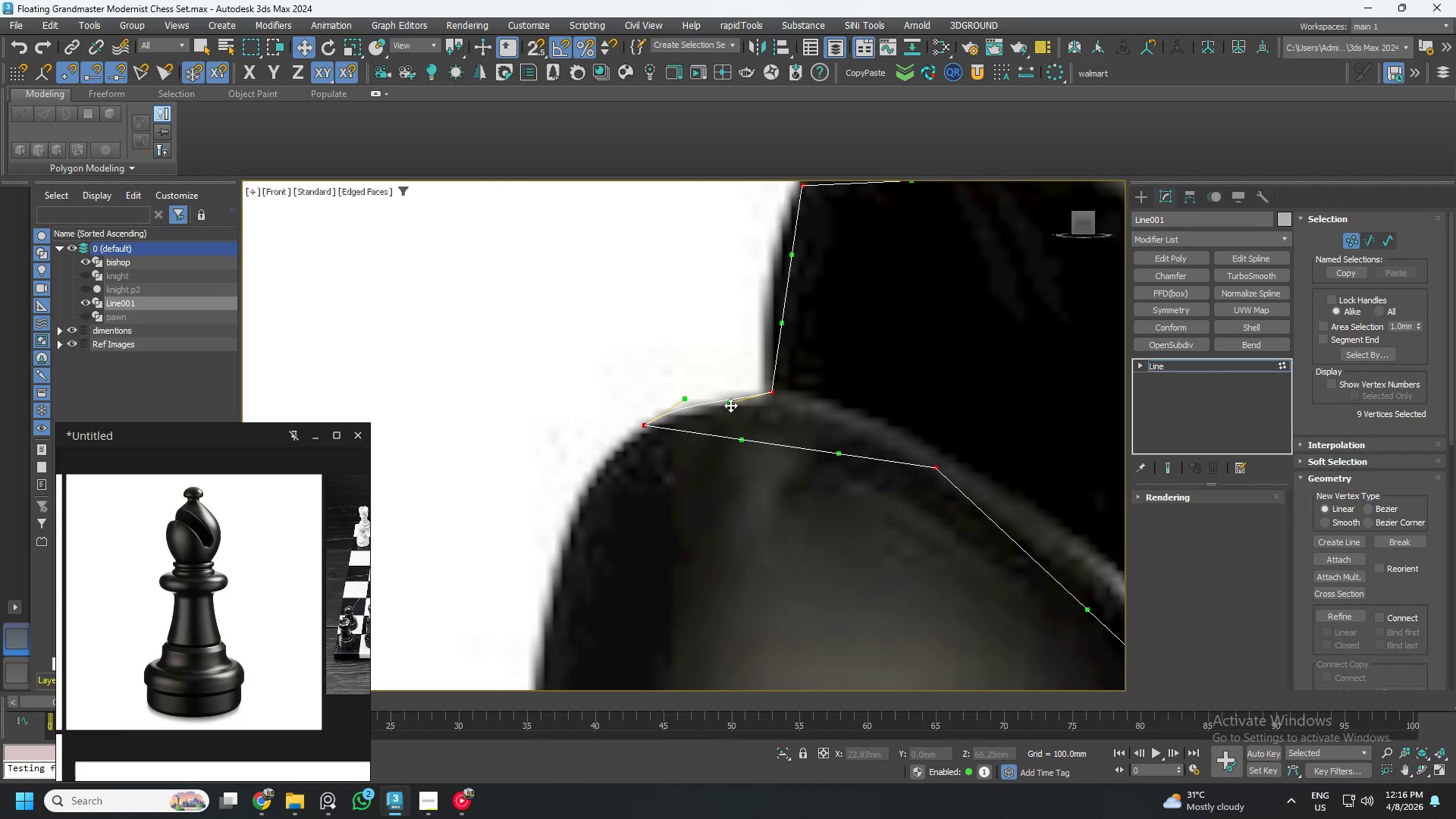 
left_click_drag(start_coordinate=[728, 403], to_coordinate=[723, 393])
 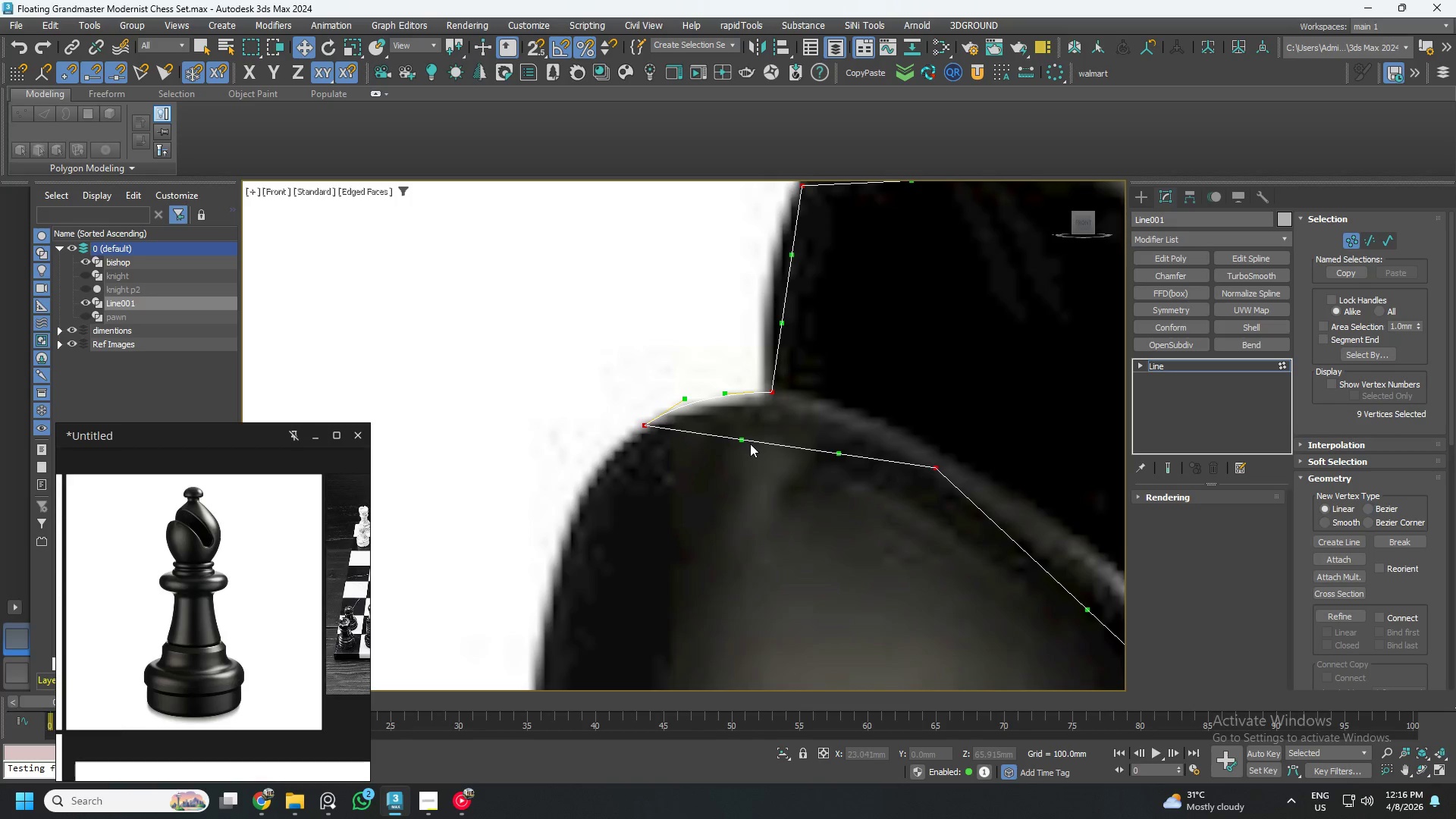 
scroll: coordinate [731, 434], scroll_direction: down, amount: 3.0
 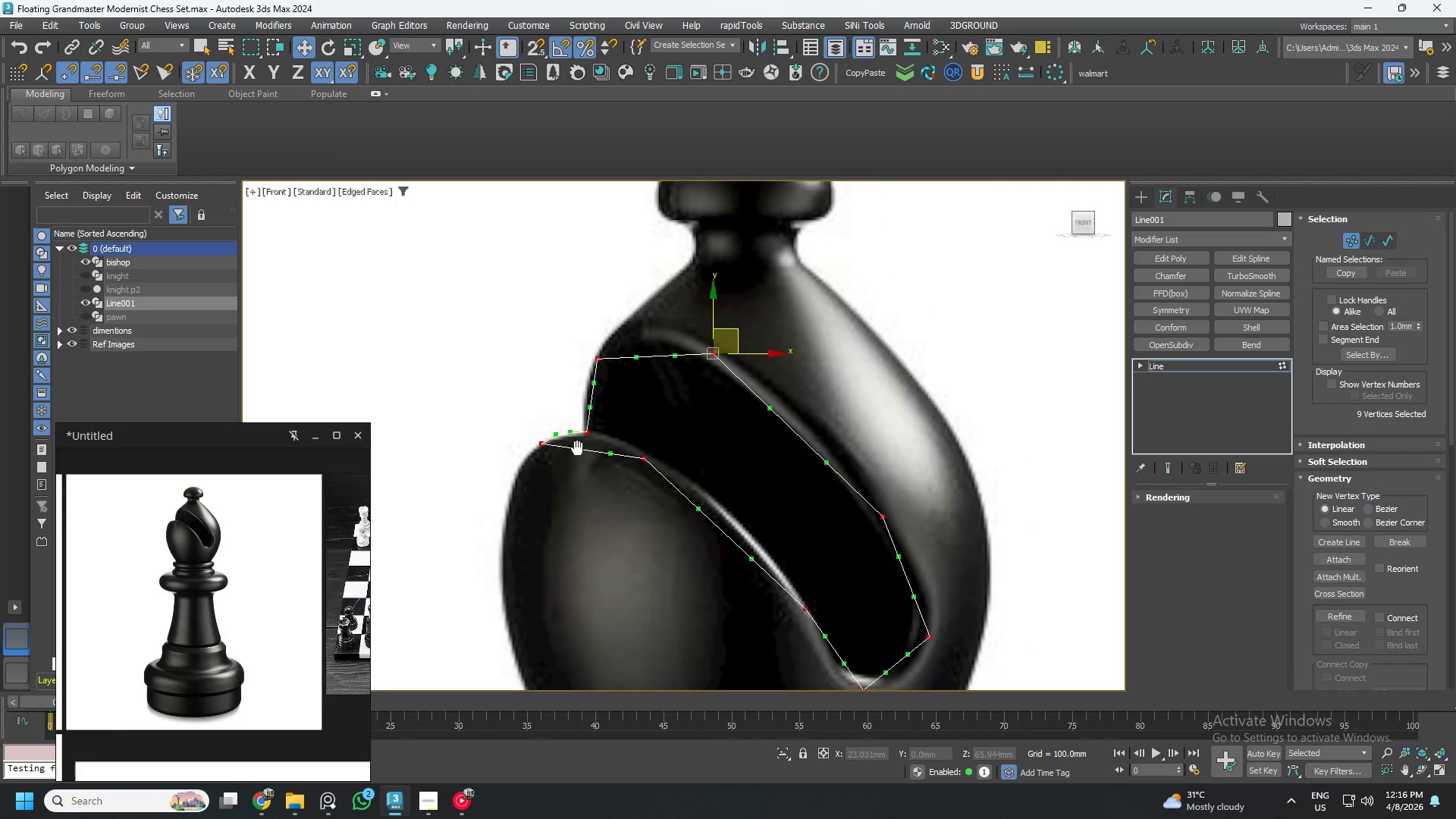 
scroll: coordinate [581, 447], scroll_direction: up, amount: 2.0
 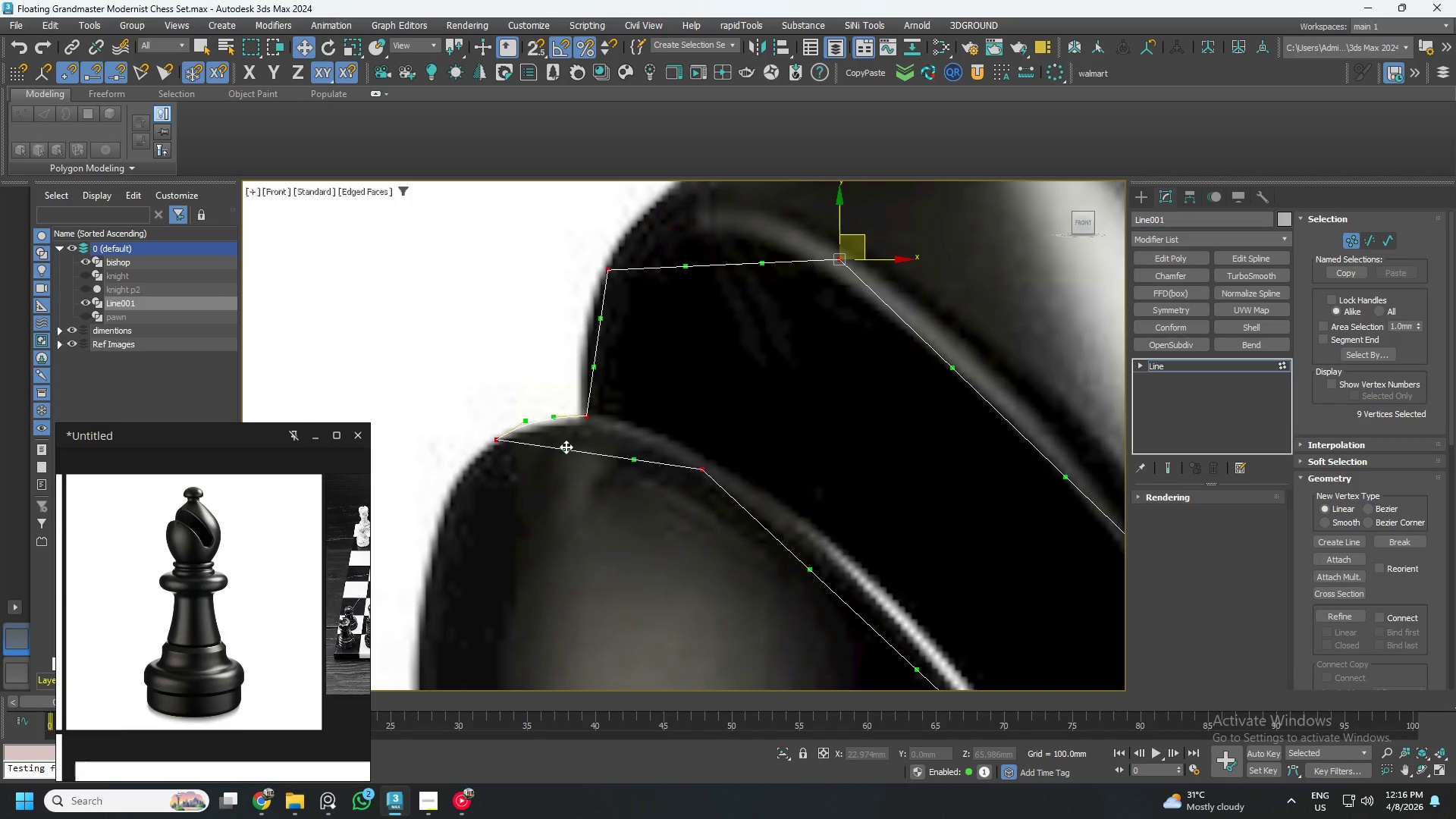 
scroll: coordinate [568, 446], scroll_direction: down, amount: 1.0
 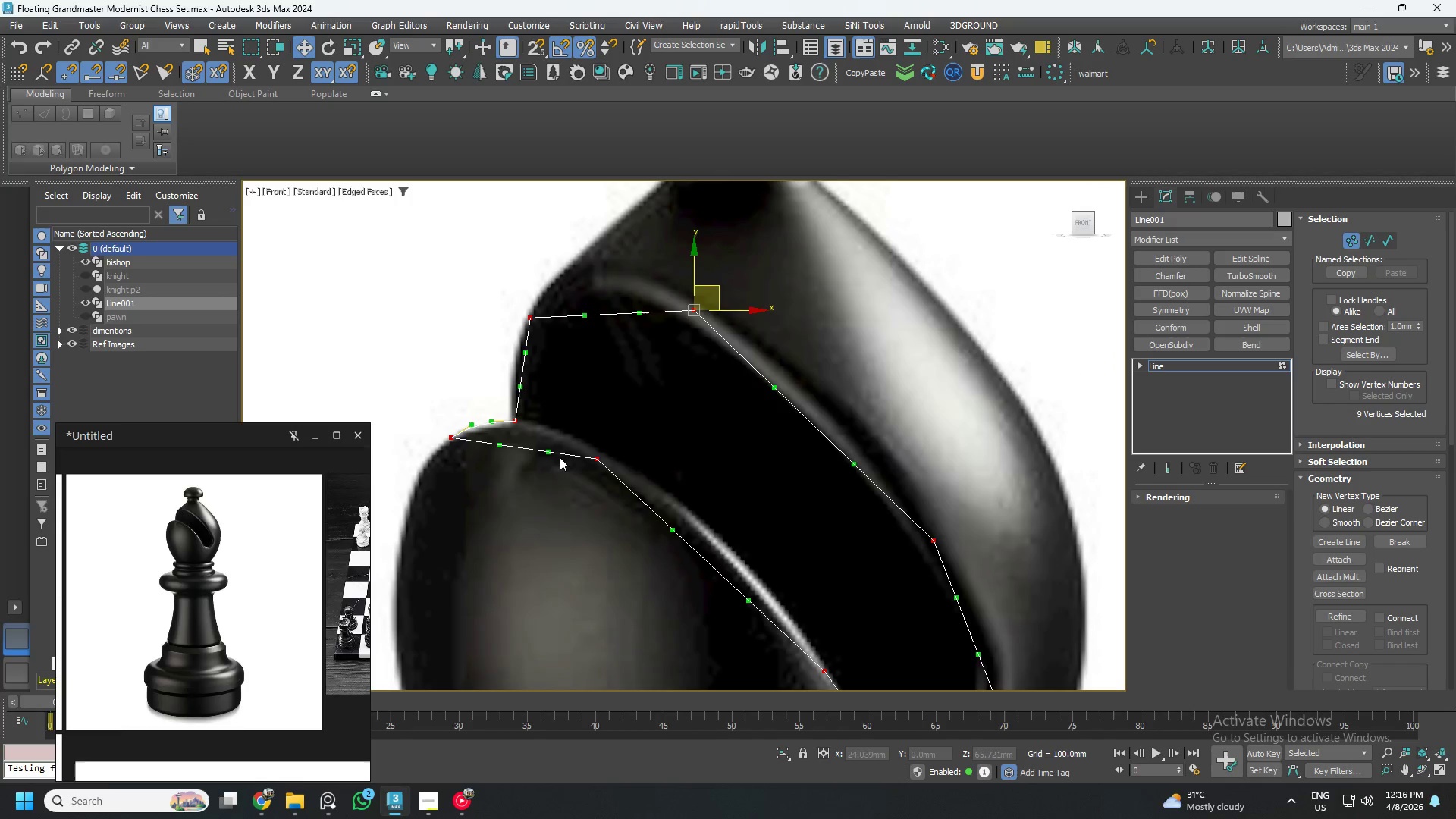 
left_click_drag(start_coordinate=[550, 448], to_coordinate=[543, 400])
 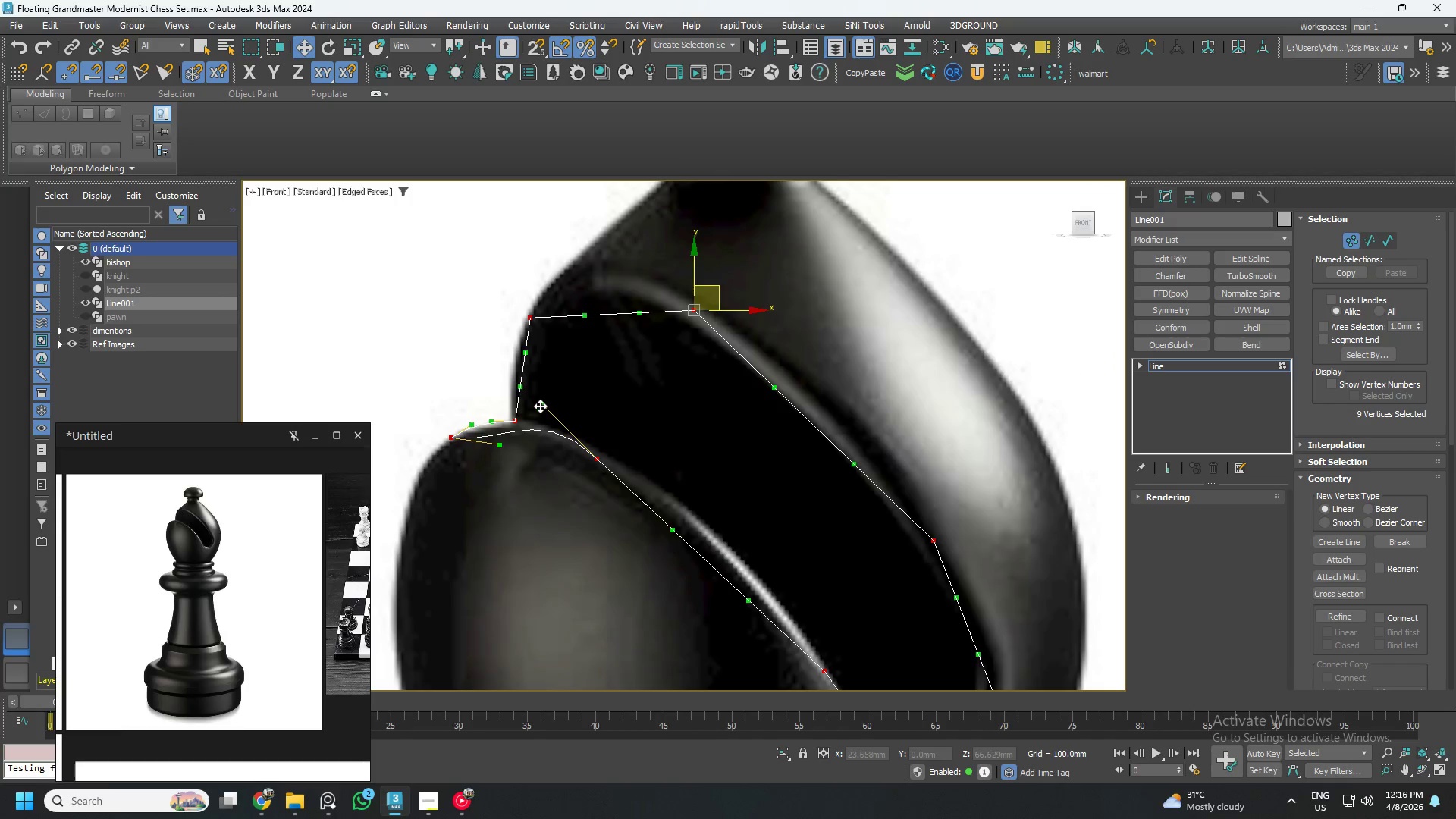 
scroll: coordinate [538, 409], scroll_direction: up, amount: 1.0
 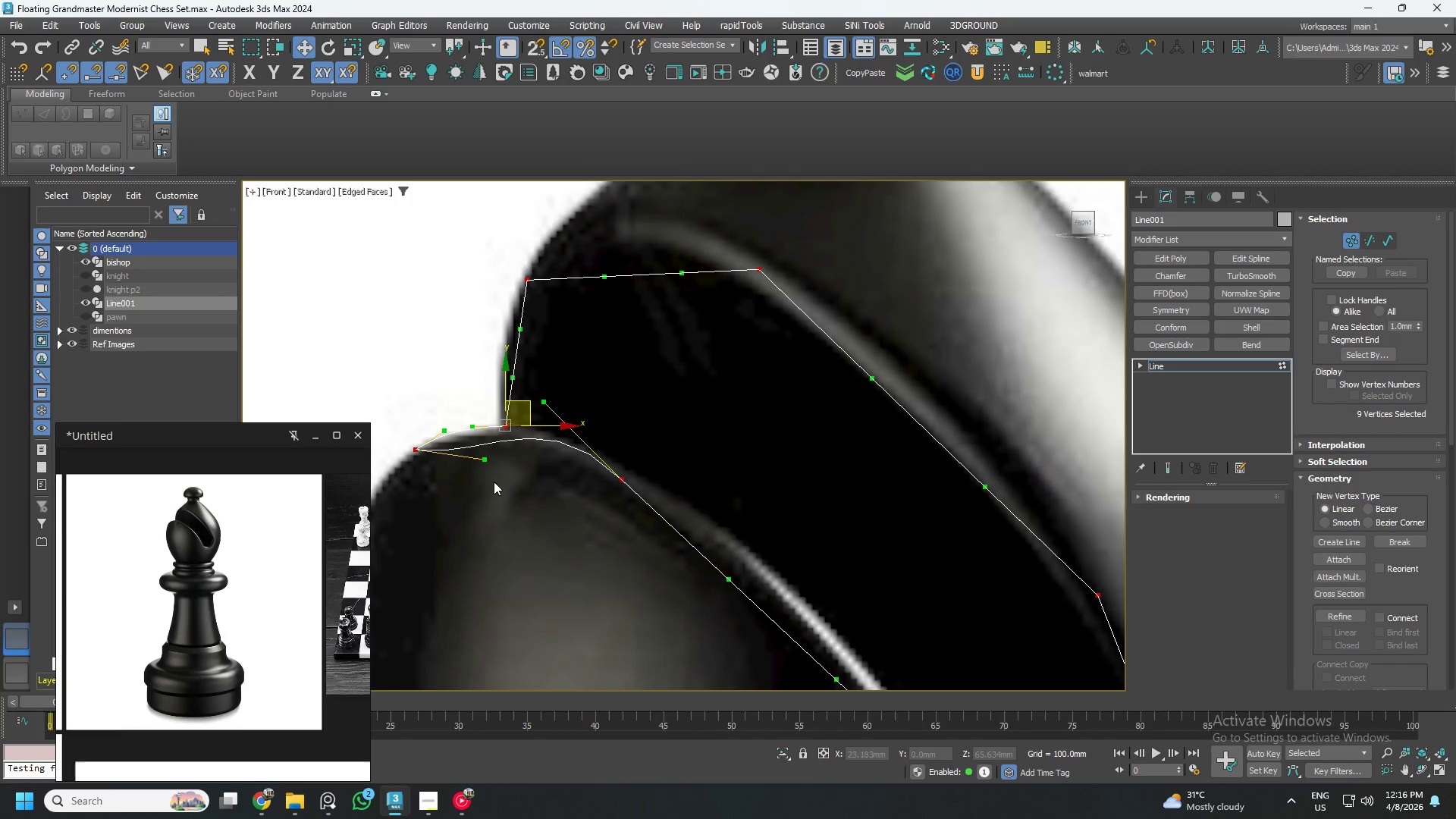 
left_click([416, 447])
 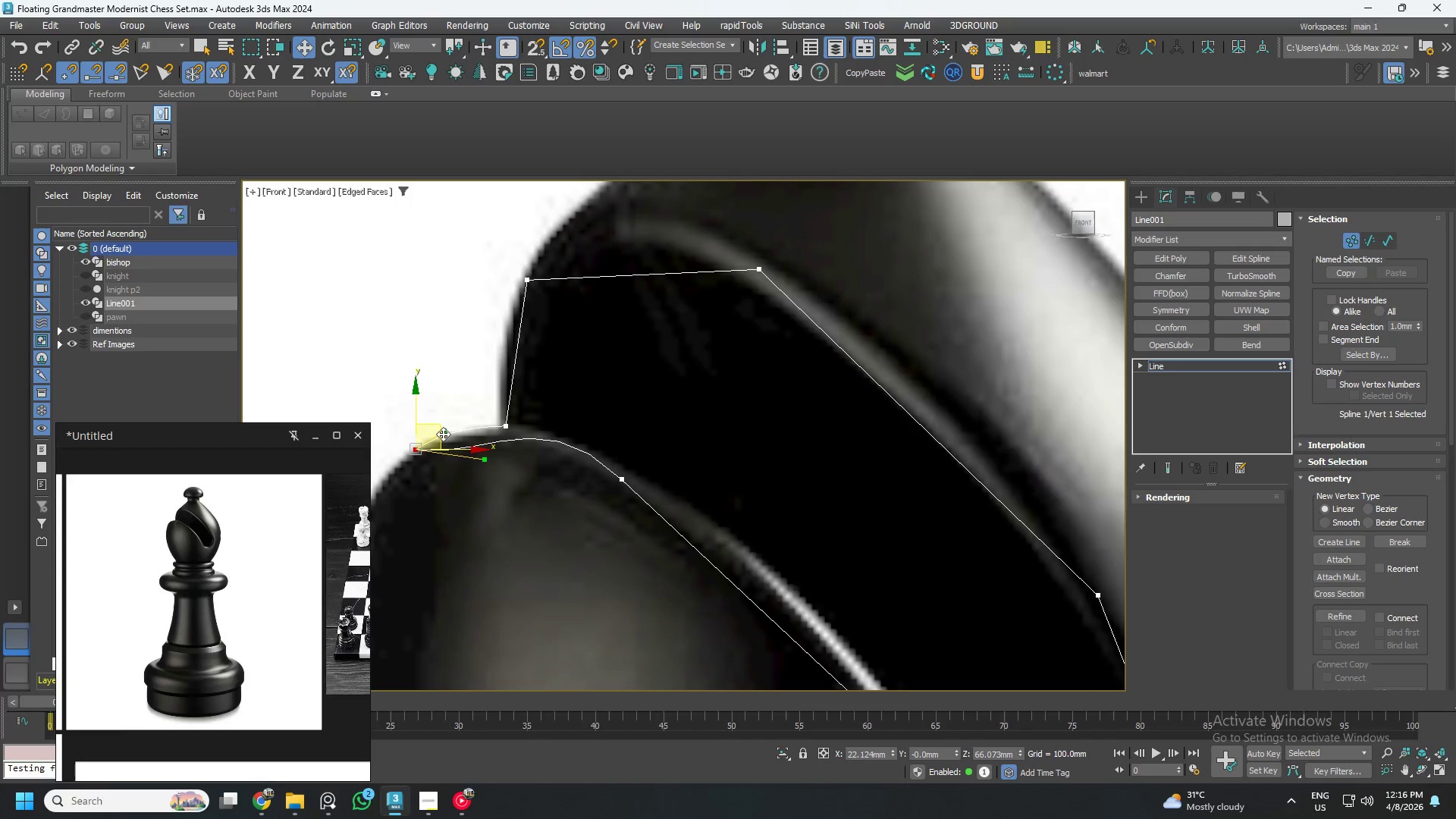 
left_click_drag(start_coordinate=[441, 434], to_coordinate=[434, 404])
 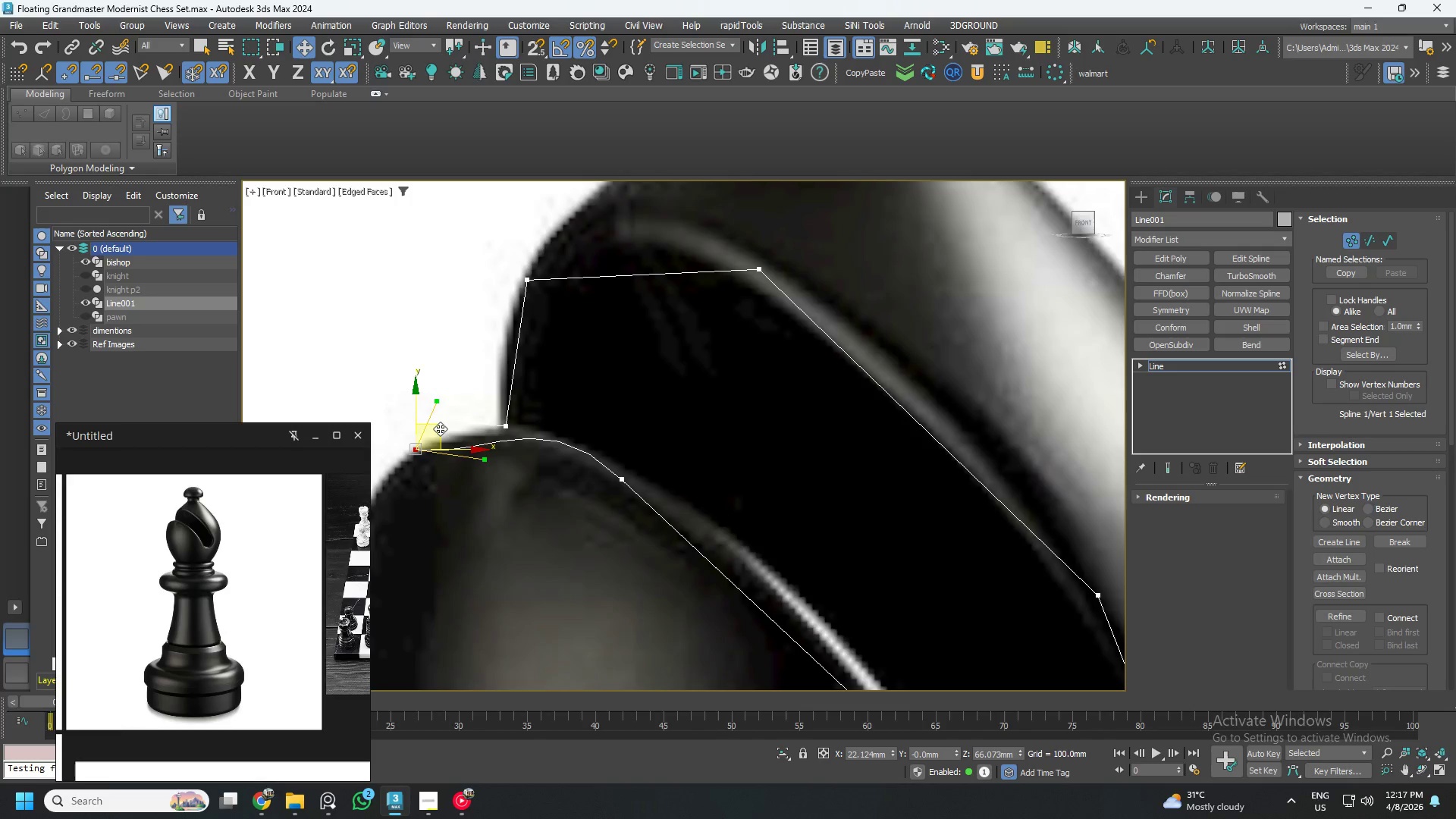 
left_click_drag(start_coordinate=[440, 429], to_coordinate=[550, 411])
 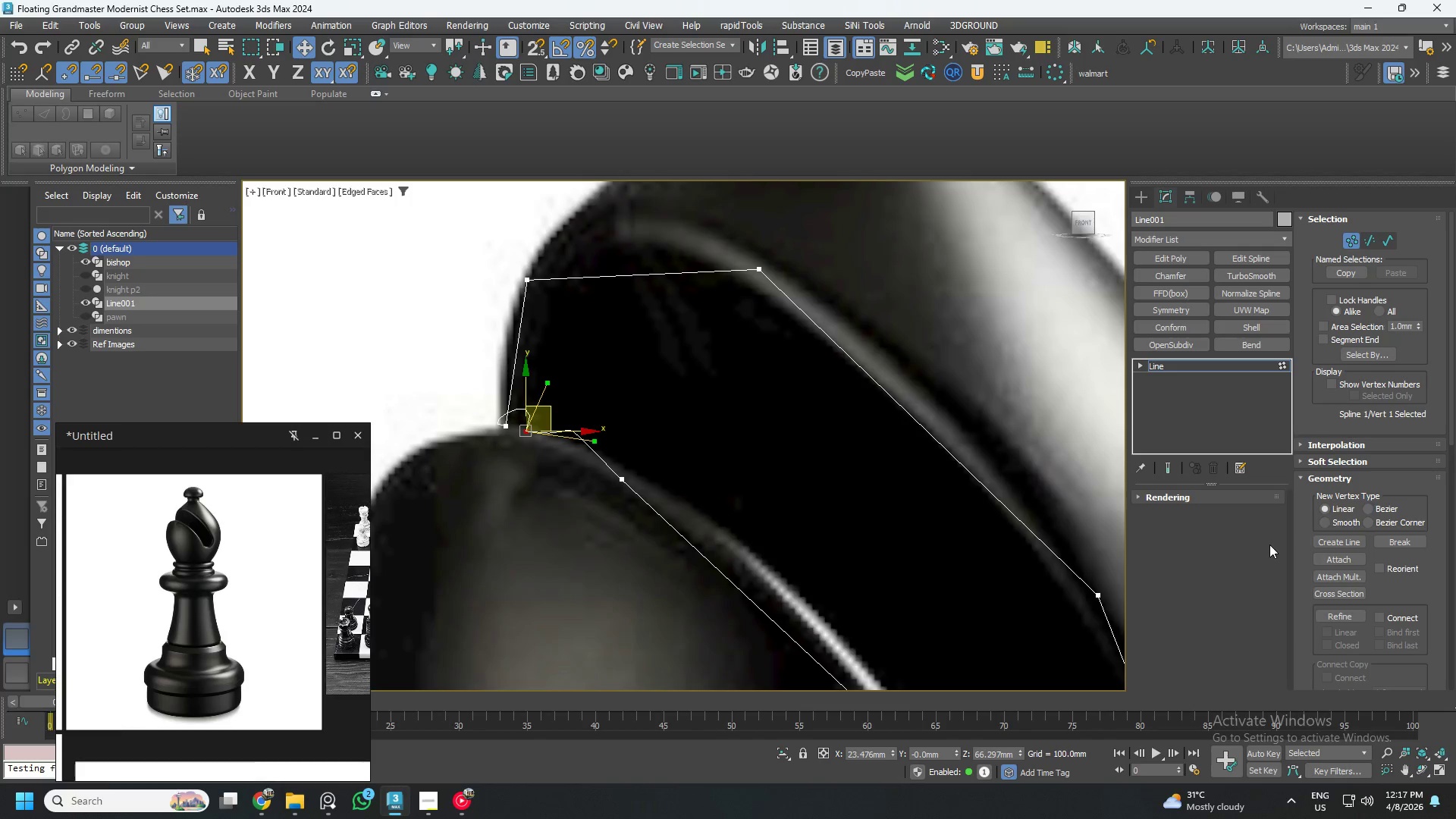 
scroll: coordinate [1353, 573], scroll_direction: down, amount: 21.0
 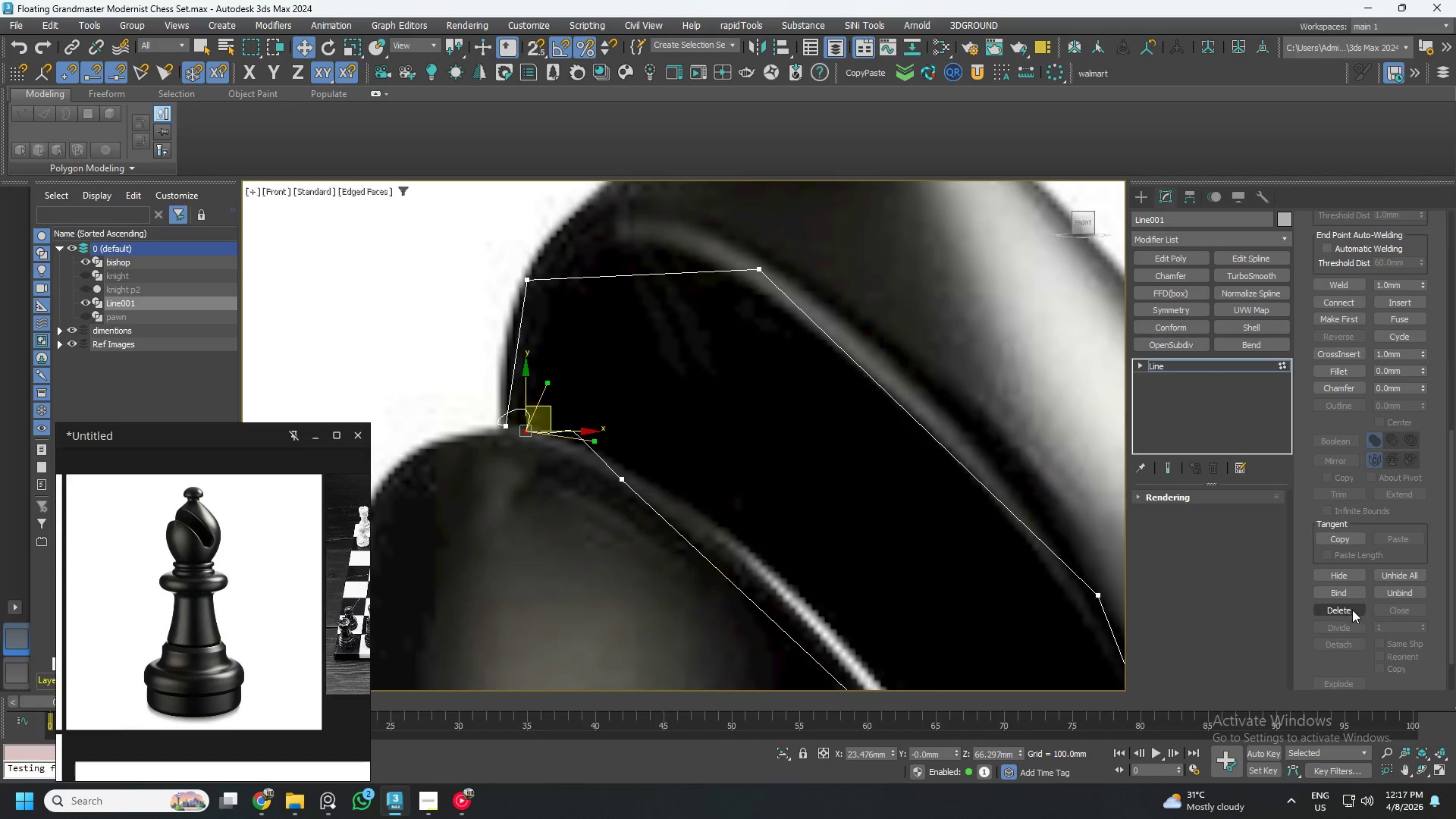 
left_click([1351, 610])
 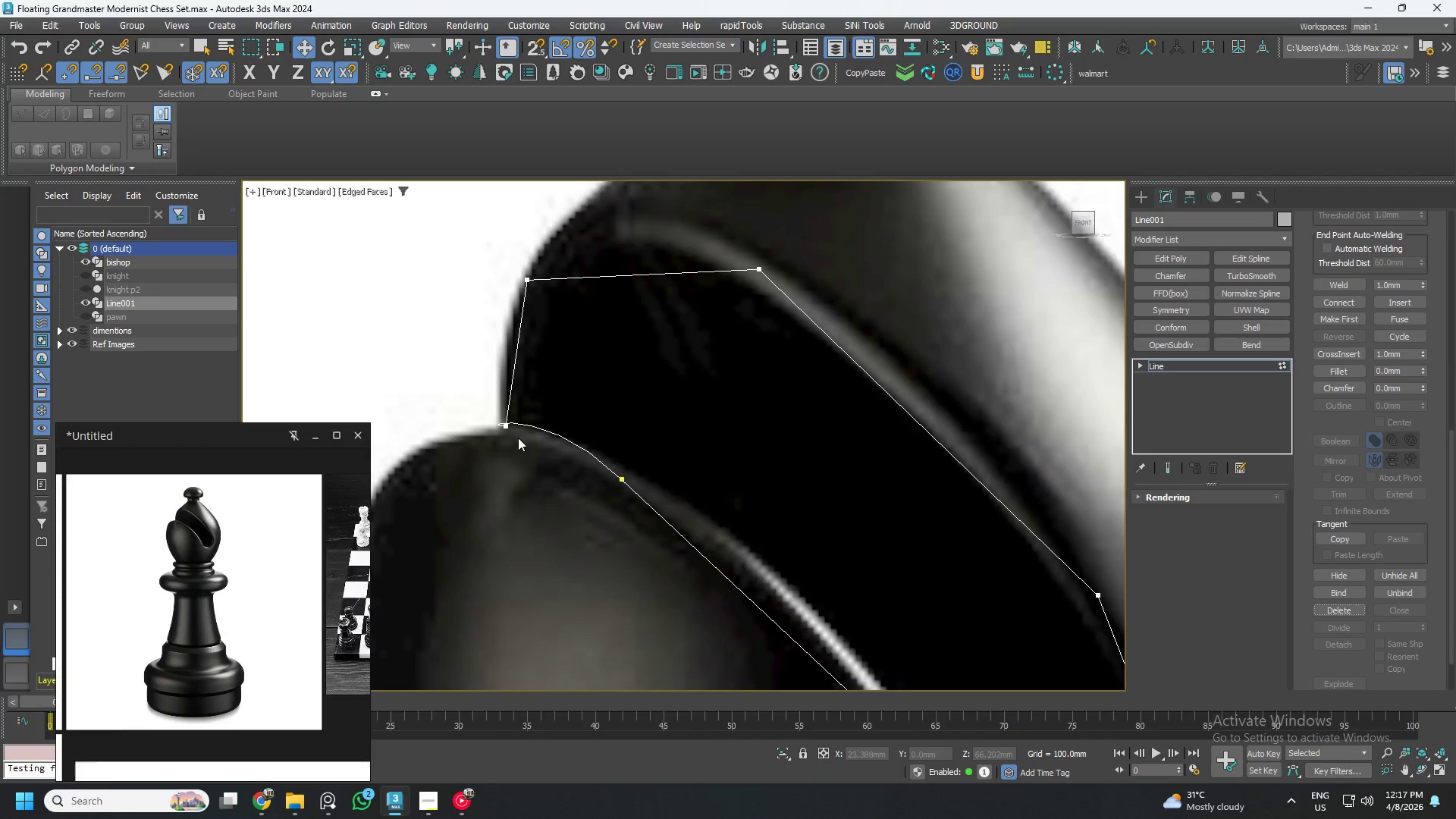 
left_click([507, 428])
 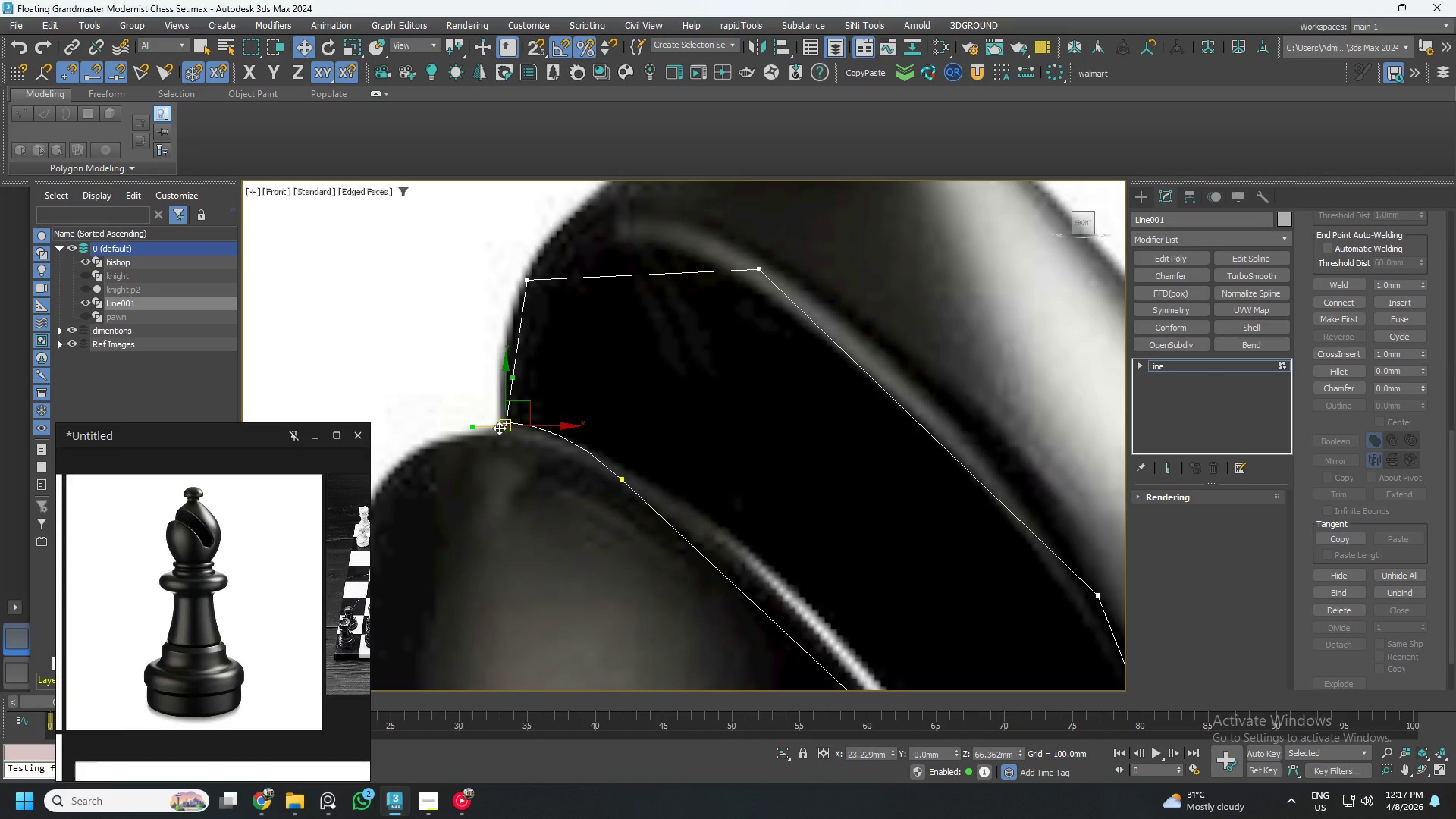 
scroll: coordinate [506, 421], scroll_direction: up, amount: 4.0
 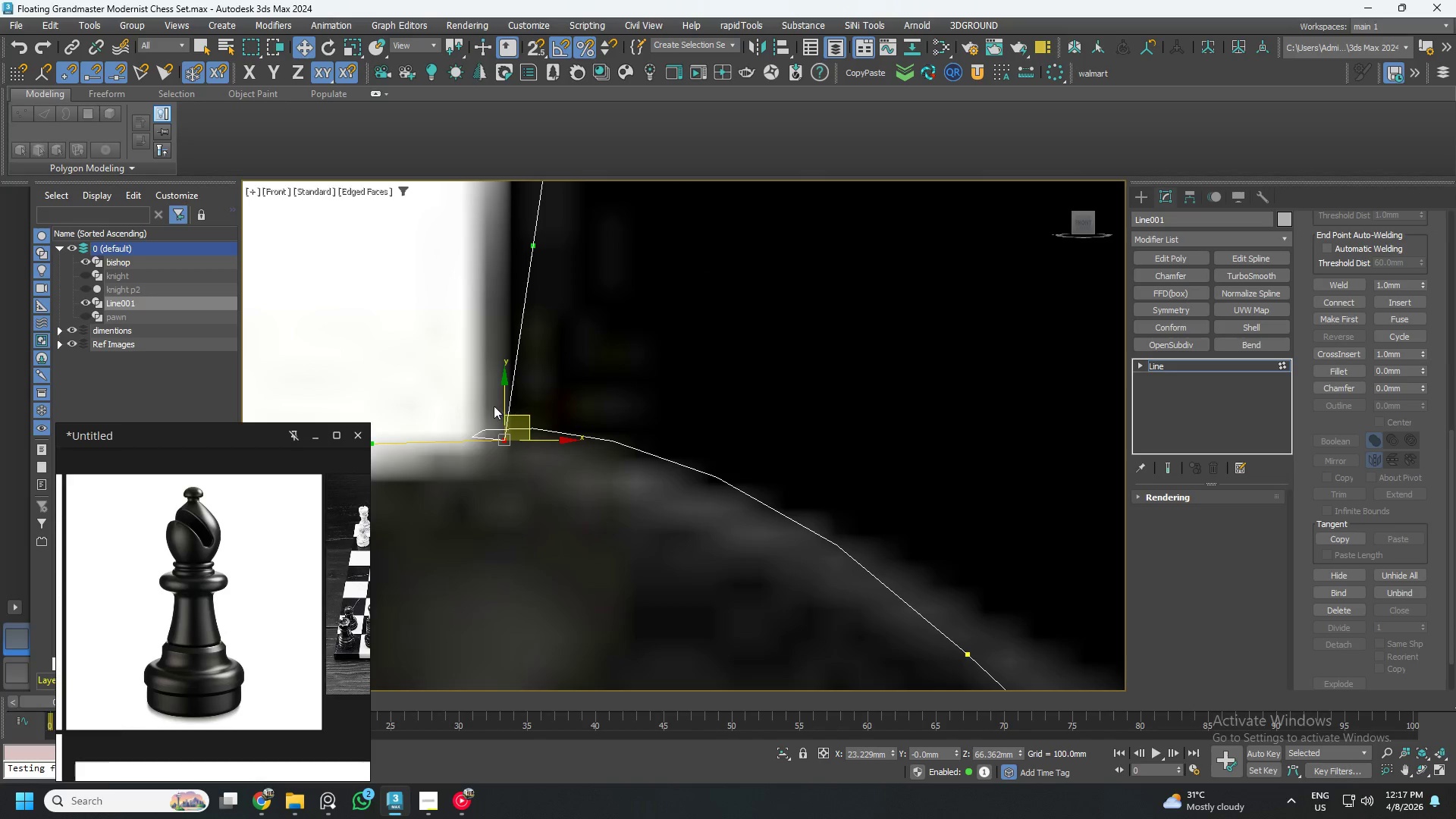 
scroll: coordinate [481, 438], scroll_direction: down, amount: 4.0
 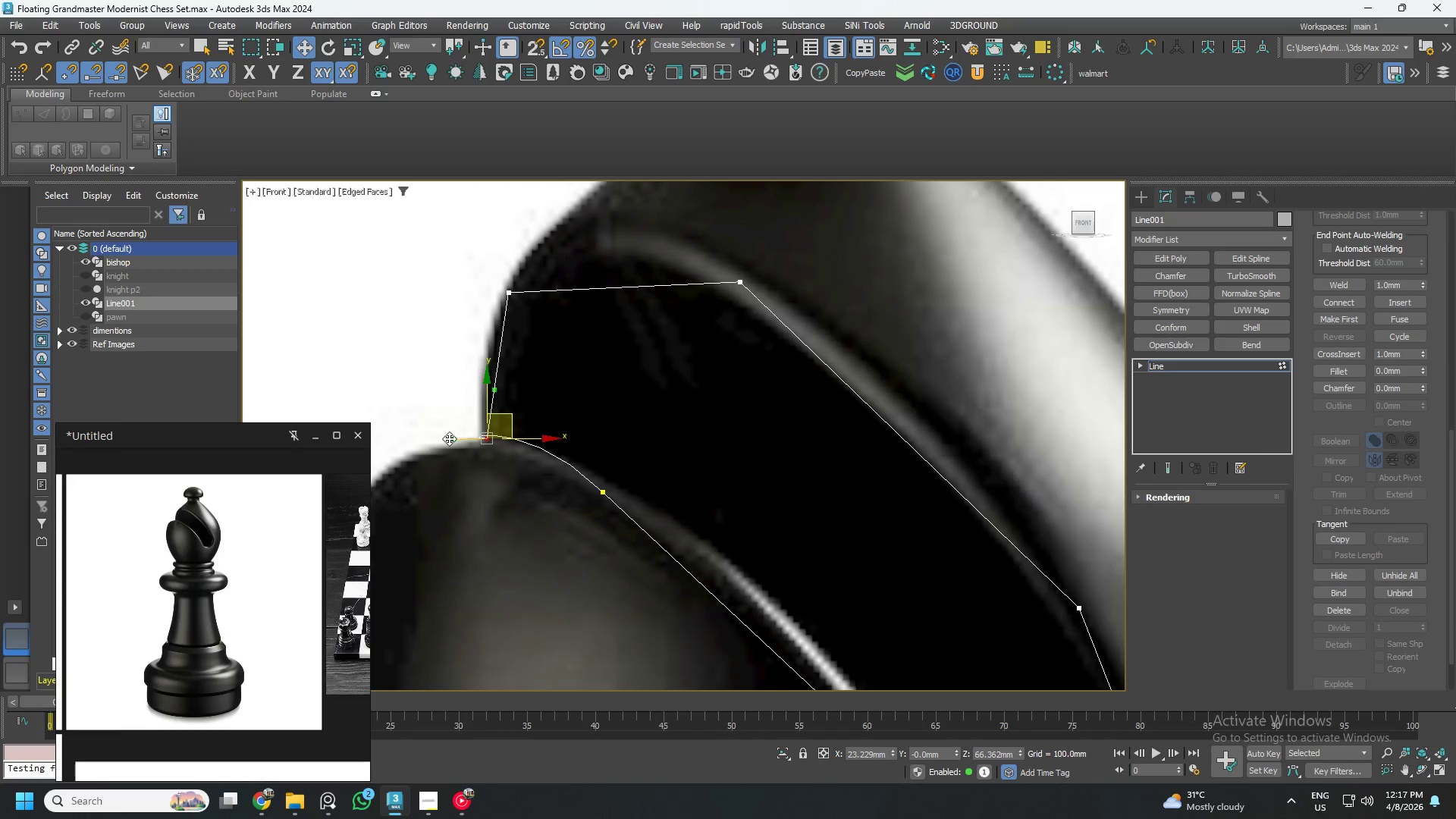 
left_click_drag(start_coordinate=[449, 438], to_coordinate=[527, 450])
 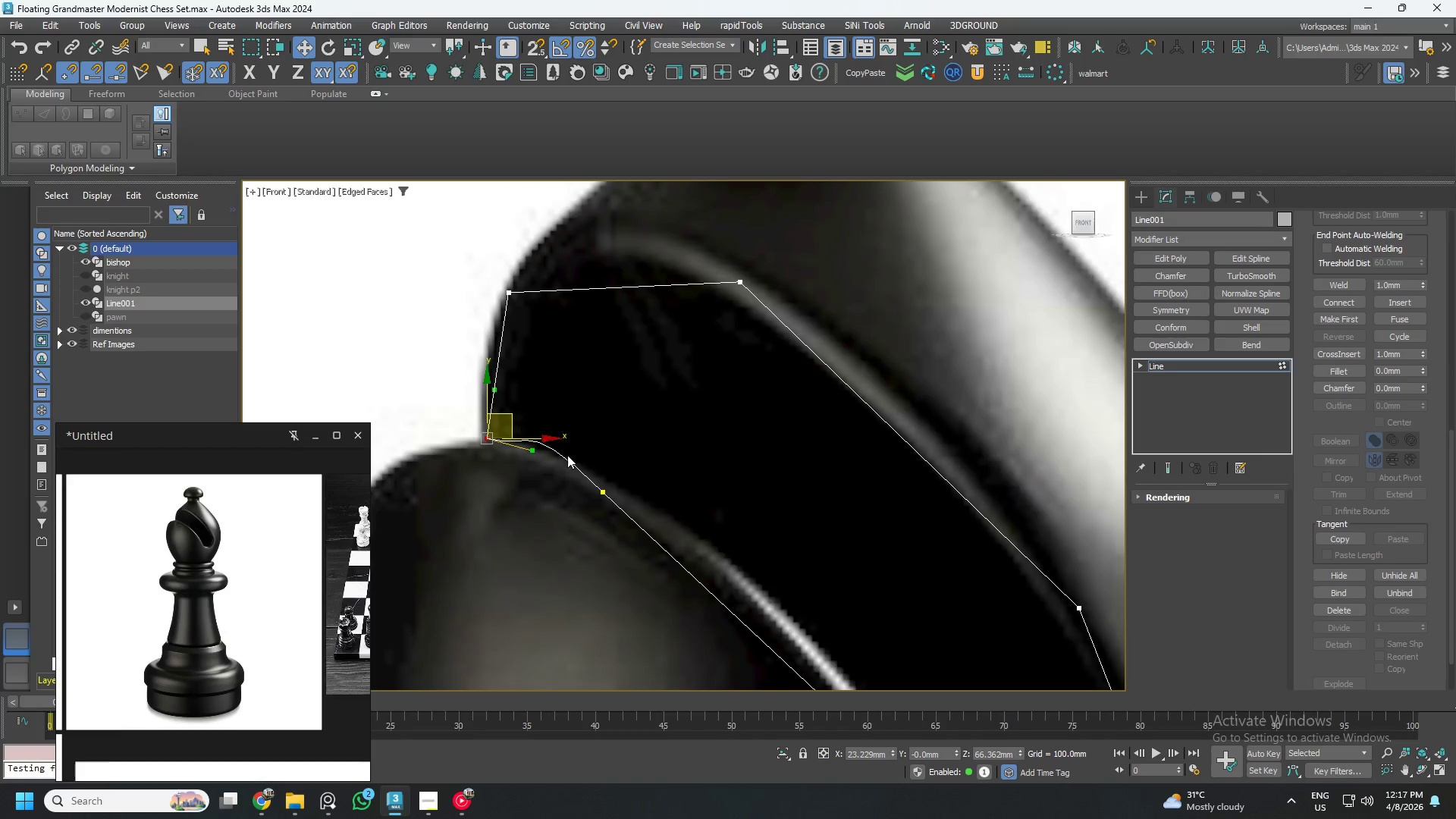 
scroll: coordinate [563, 457], scroll_direction: up, amount: 2.0
 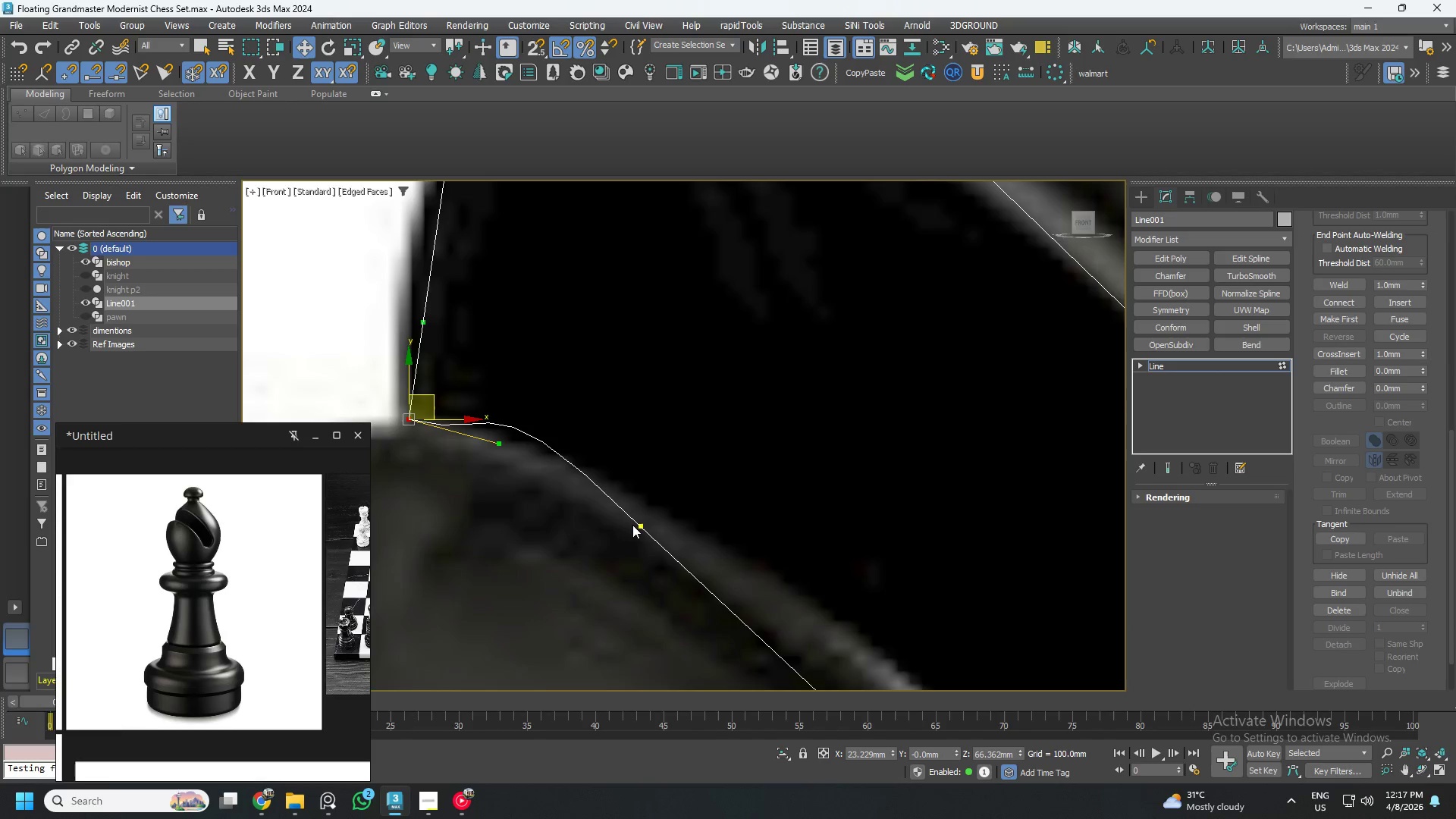 
left_click([637, 526])
 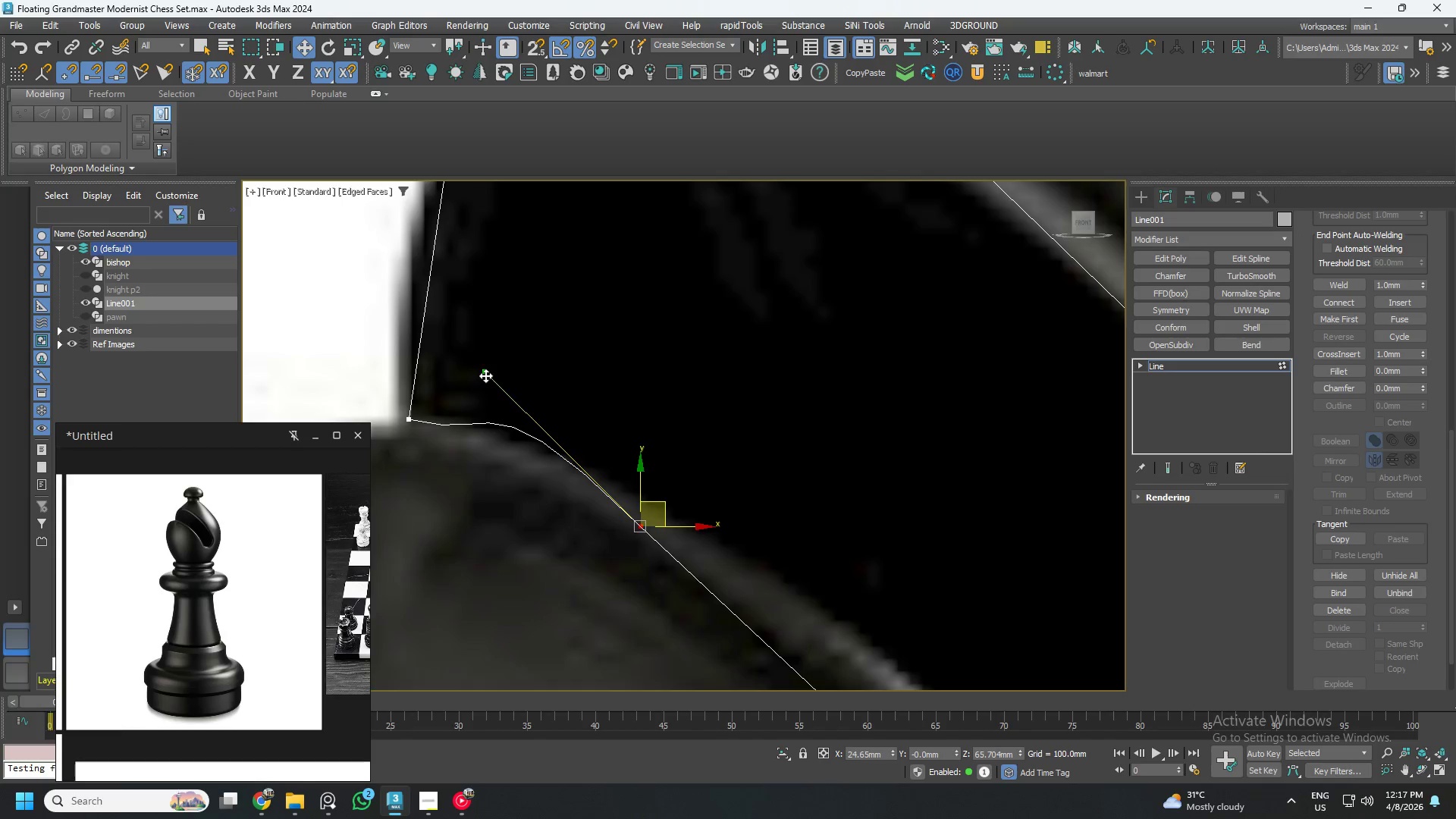 
left_click_drag(start_coordinate=[486, 372], to_coordinate=[543, 453])
 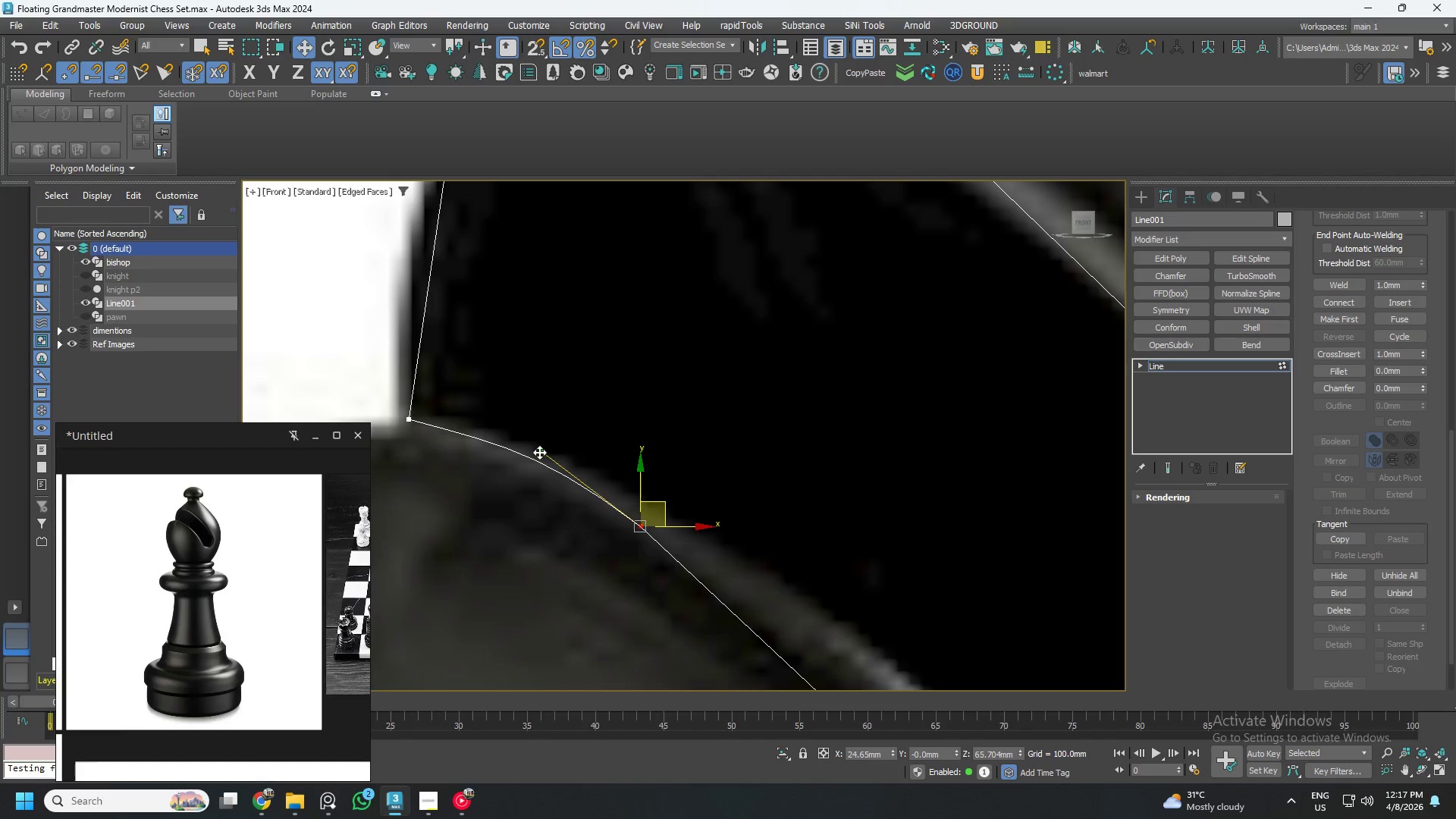 
scroll: coordinate [537, 452], scroll_direction: down, amount: 3.0
 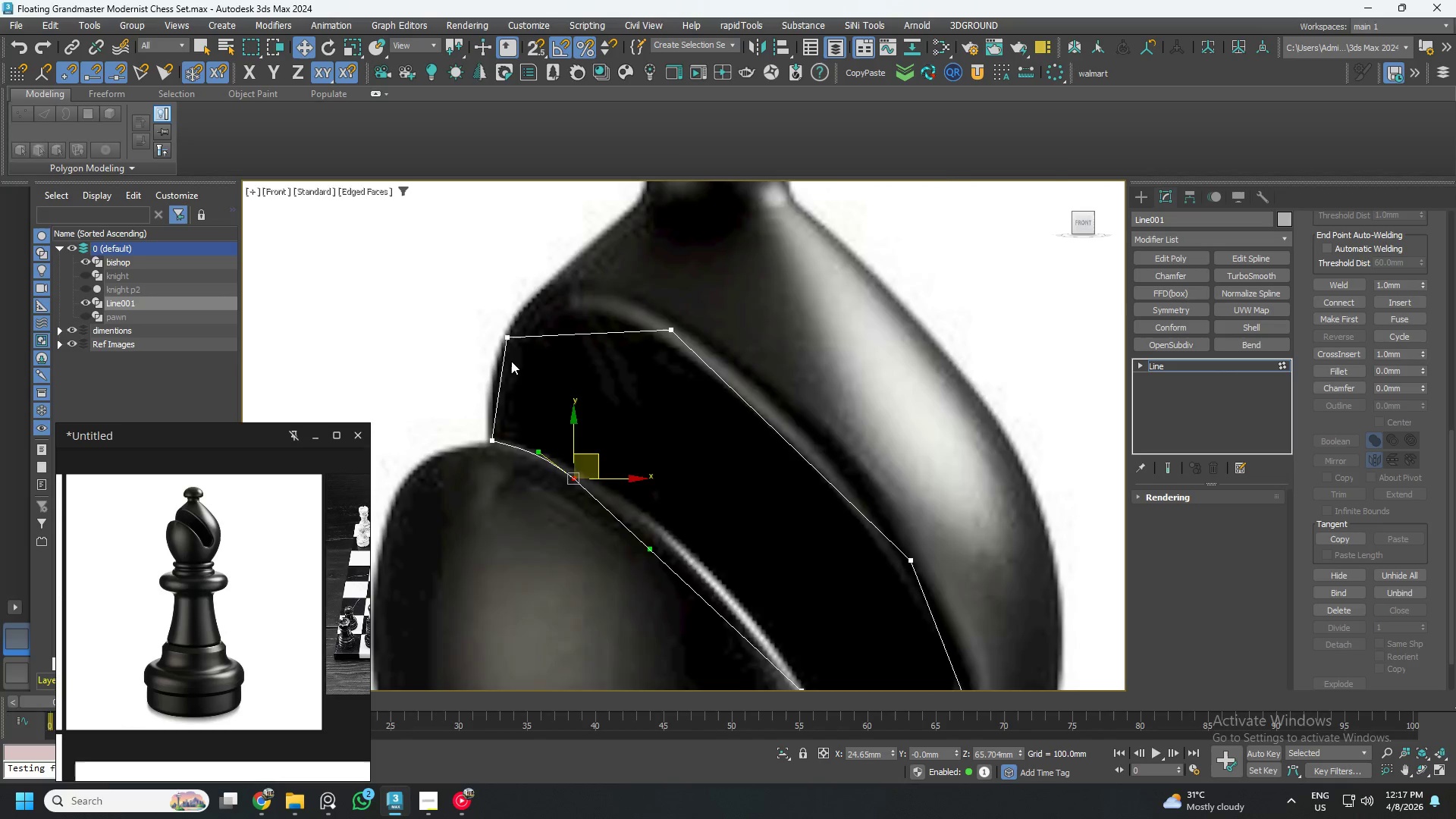 
scroll: coordinate [511, 352], scroll_direction: up, amount: 1.0
 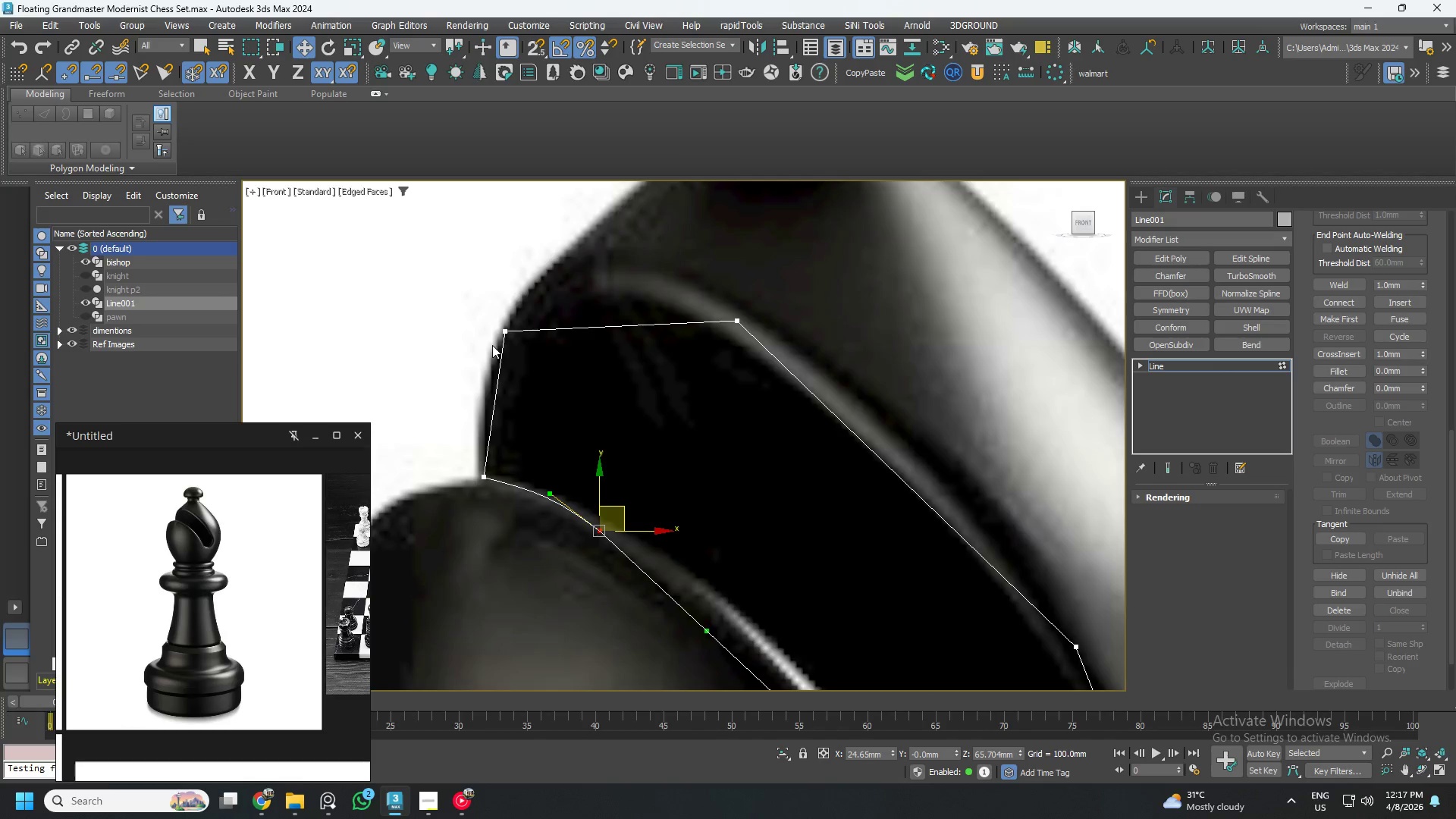 
key(Control+ControlLeft)
 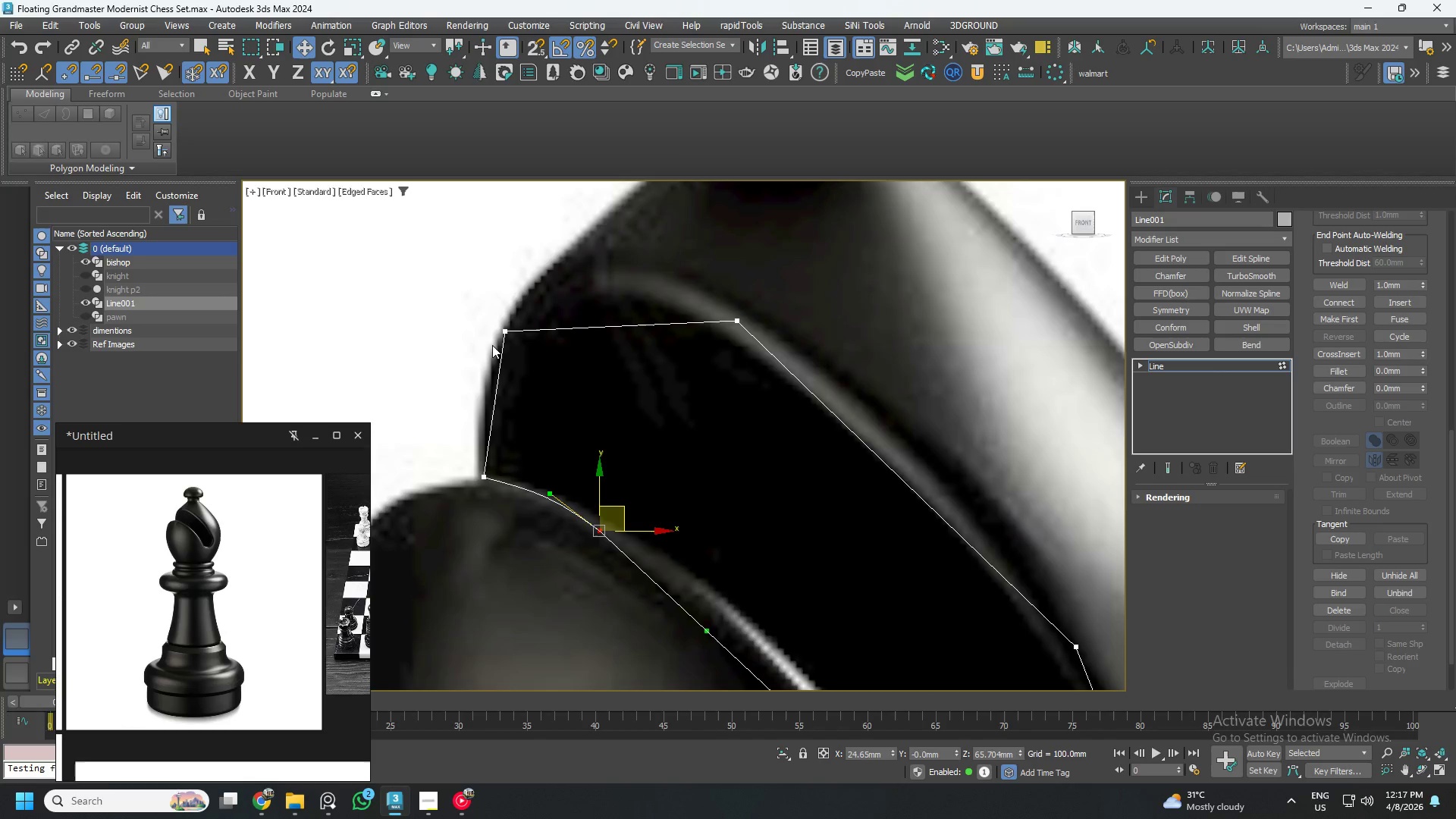 
key(Control+A)
 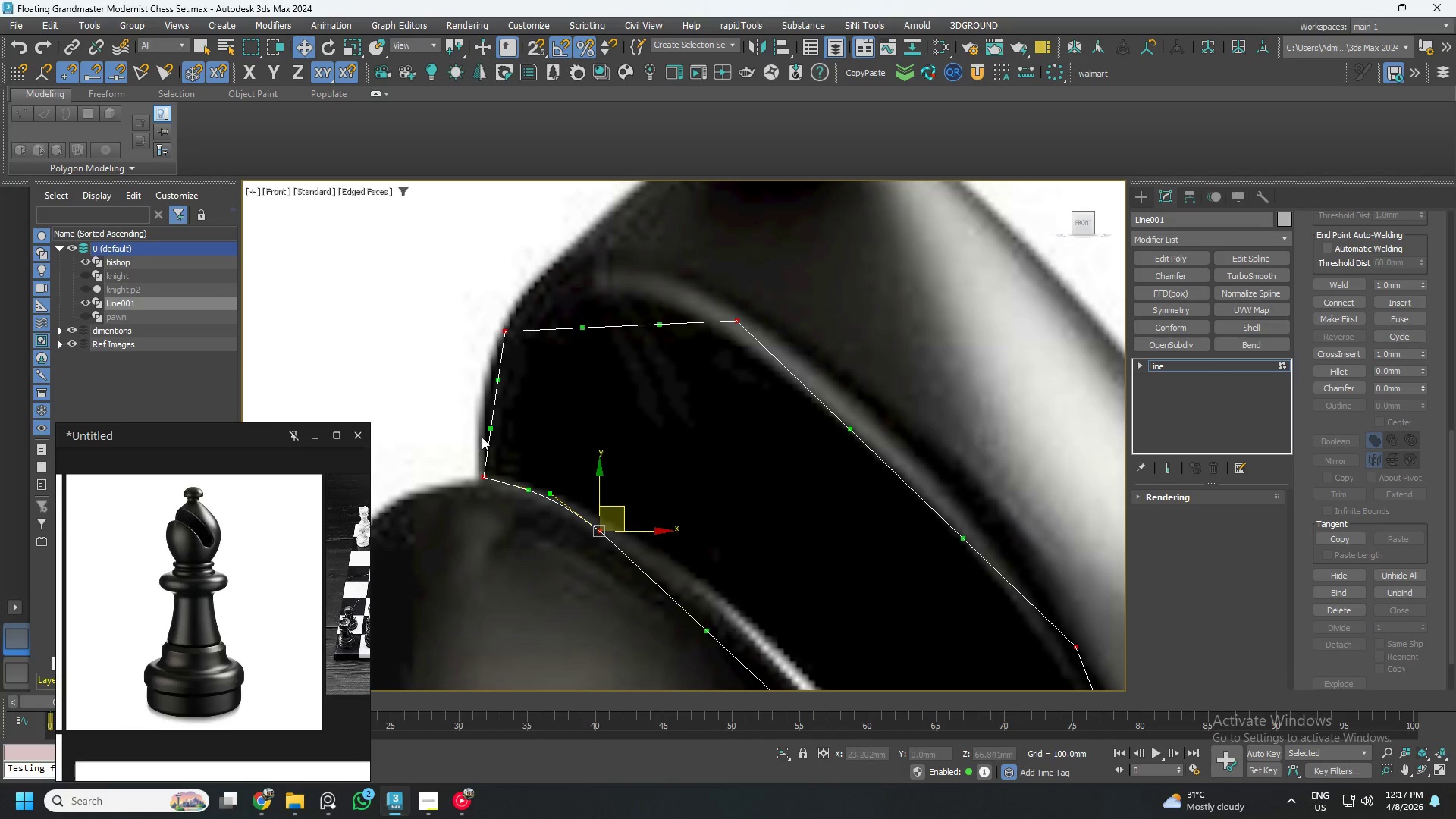 
left_click_drag(start_coordinate=[490, 428], to_coordinate=[464, 425])
 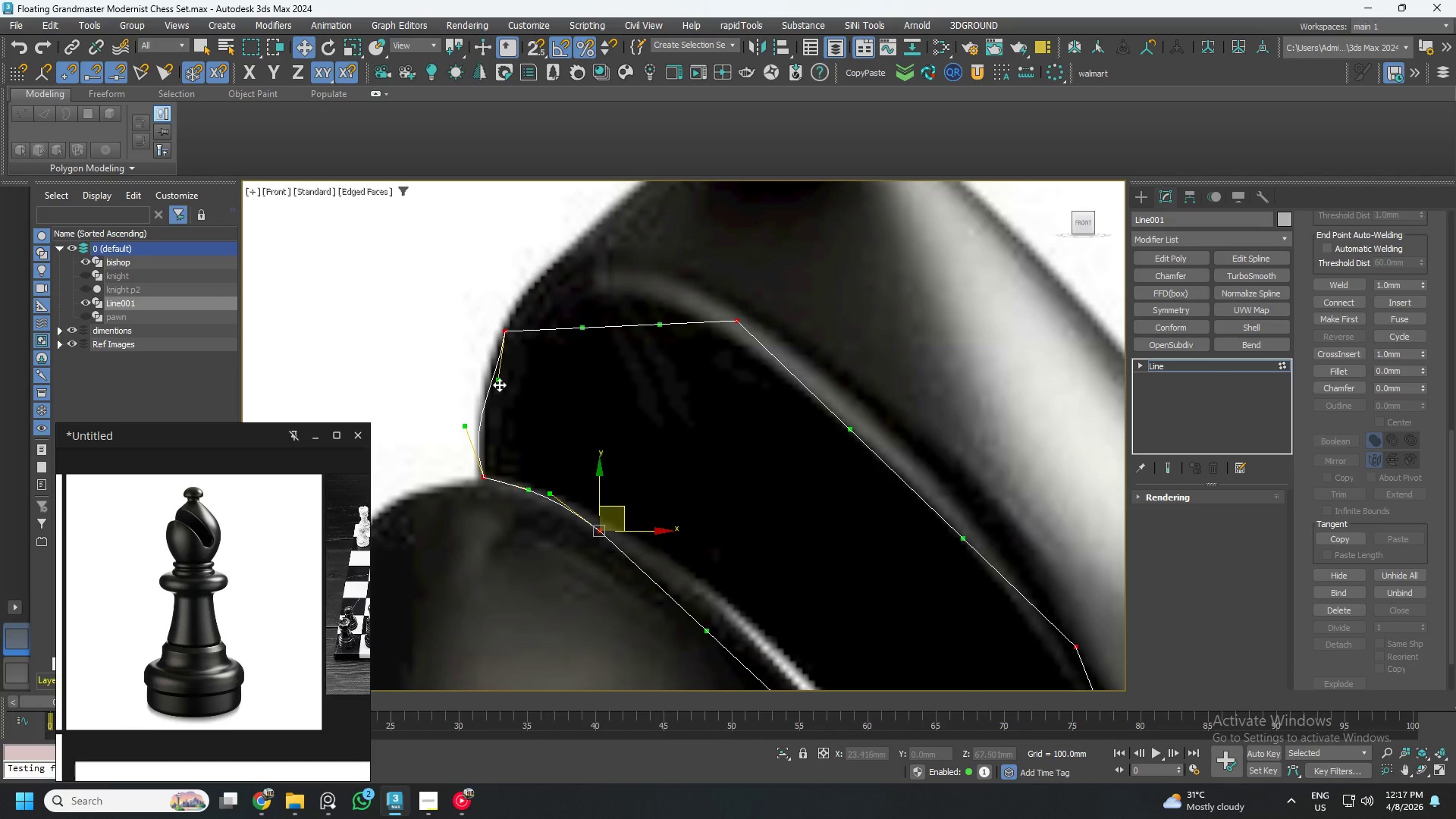 
left_click_drag(start_coordinate=[498, 378], to_coordinate=[485, 370])
 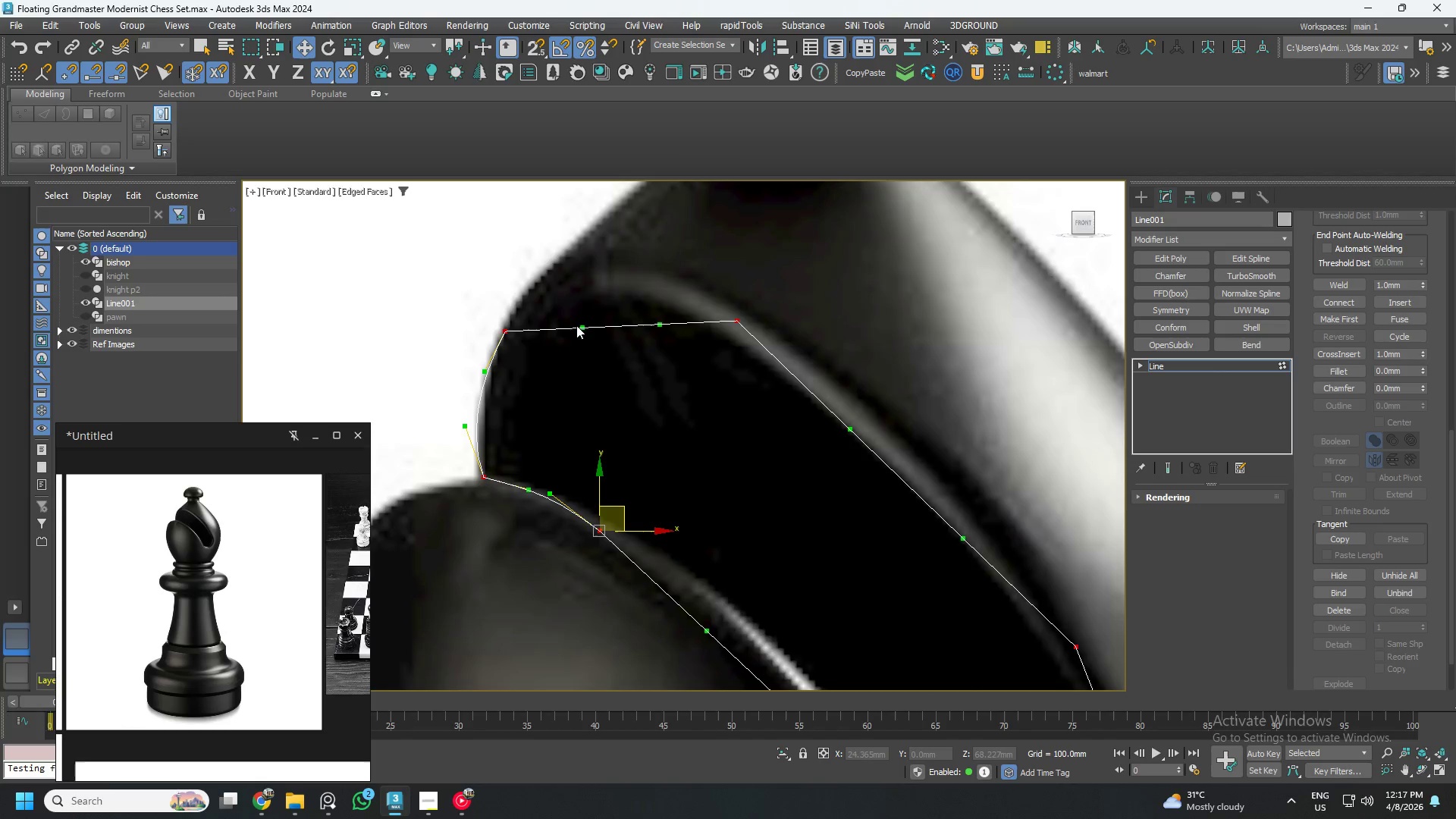 
left_click_drag(start_coordinate=[579, 325], to_coordinate=[557, 223])
 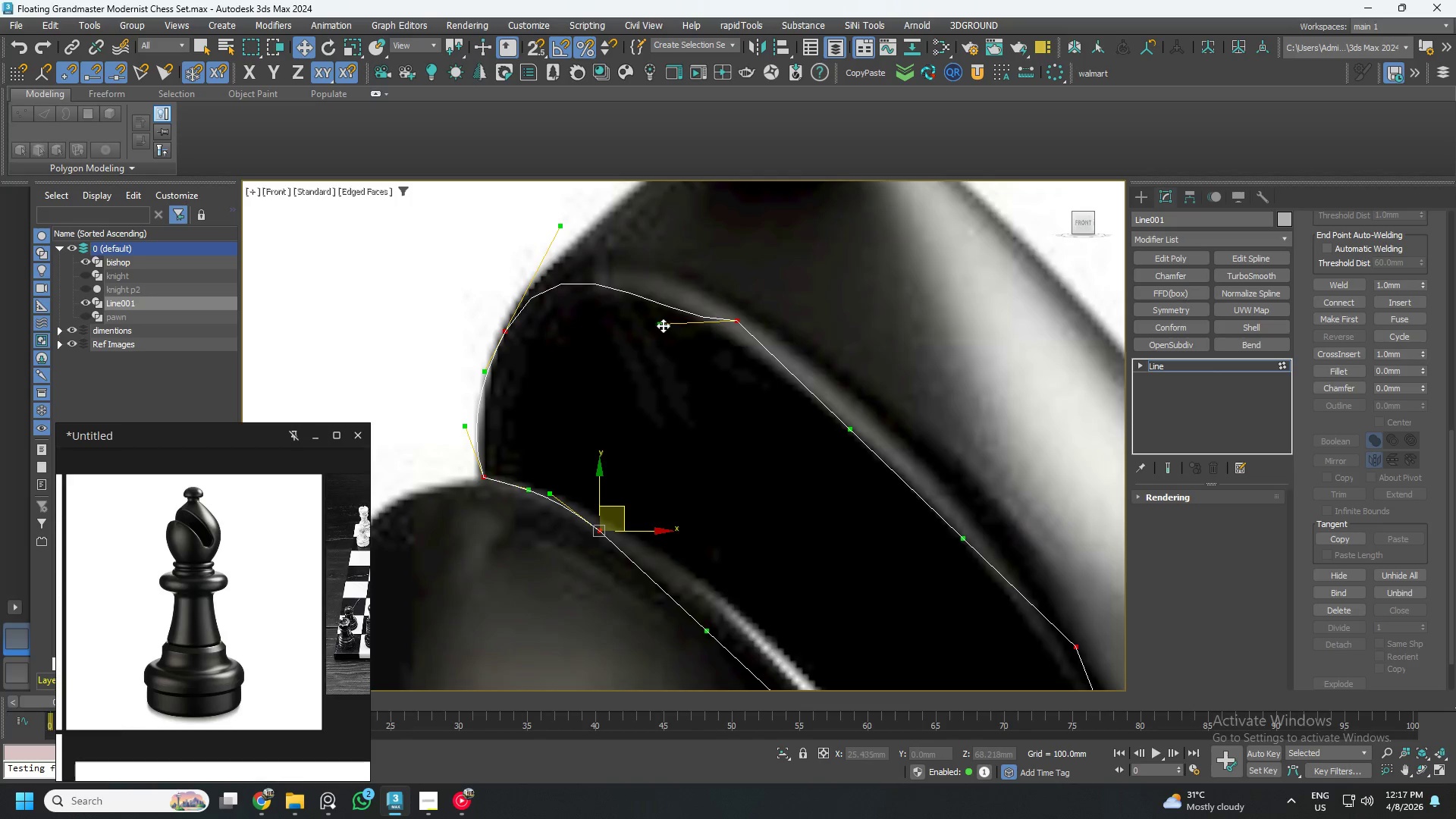 
left_click_drag(start_coordinate=[662, 324], to_coordinate=[672, 274])
 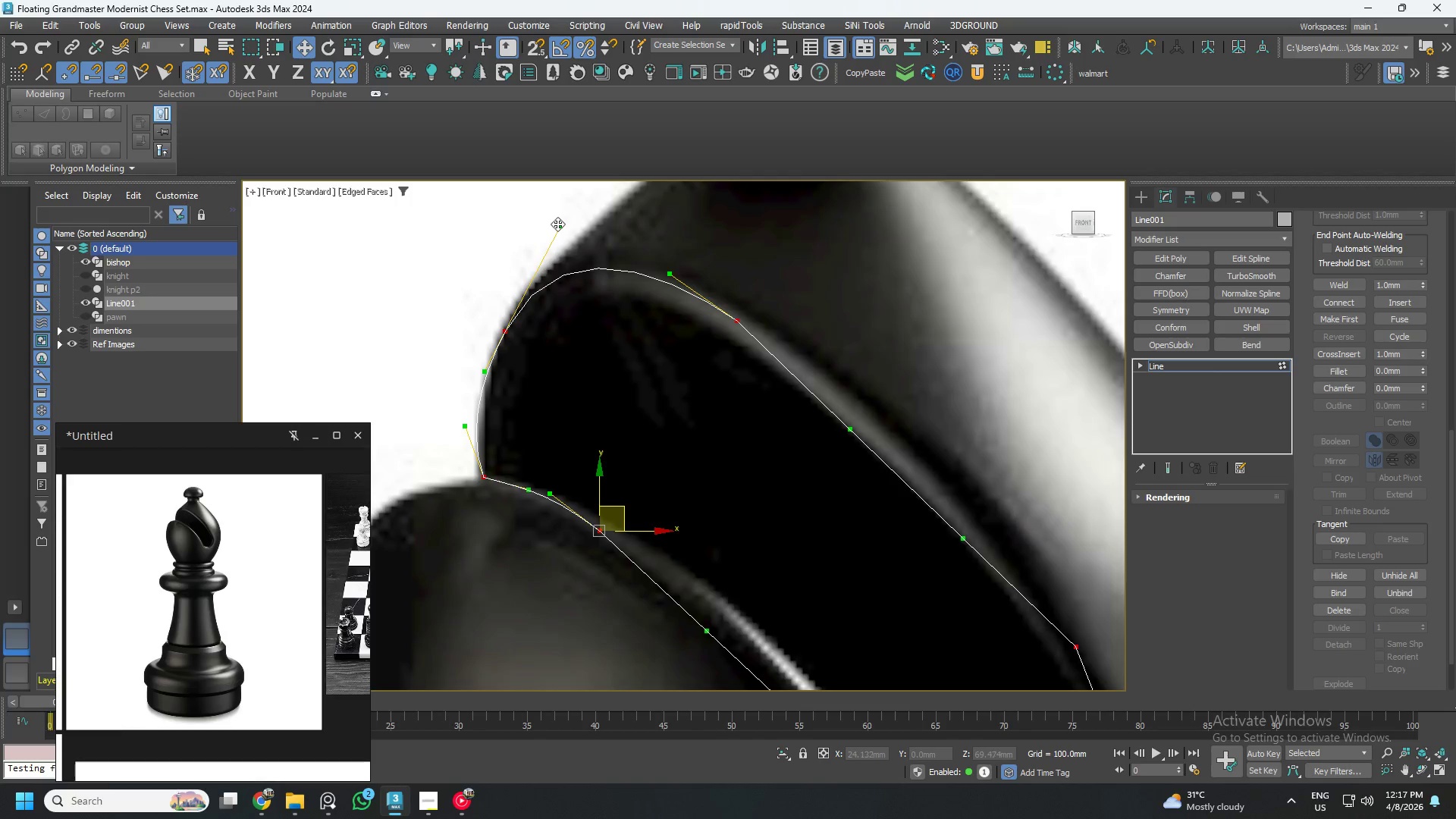 
left_click_drag(start_coordinate=[558, 224], to_coordinate=[558, 236])
 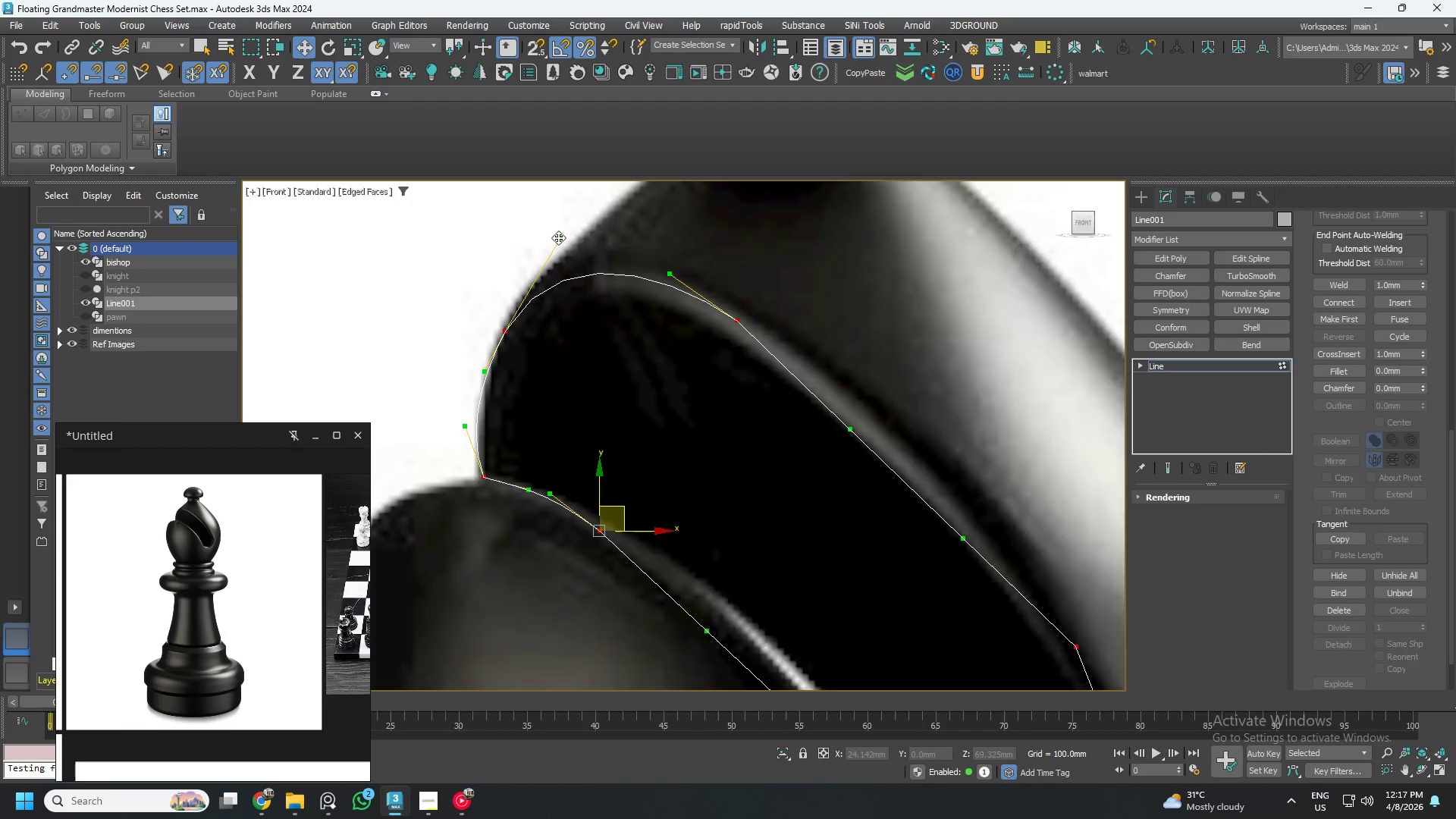 
scroll: coordinate [558, 237], scroll_direction: down, amount: 1.0
 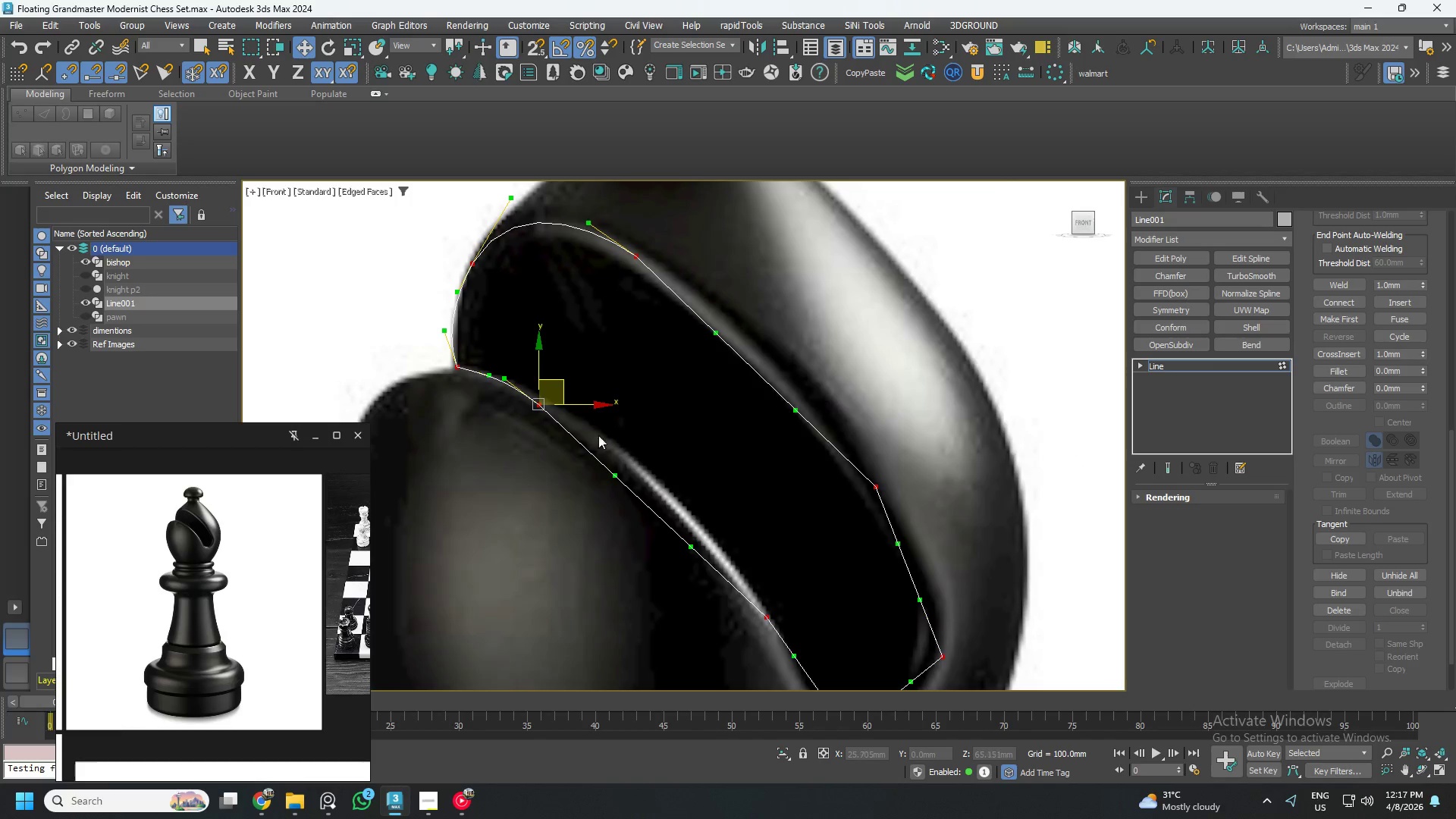 
scroll: coordinate [569, 430], scroll_direction: none, amount: 0.0
 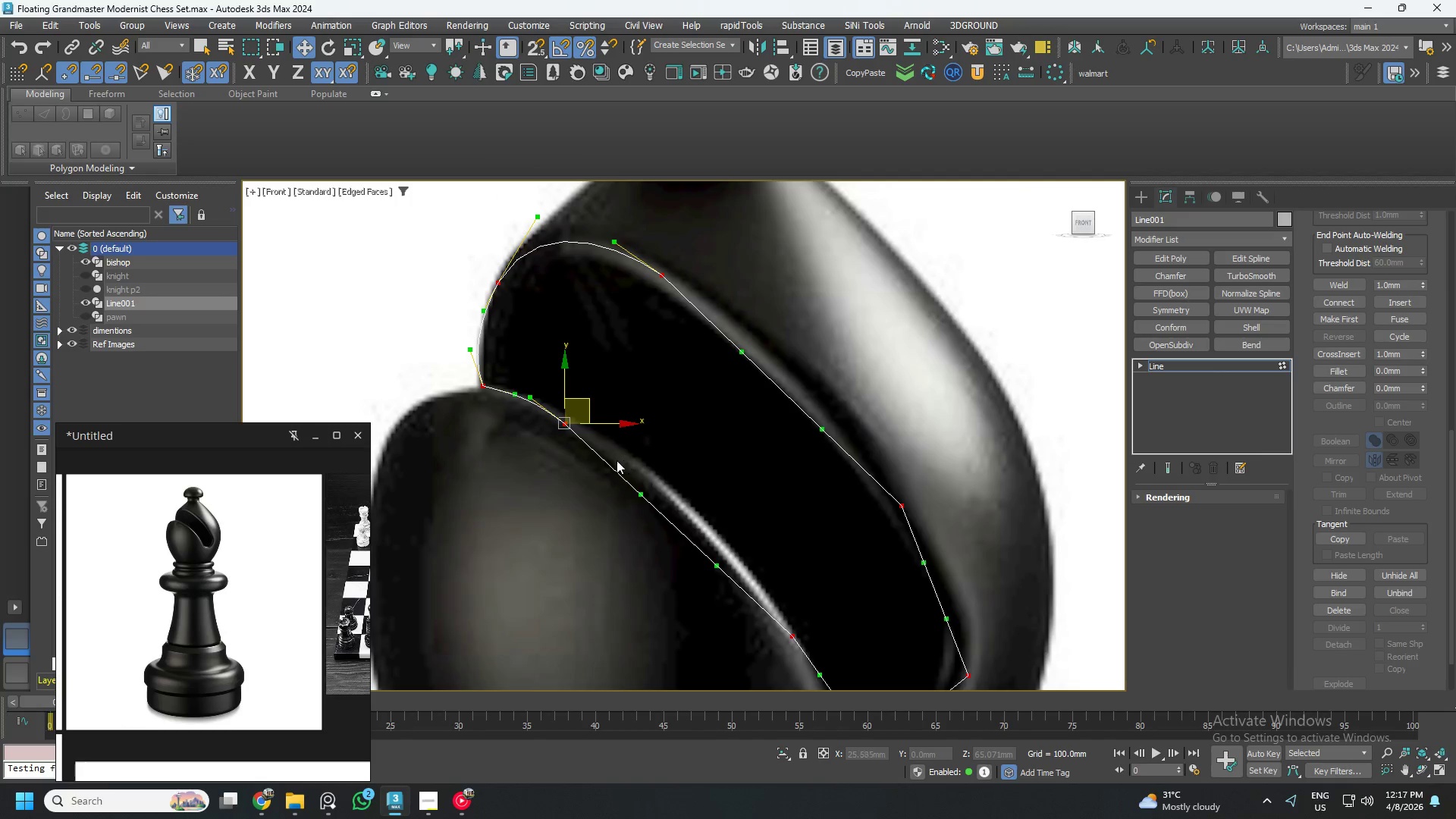 
scroll: coordinate [584, 429], scroll_direction: up, amount: 1.0
 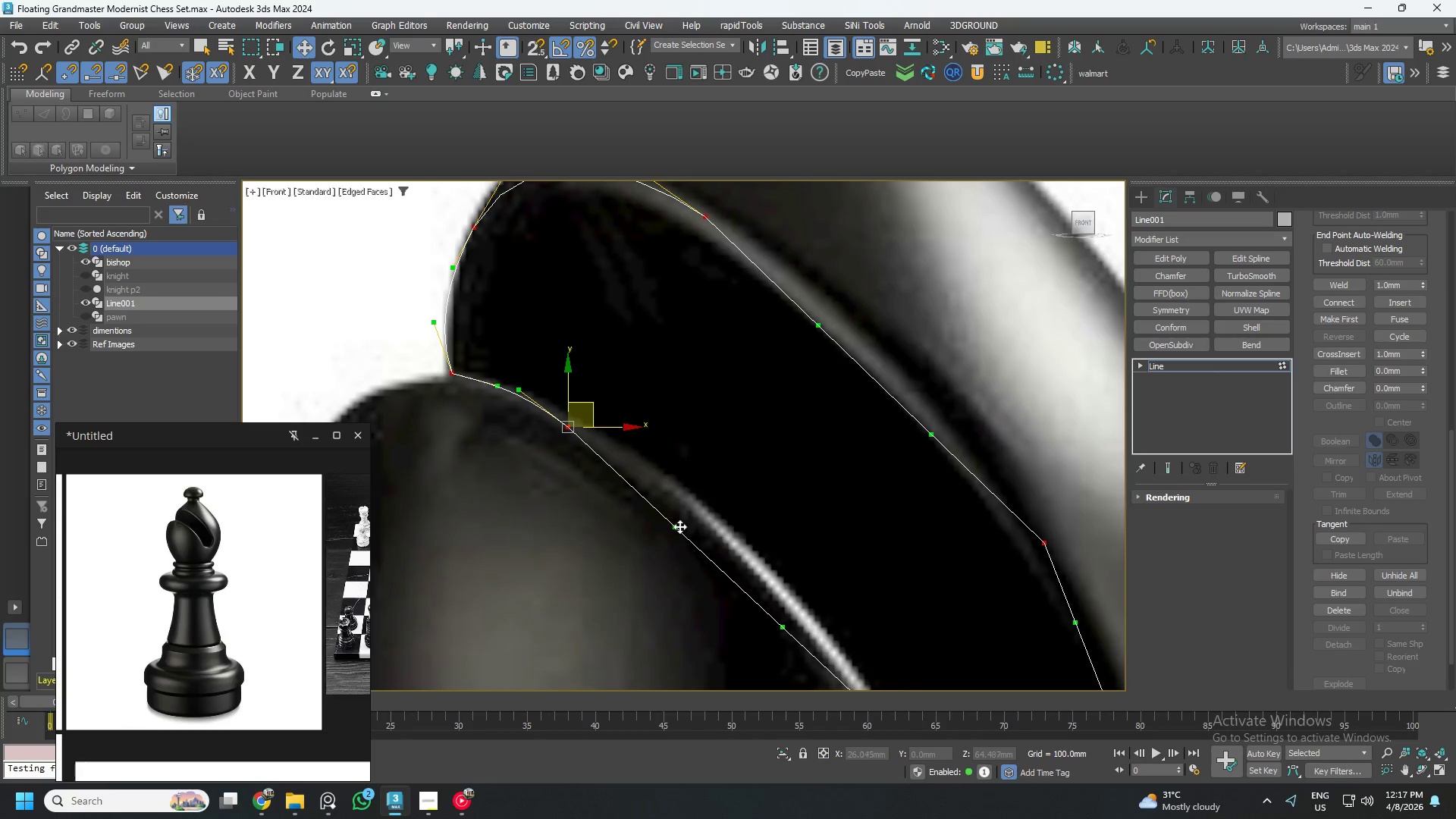 
left_click_drag(start_coordinate=[675, 526], to_coordinate=[702, 469])
 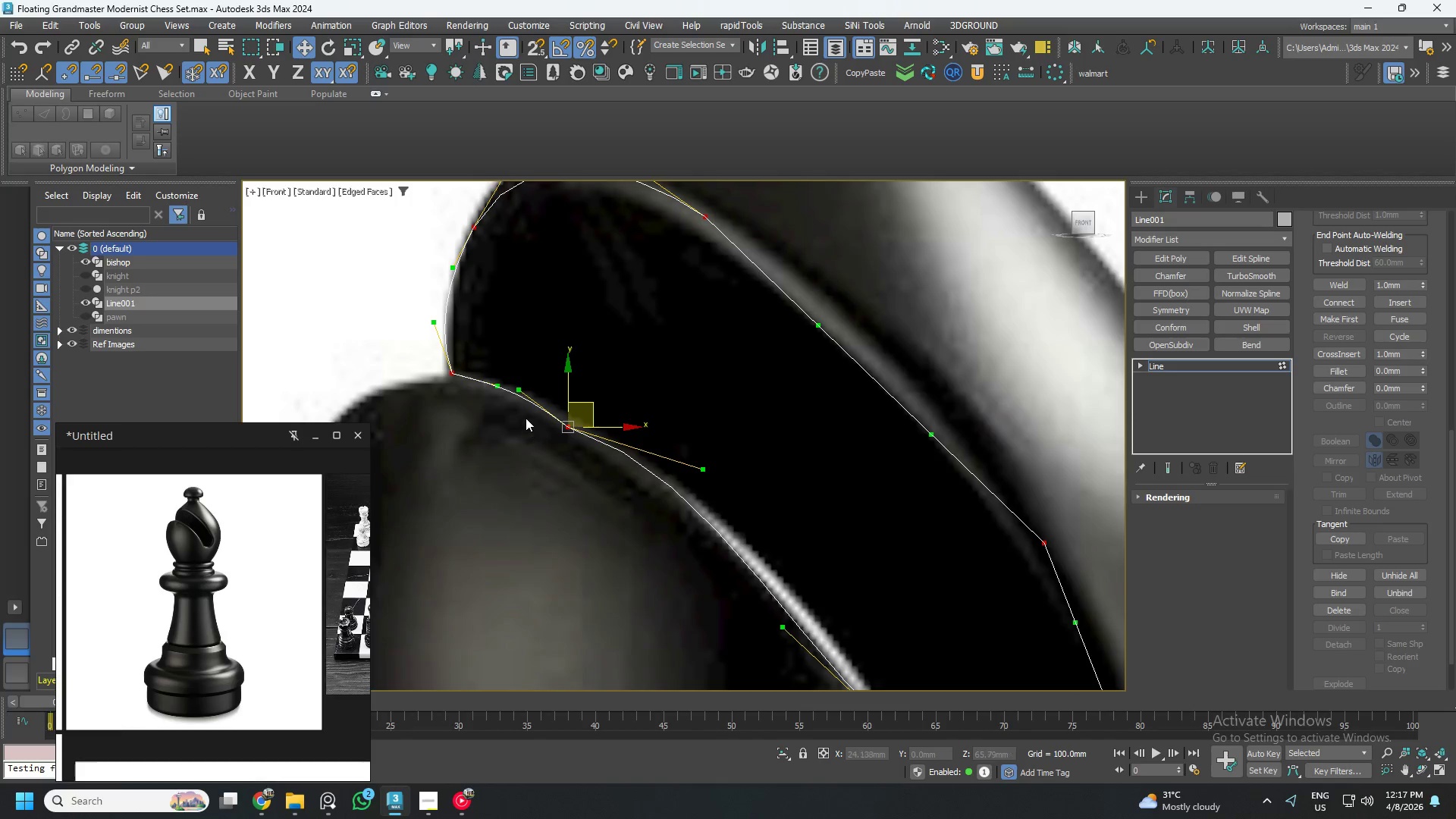 
scroll: coordinate [527, 394], scroll_direction: up, amount: 1.0
 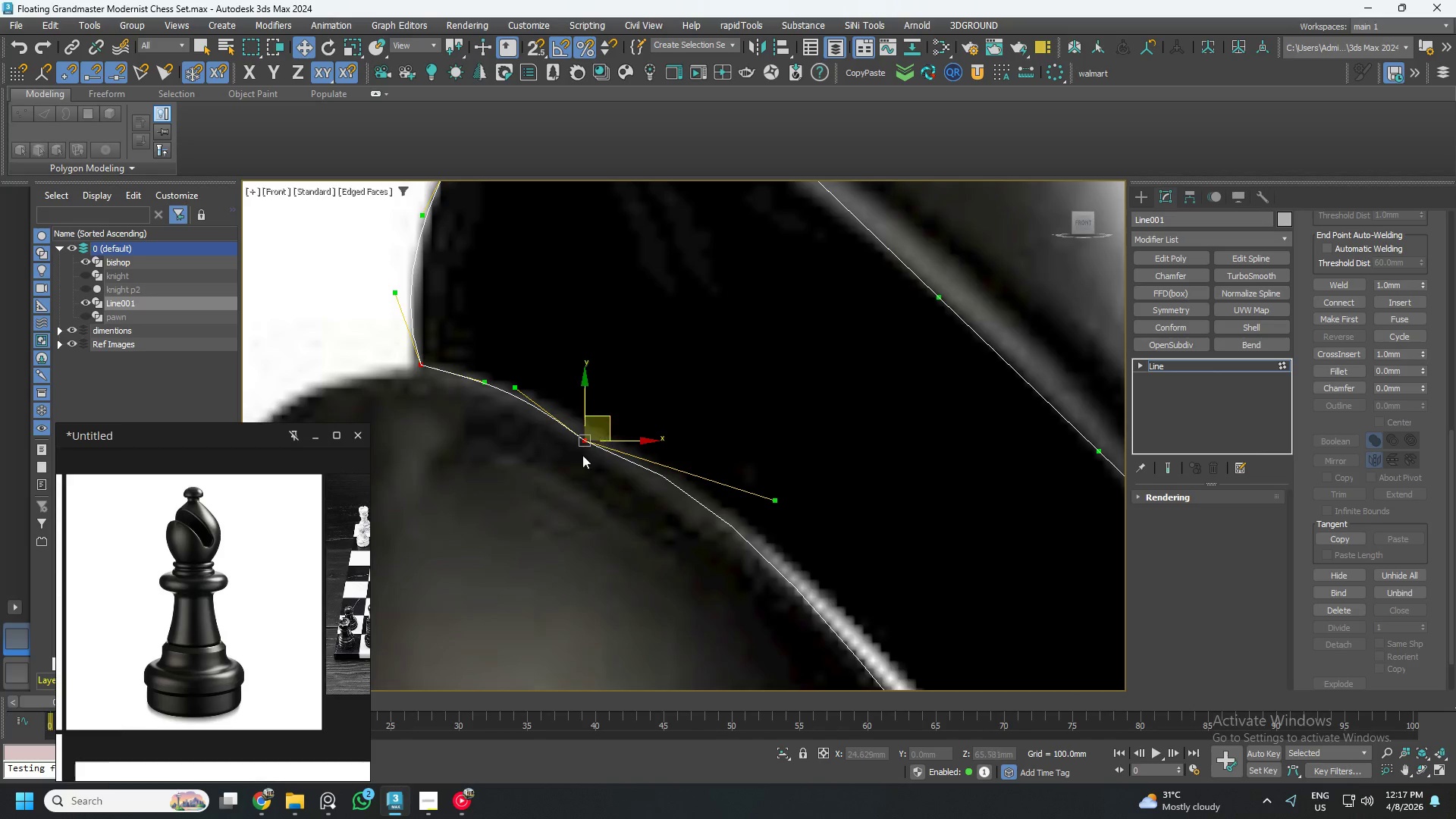 
left_click_drag(start_coordinate=[605, 475], to_coordinate=[558, 397])
 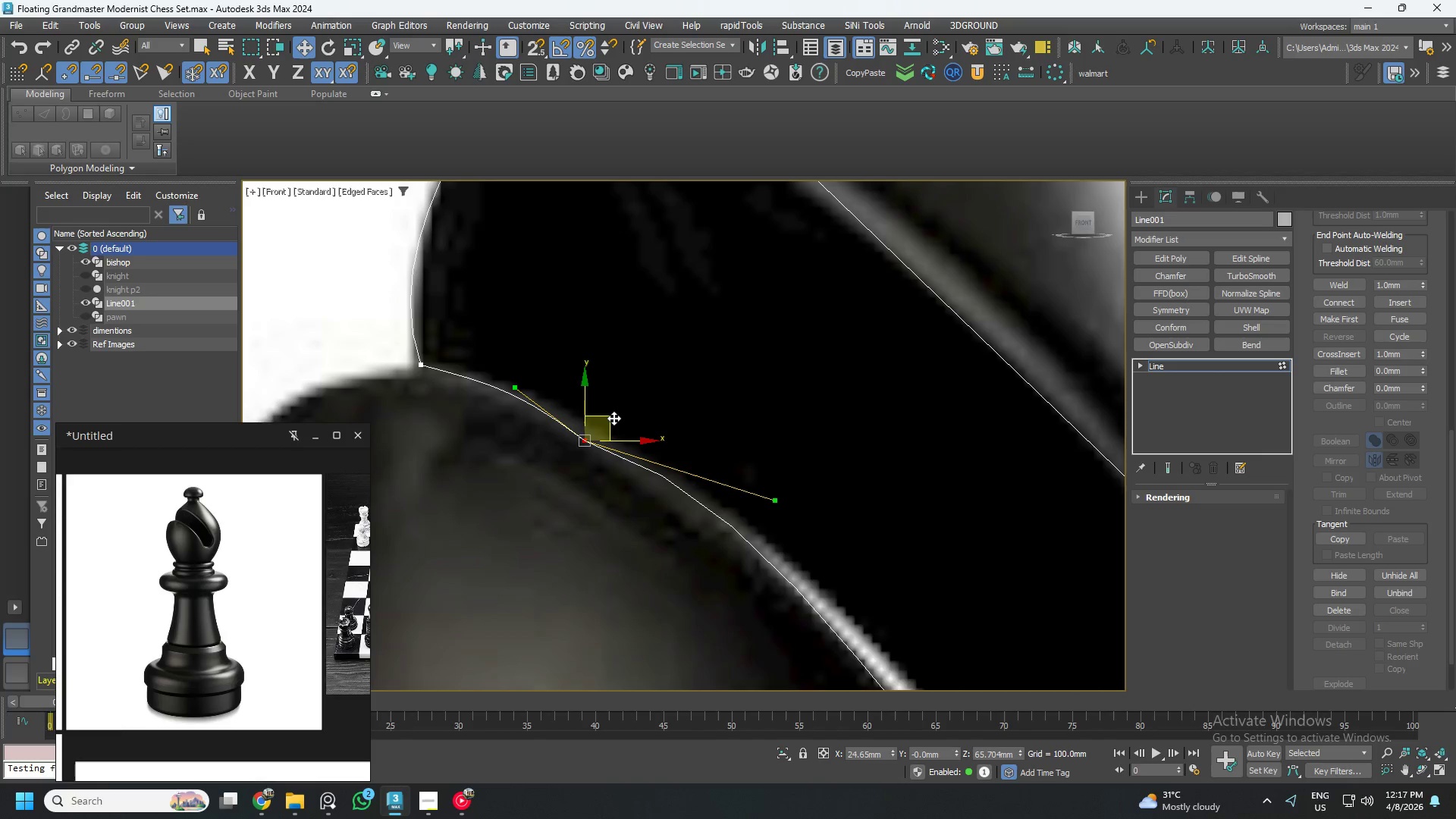 
left_click_drag(start_coordinate=[613, 418], to_coordinate=[620, 410])
 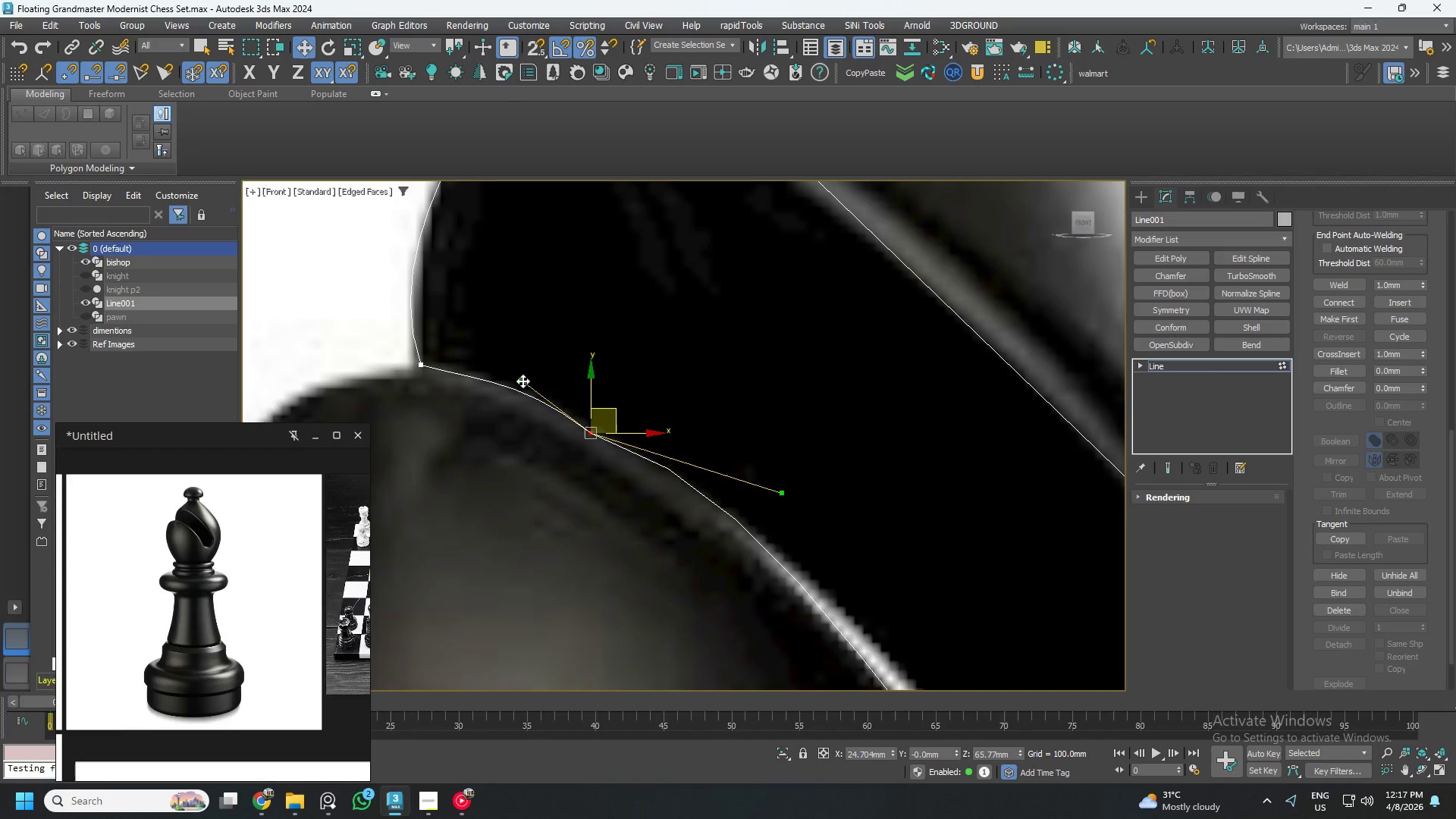 
left_click_drag(start_coordinate=[519, 378], to_coordinate=[510, 385])
 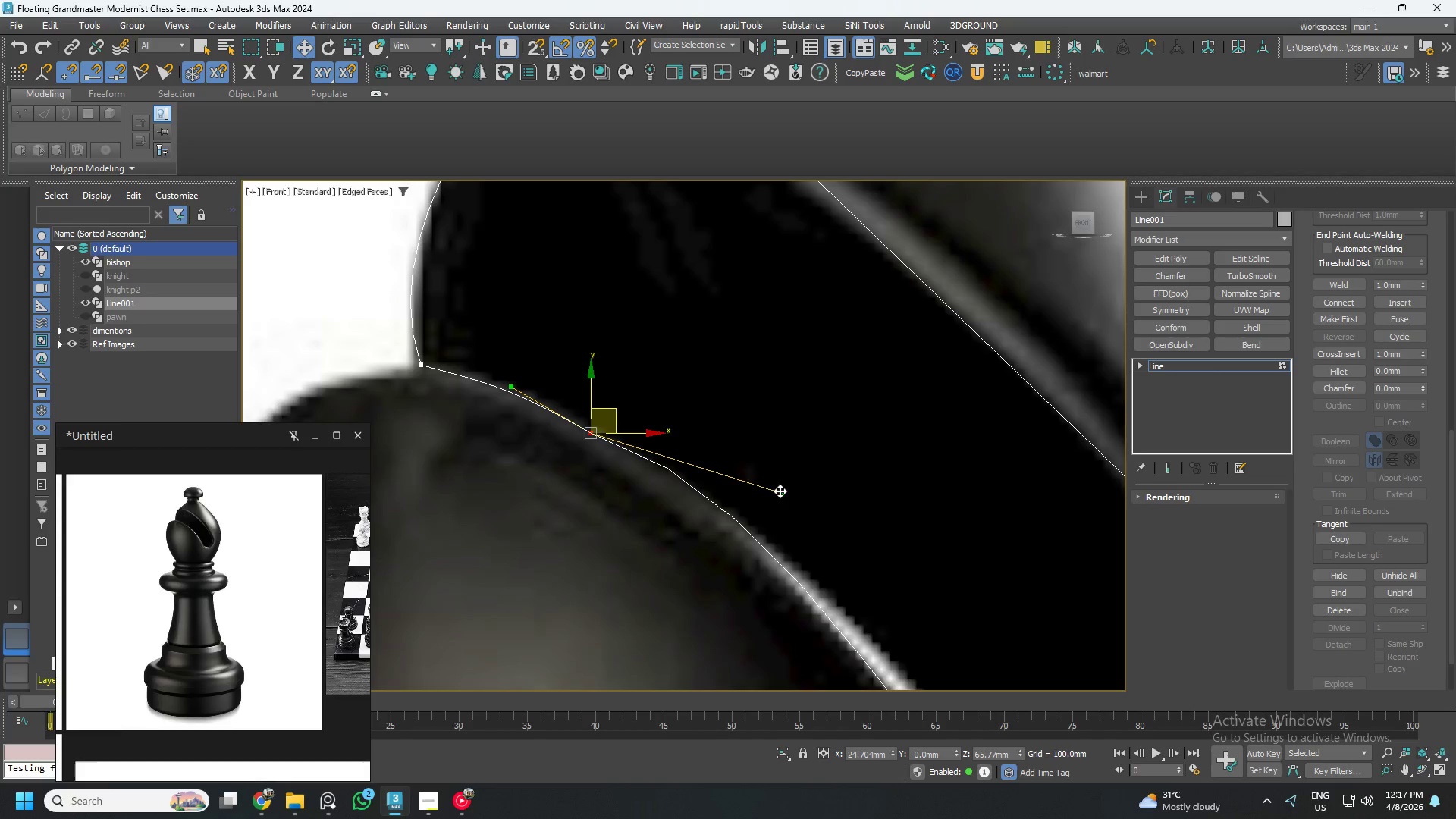 
left_click_drag(start_coordinate=[780, 491], to_coordinate=[763, 522])
 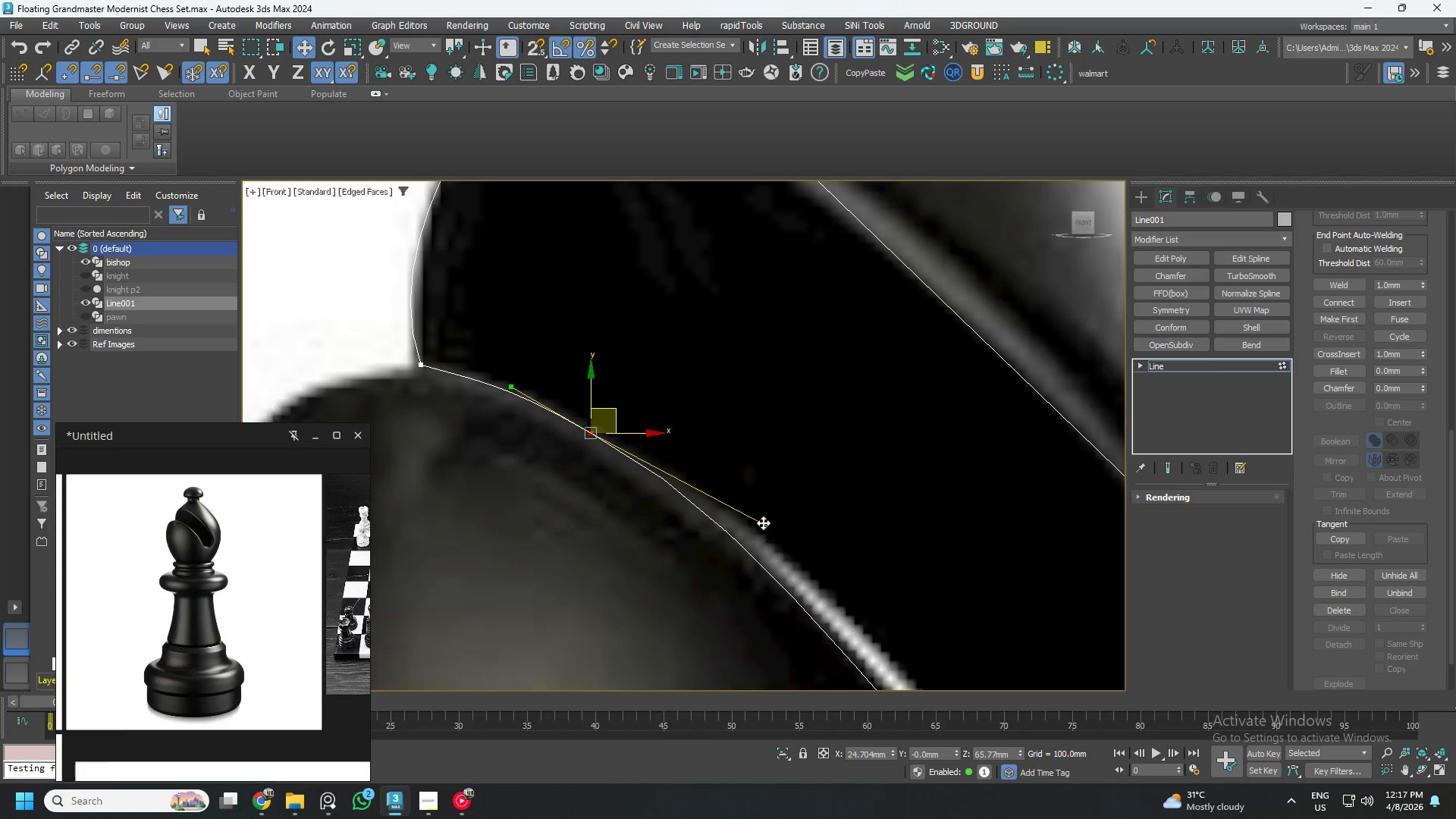 
scroll: coordinate [651, 423], scroll_direction: down, amount: 1.0
 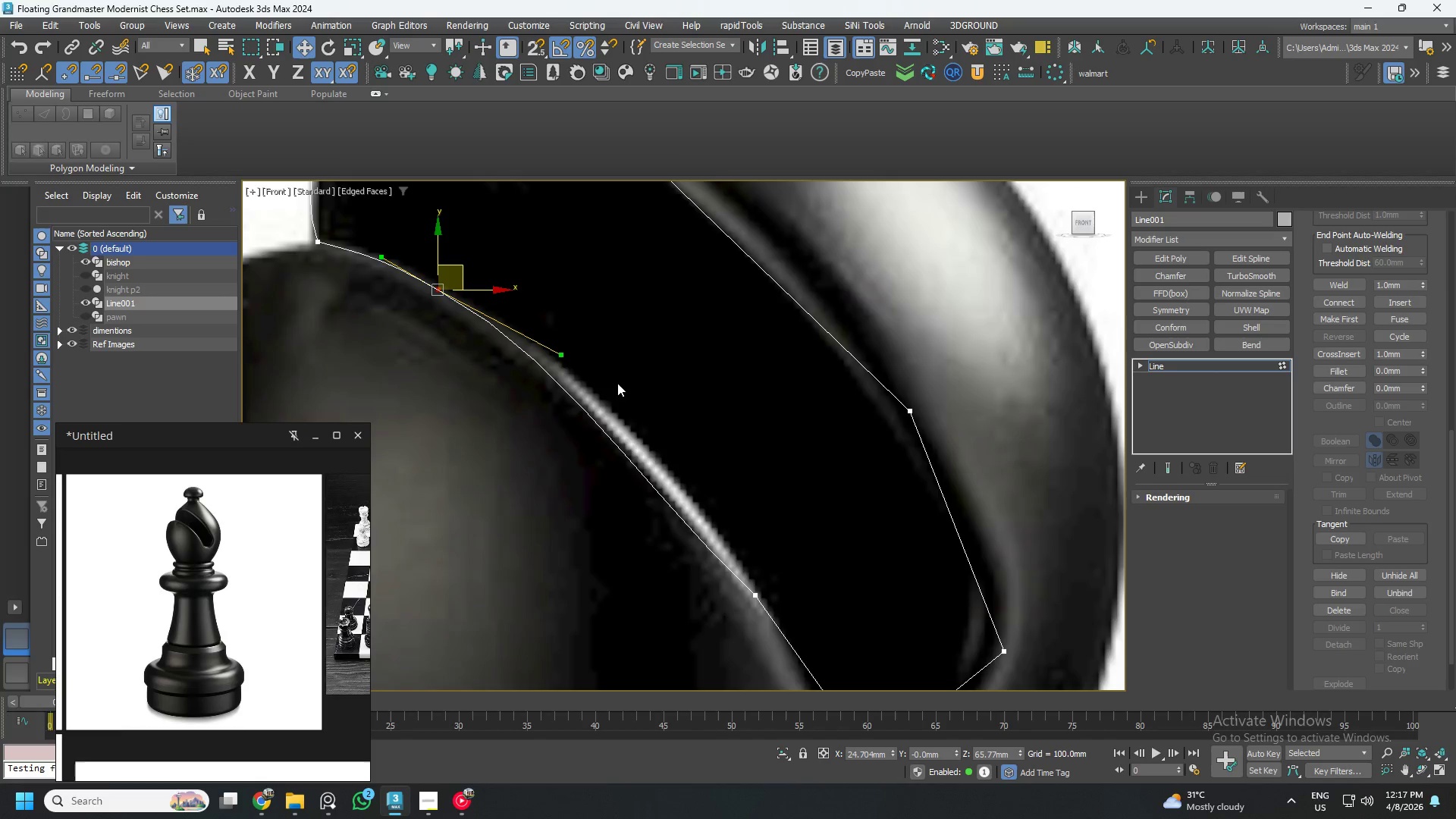 
key(Control+ControlLeft)
 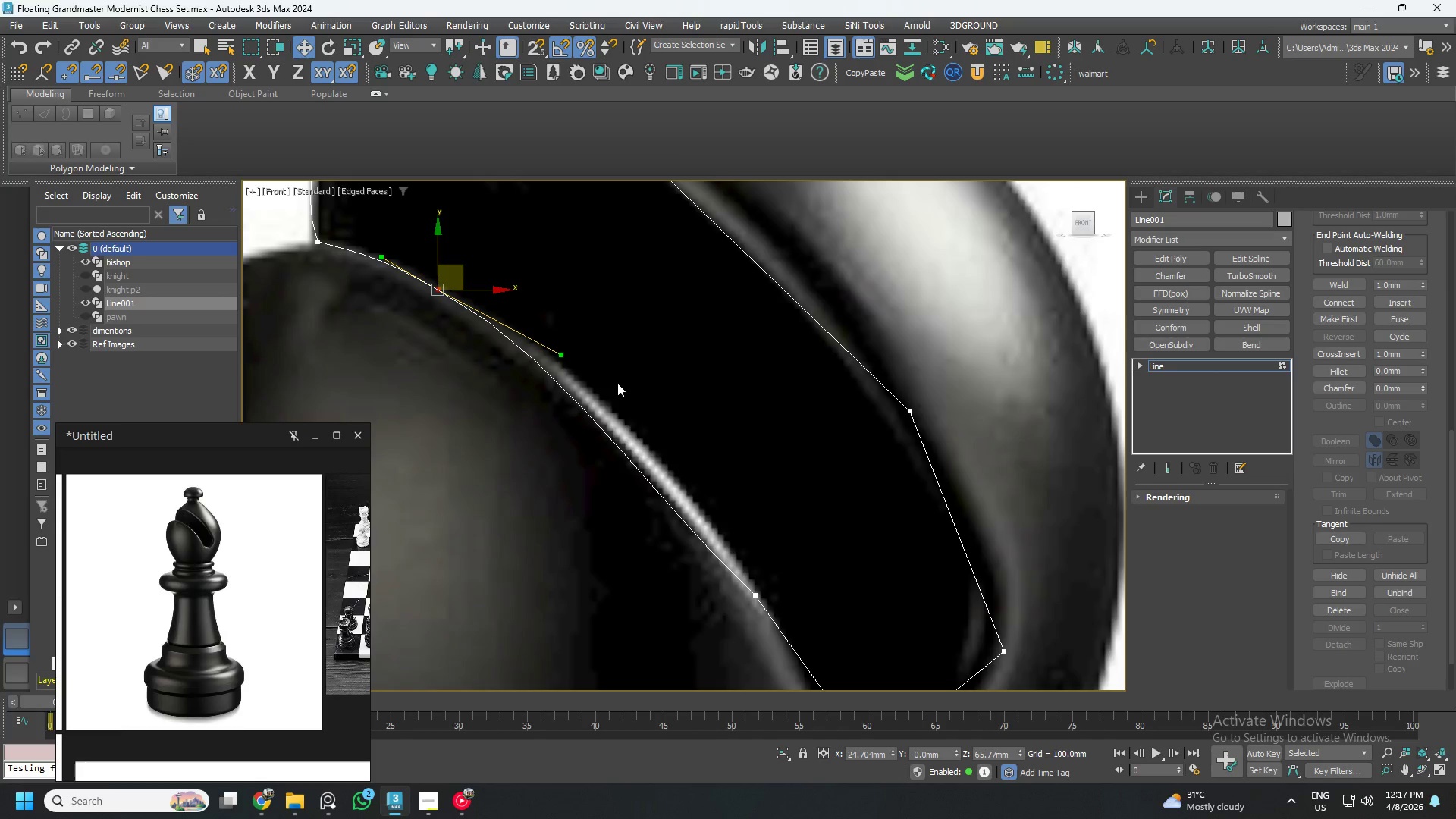 
key(Control+ControlLeft)
 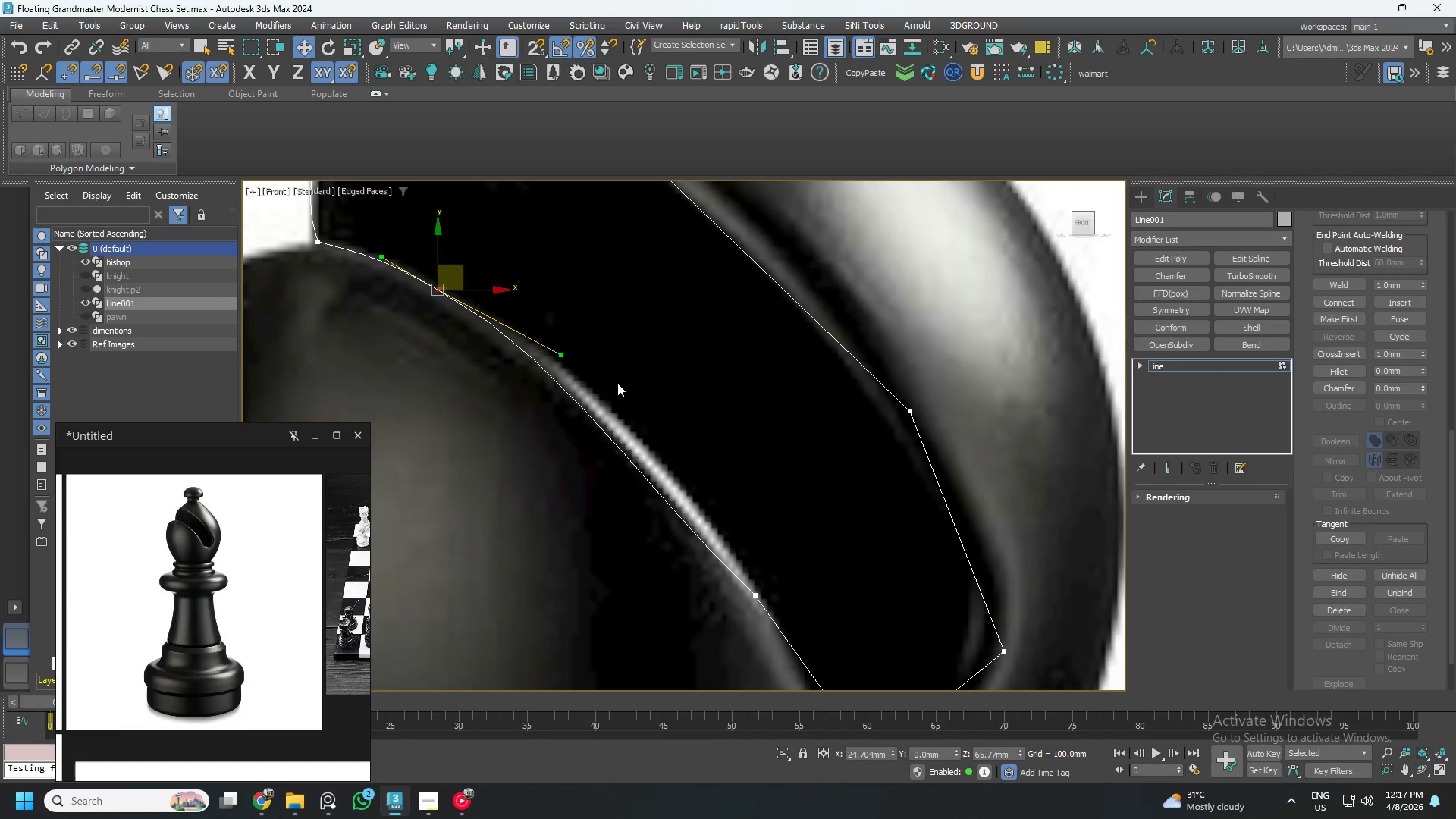 
key(Control+A)
 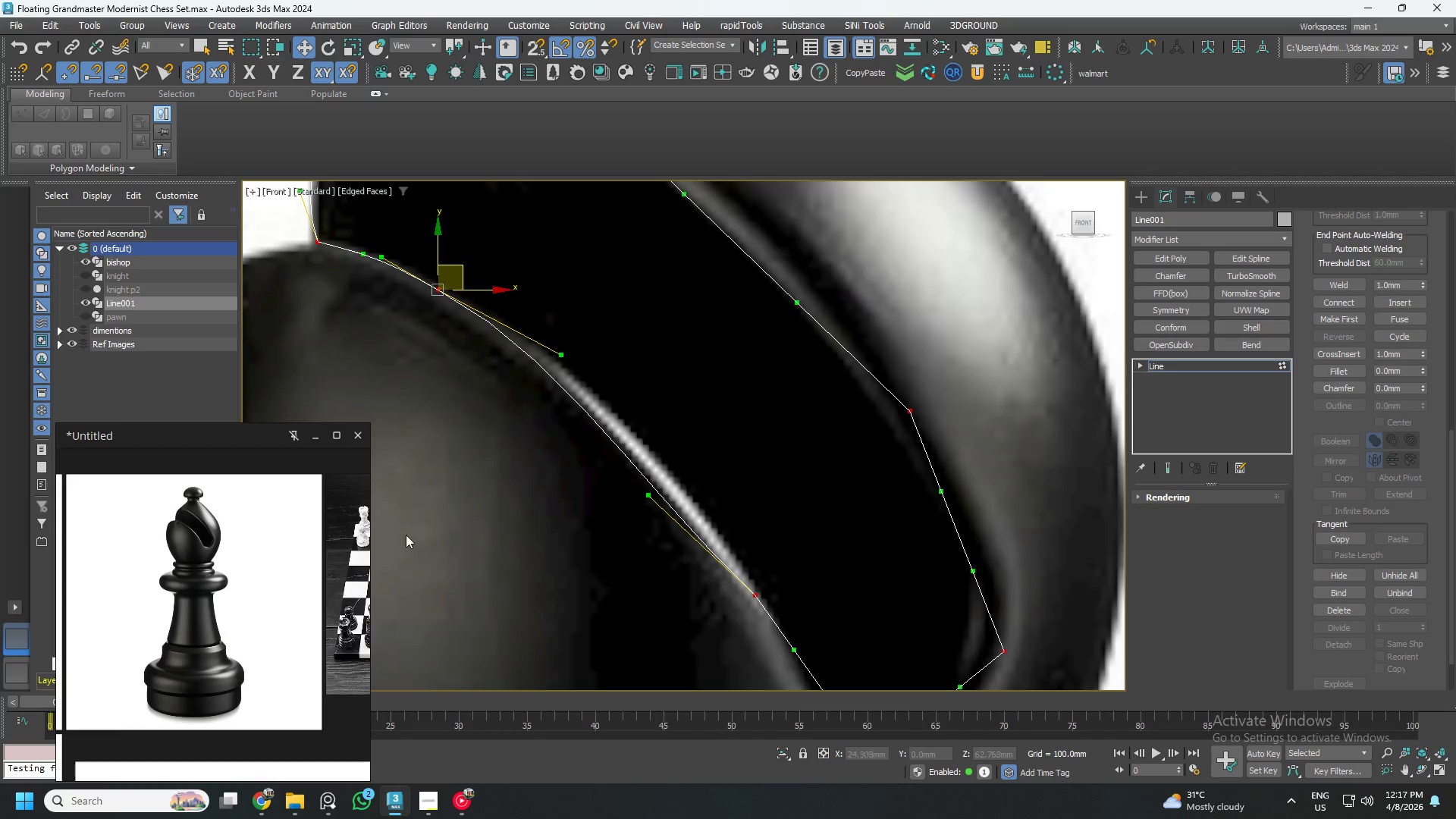 
left_click_drag(start_coordinate=[651, 497], to_coordinate=[693, 482])
 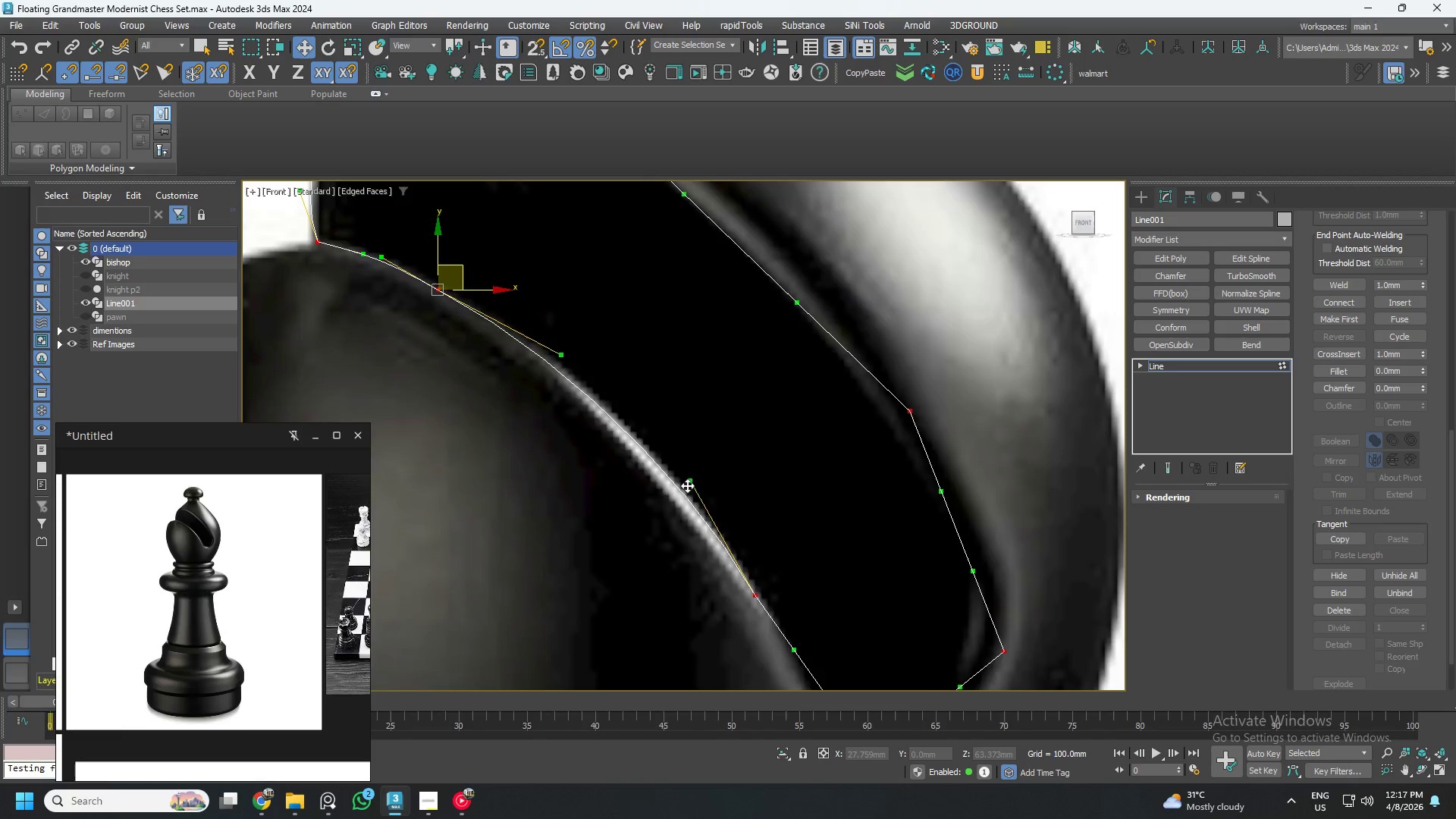 
scroll: coordinate [687, 494], scroll_direction: down, amount: 2.0
 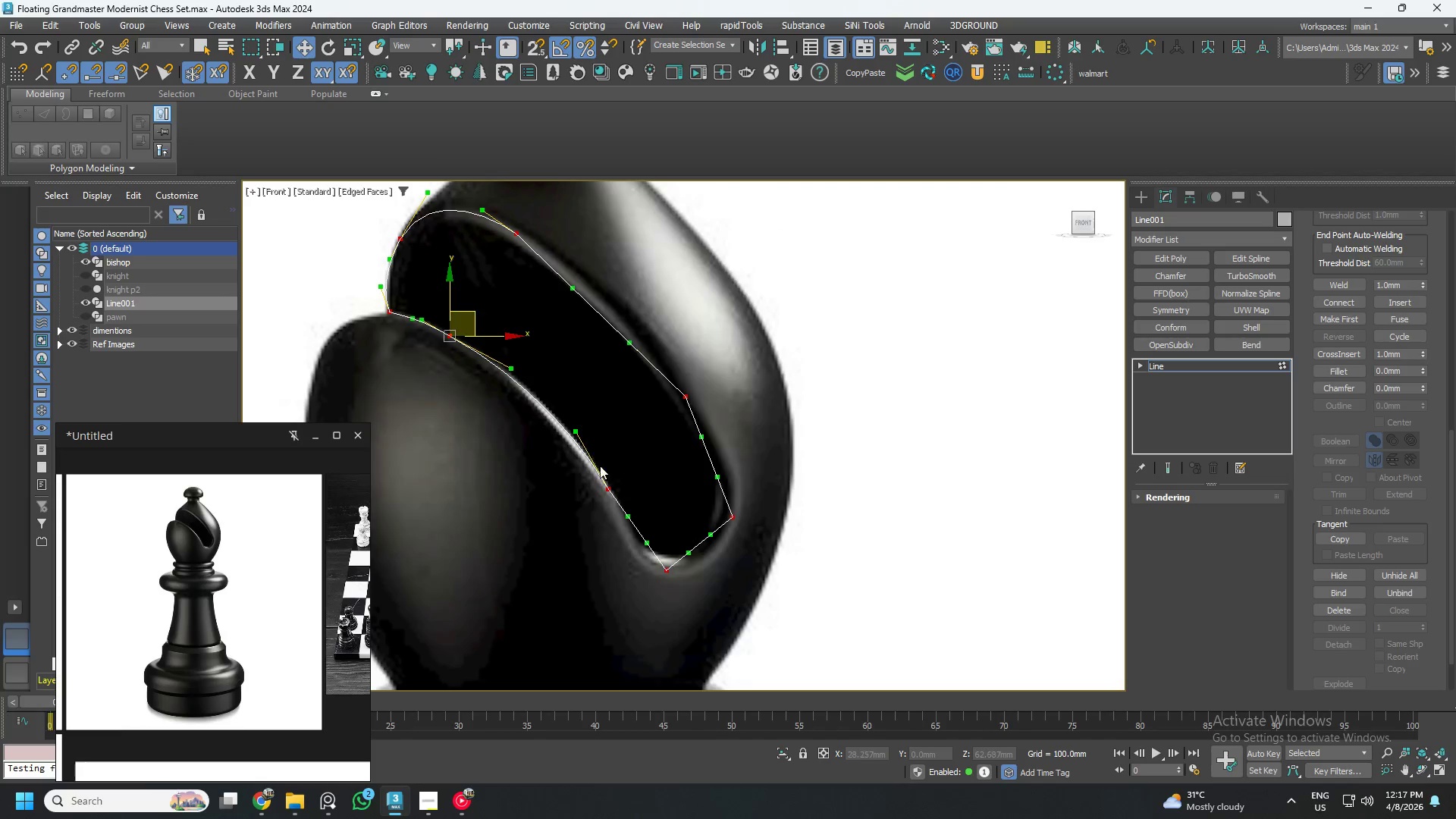 
scroll: coordinate [653, 550], scroll_direction: up, amount: 3.0
 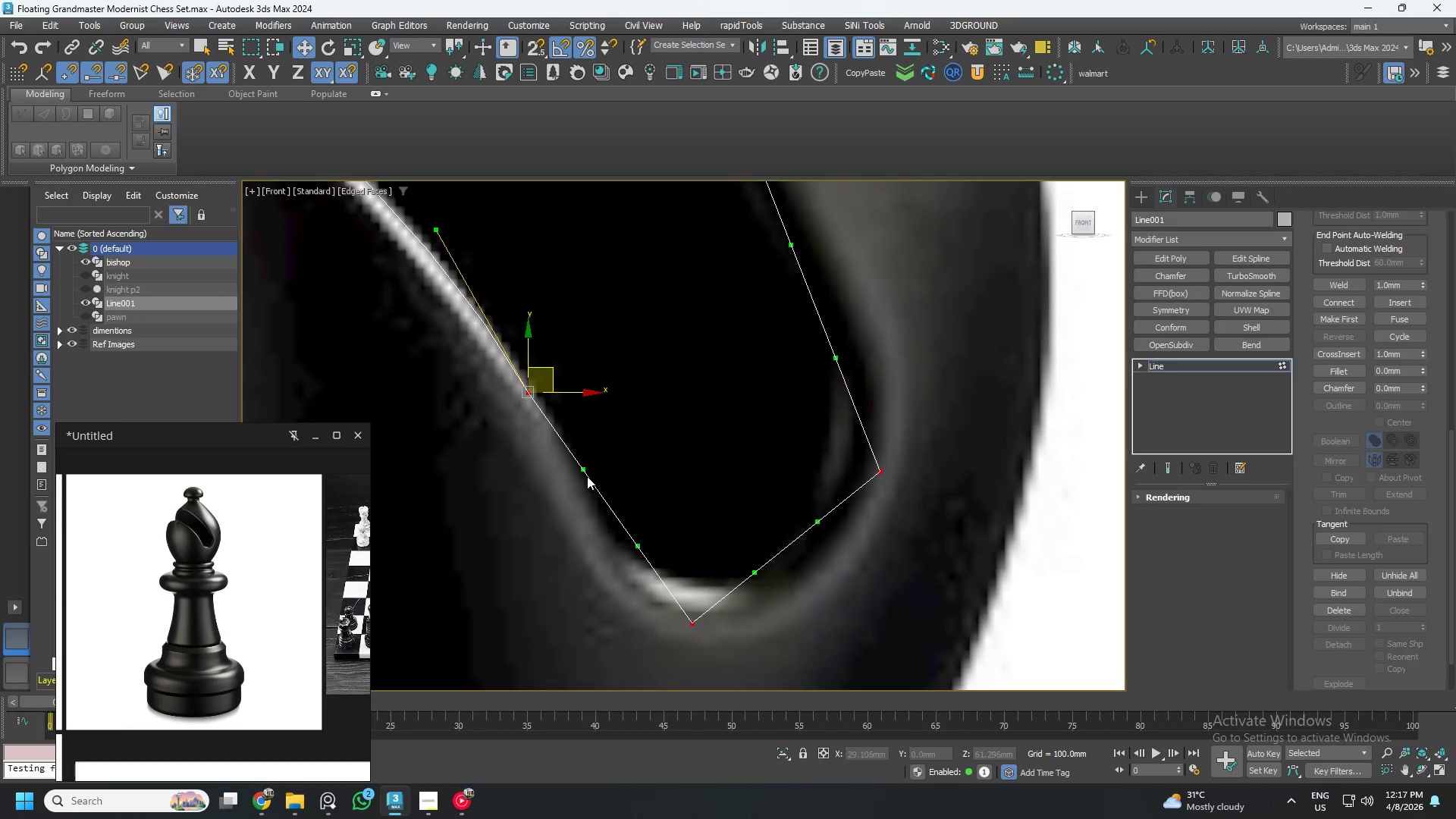 
left_click_drag(start_coordinate=[585, 470], to_coordinate=[570, 490])
 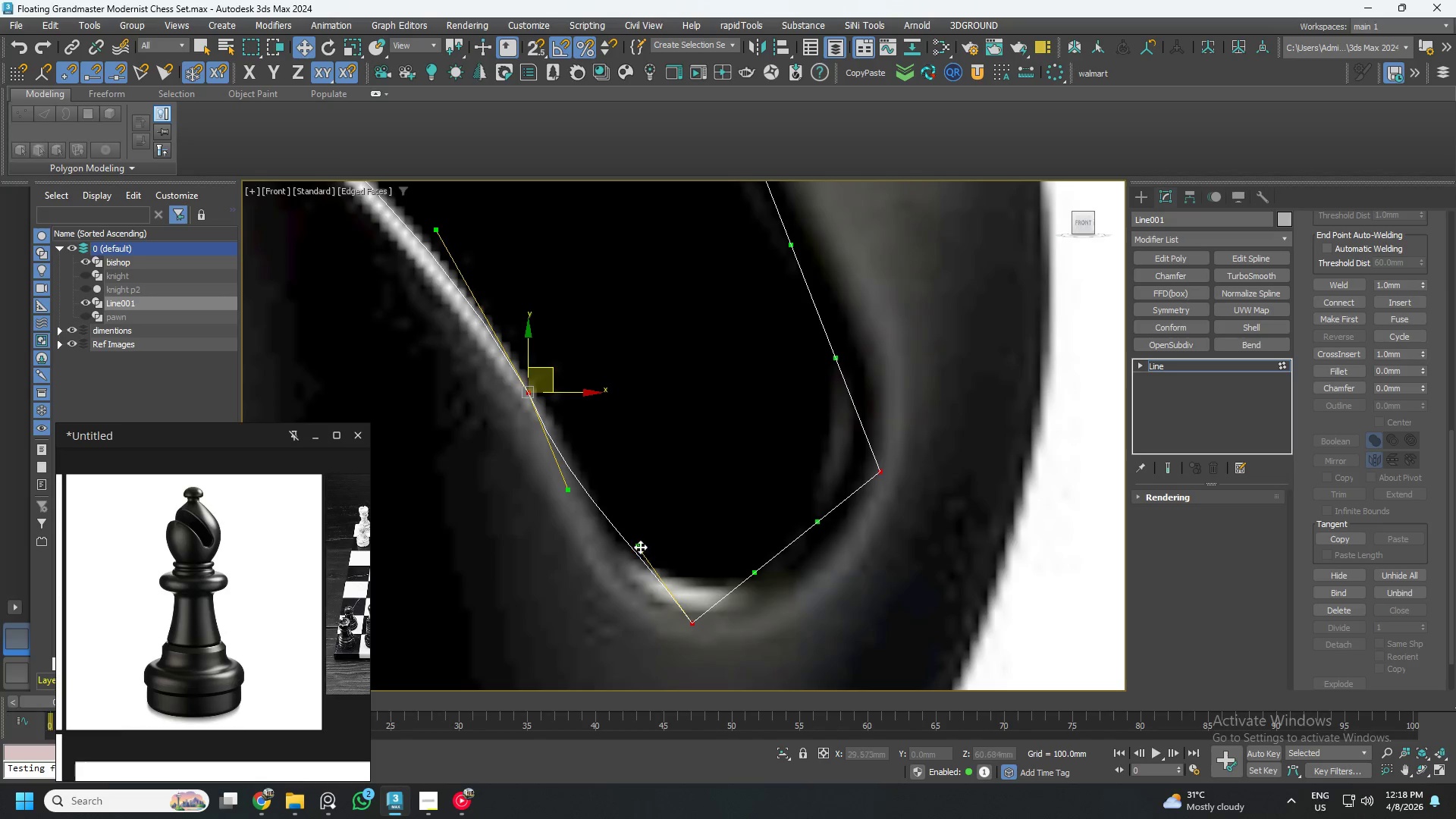 
left_click_drag(start_coordinate=[638, 549], to_coordinate=[611, 588])
 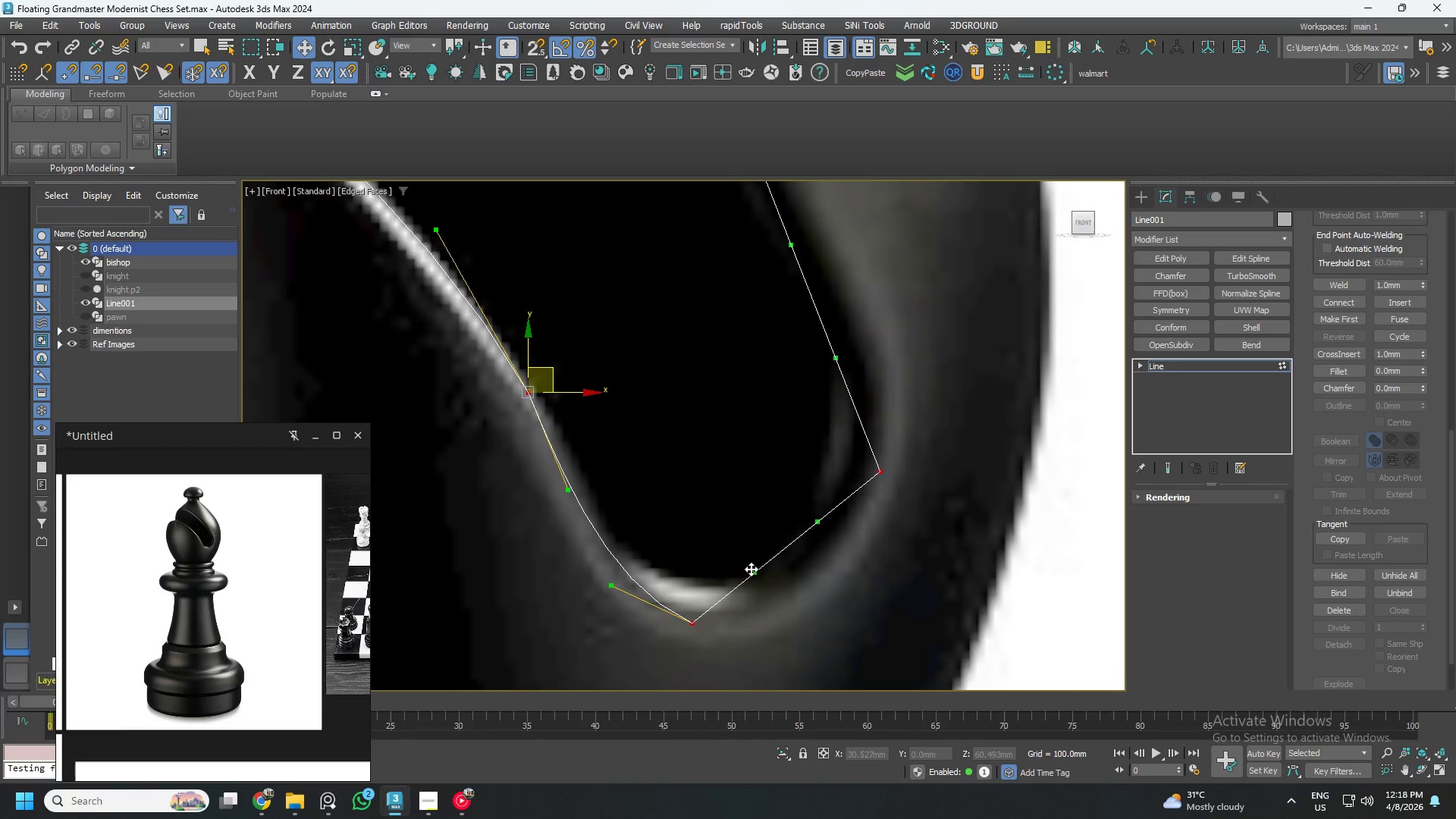 
left_click_drag(start_coordinate=[751, 568], to_coordinate=[771, 628])
 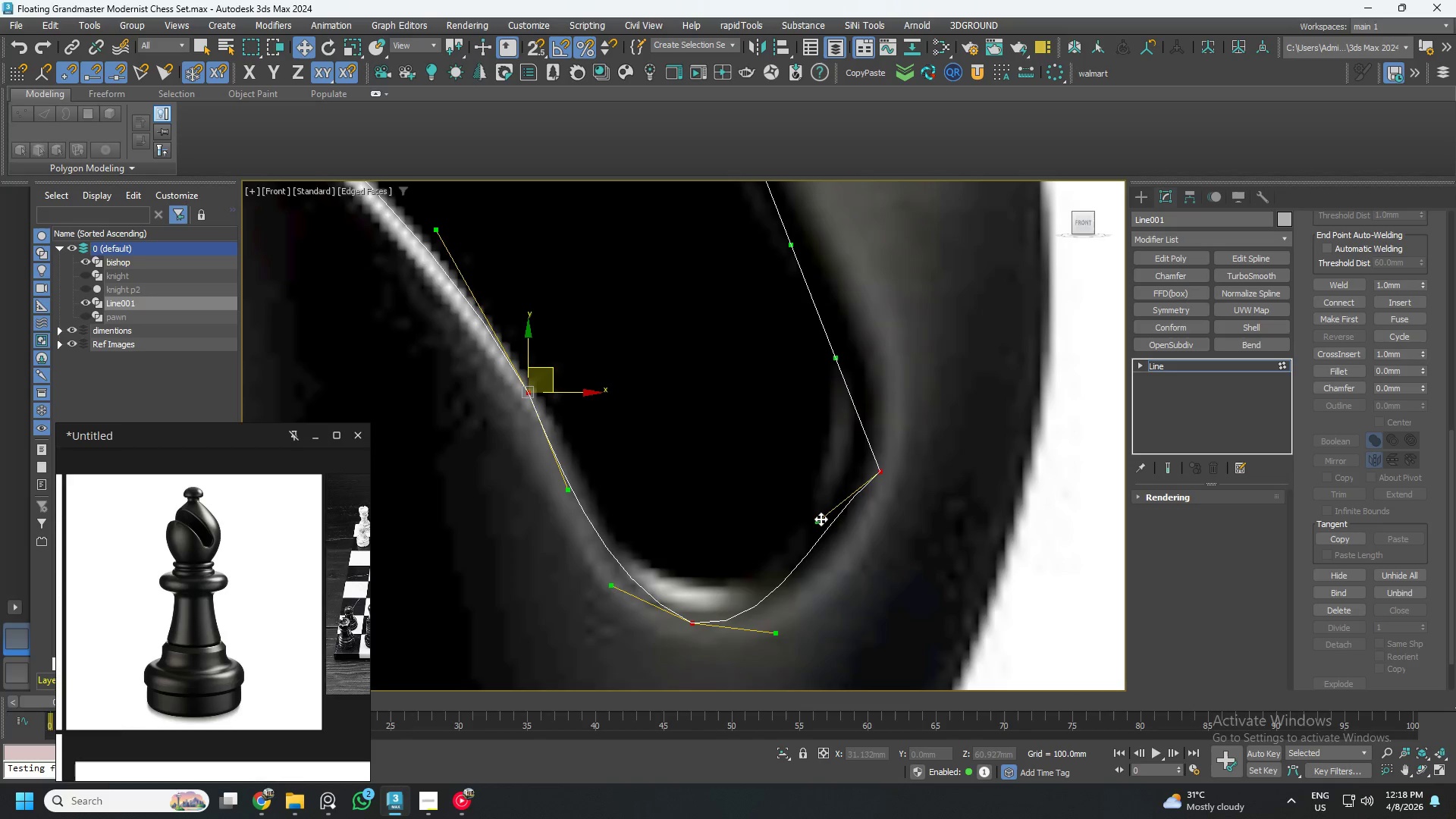 
left_click_drag(start_coordinate=[821, 519], to_coordinate=[873, 544])
 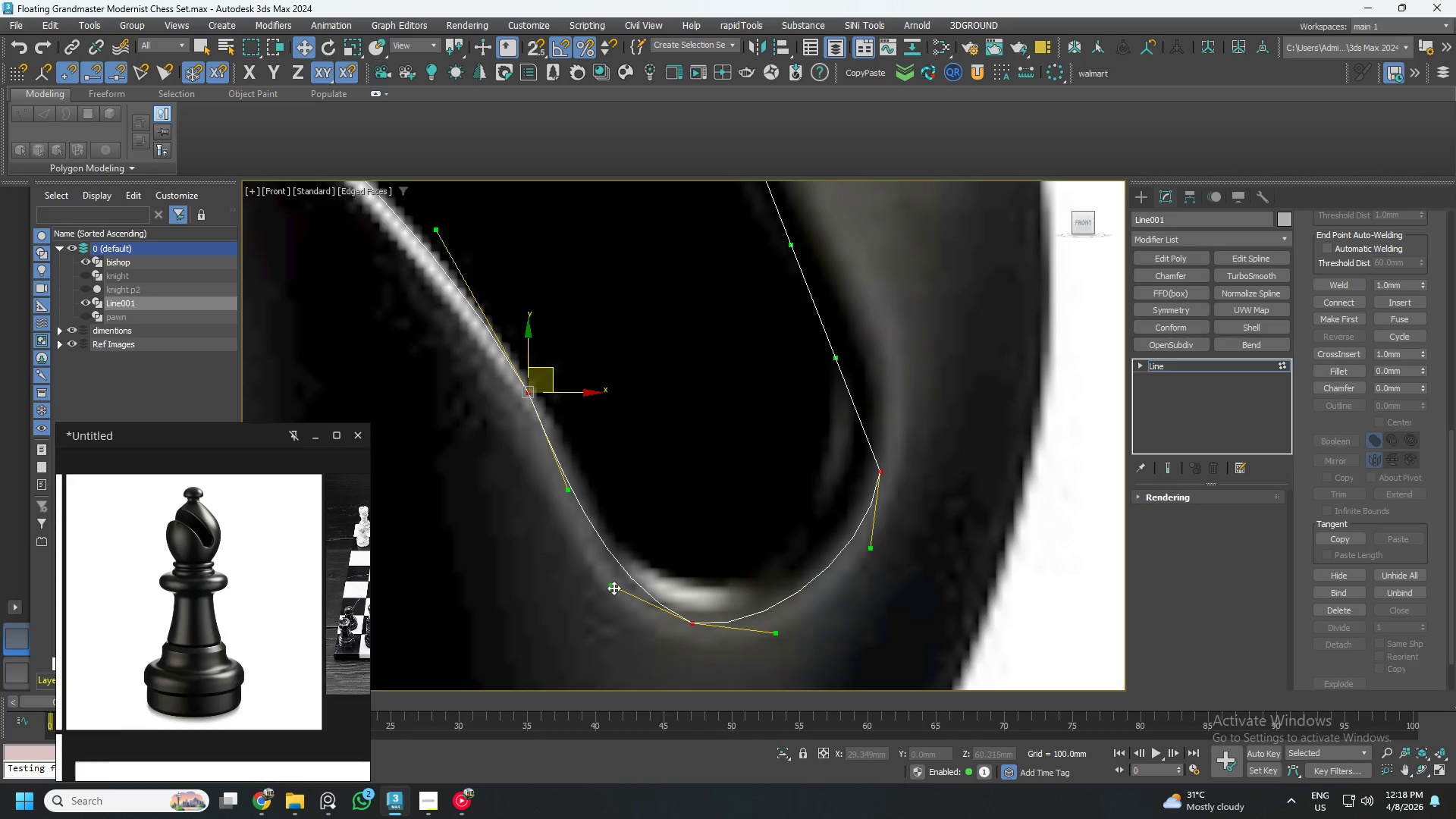 
left_click_drag(start_coordinate=[611, 586], to_coordinate=[609, 613])
 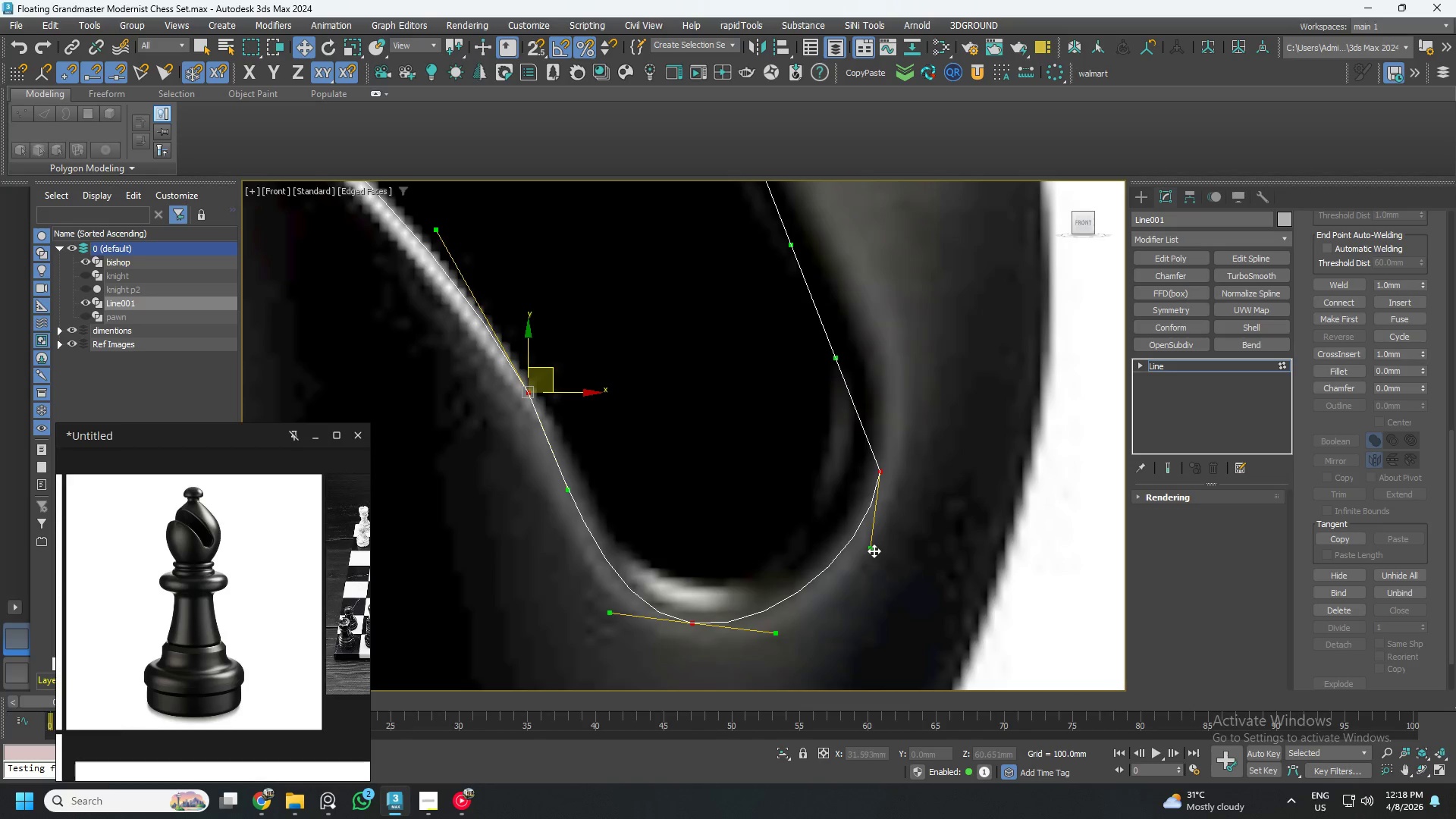 
left_click_drag(start_coordinate=[874, 548], to_coordinate=[884, 537])
 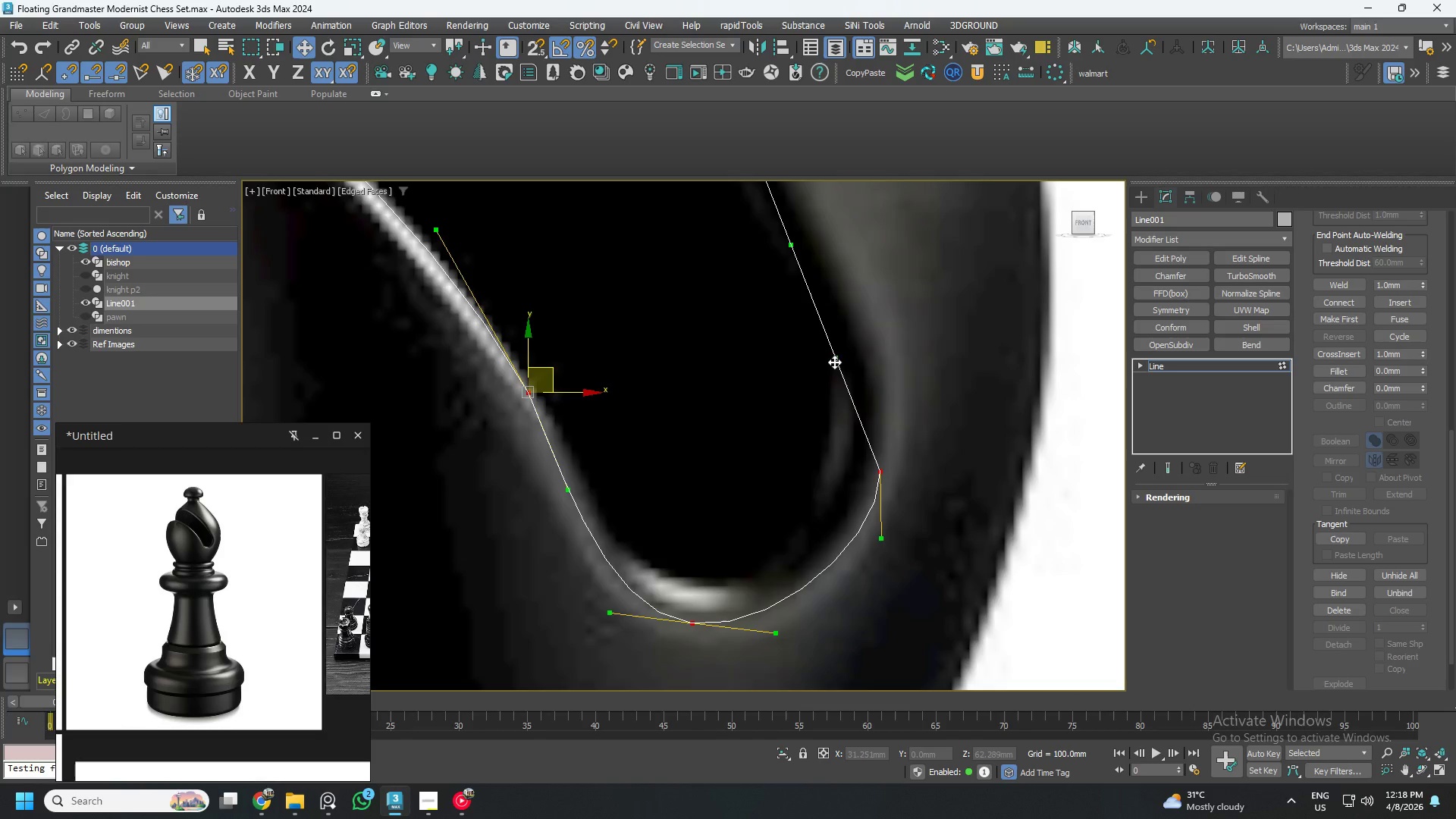 
left_click_drag(start_coordinate=[834, 356], to_coordinate=[898, 323])
 